 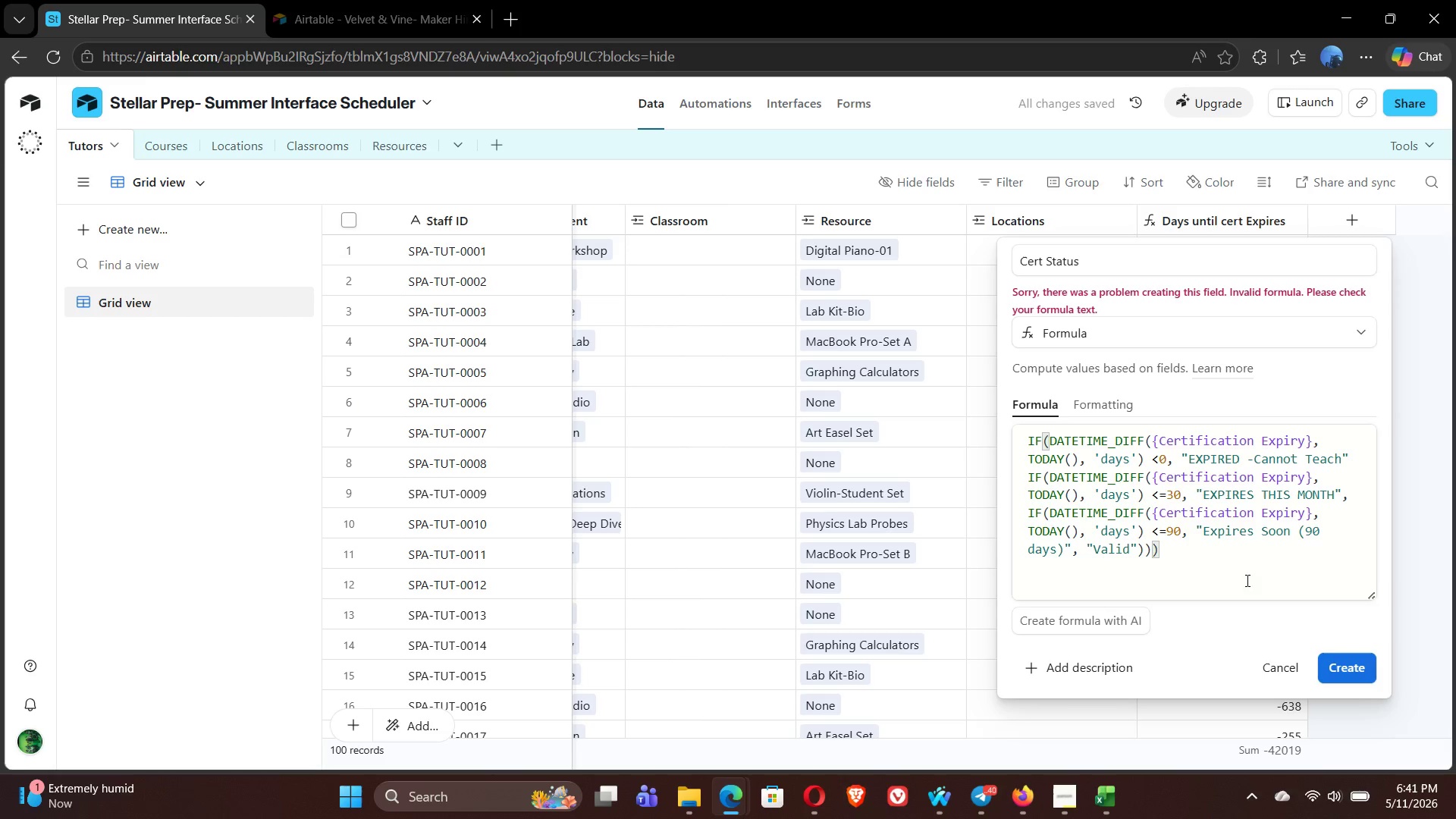 
left_click([1192, 551])
 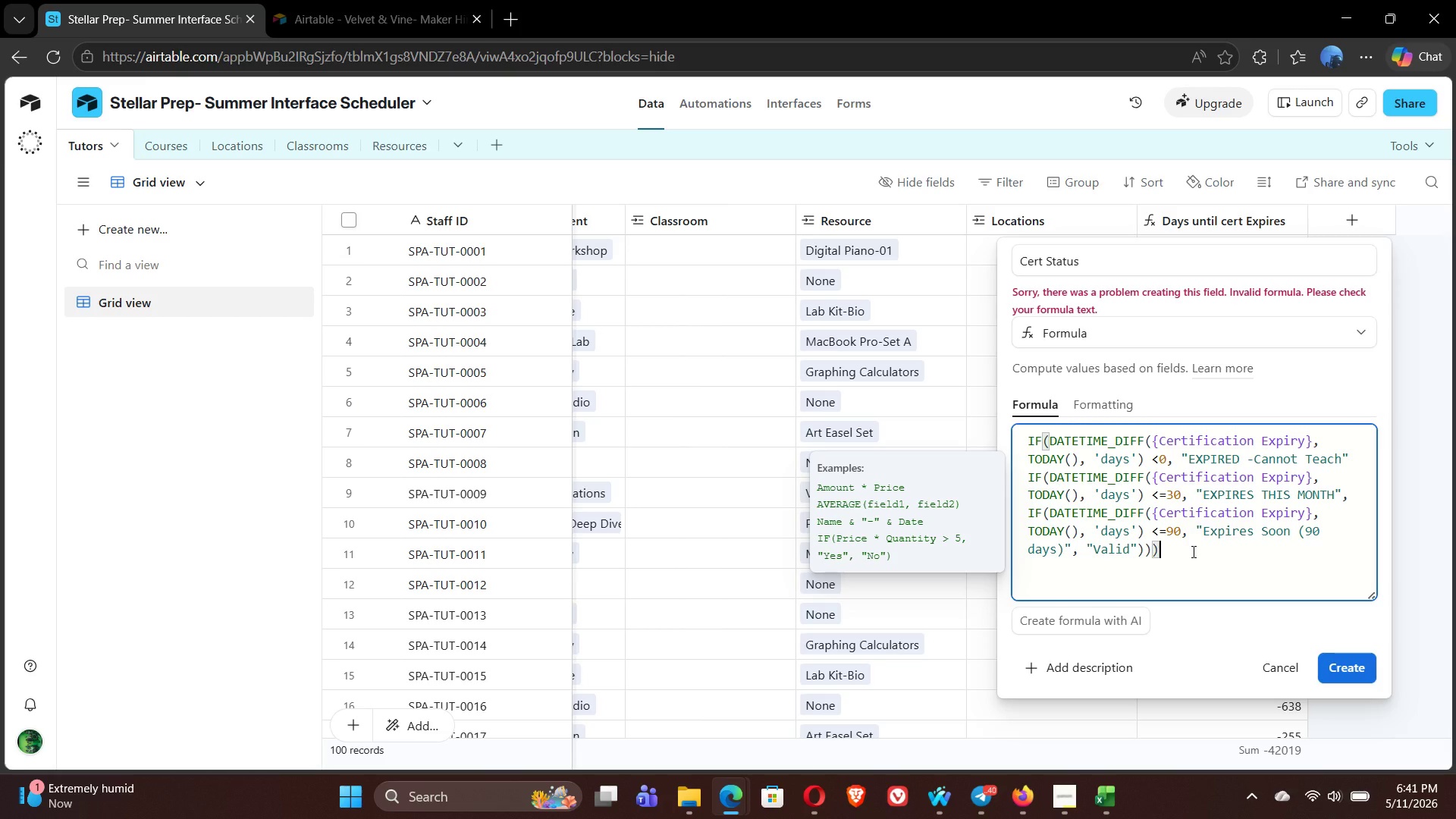 
key(O)
 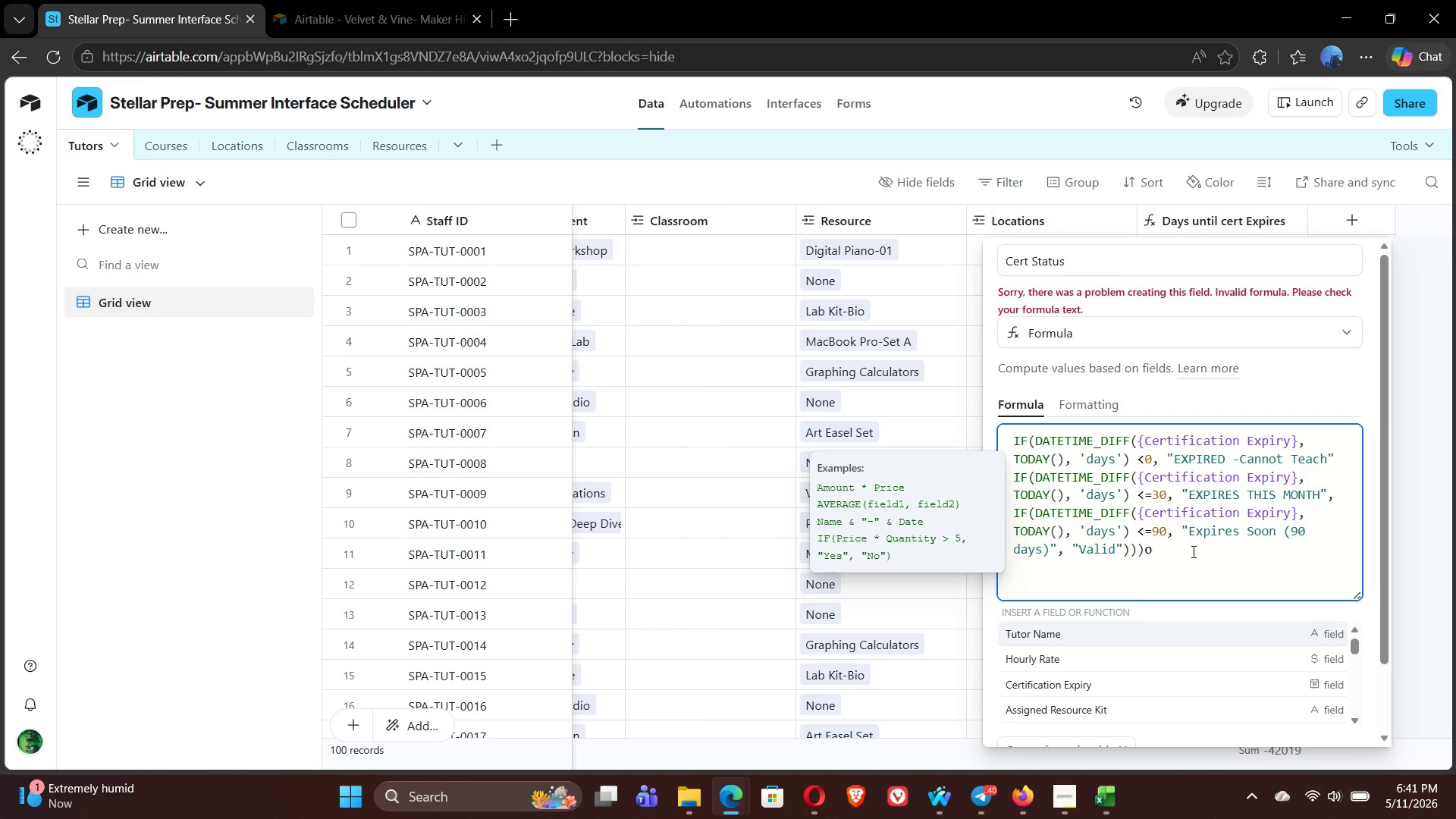 
key(Backspace)
 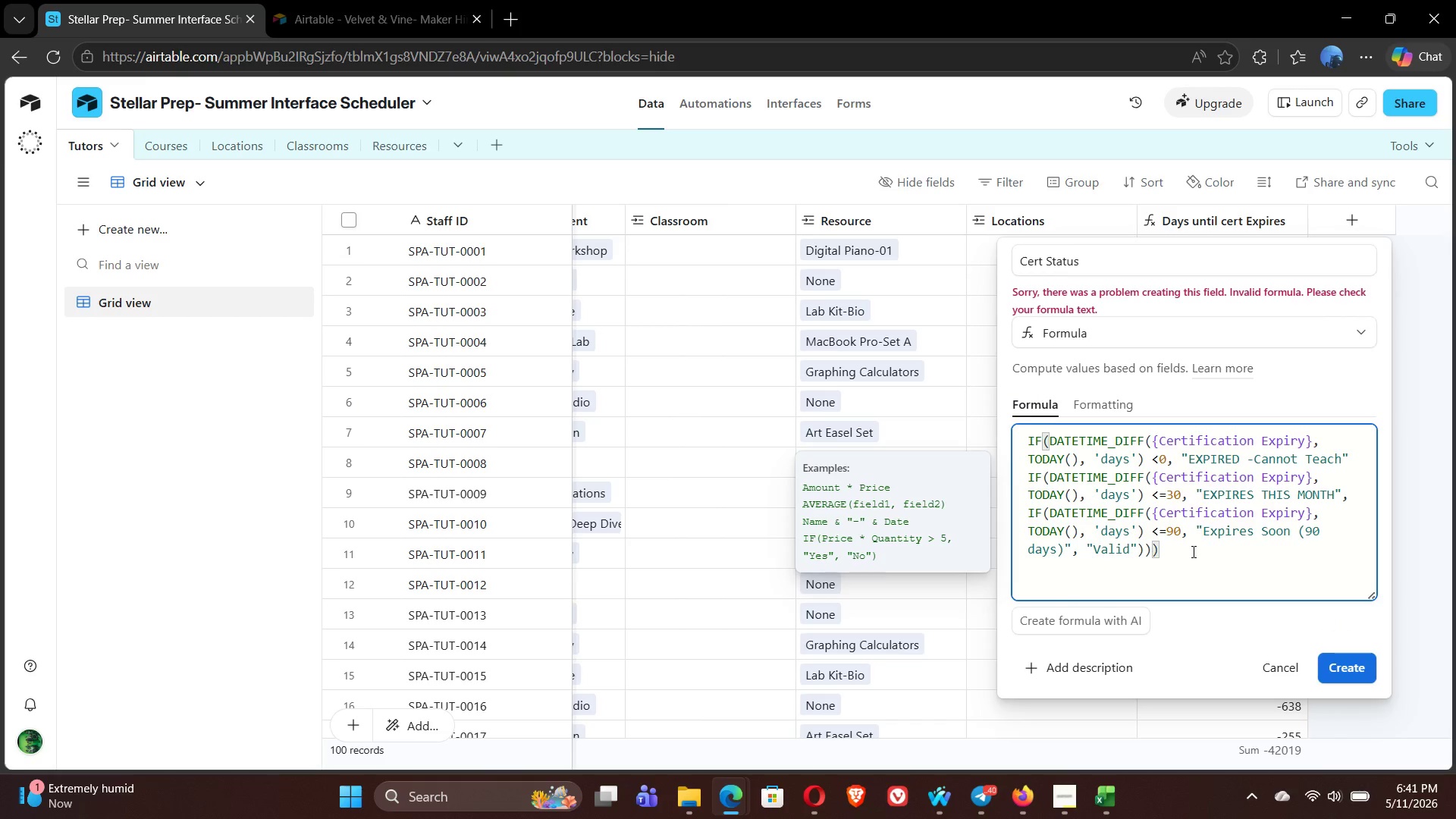 
key(0)
 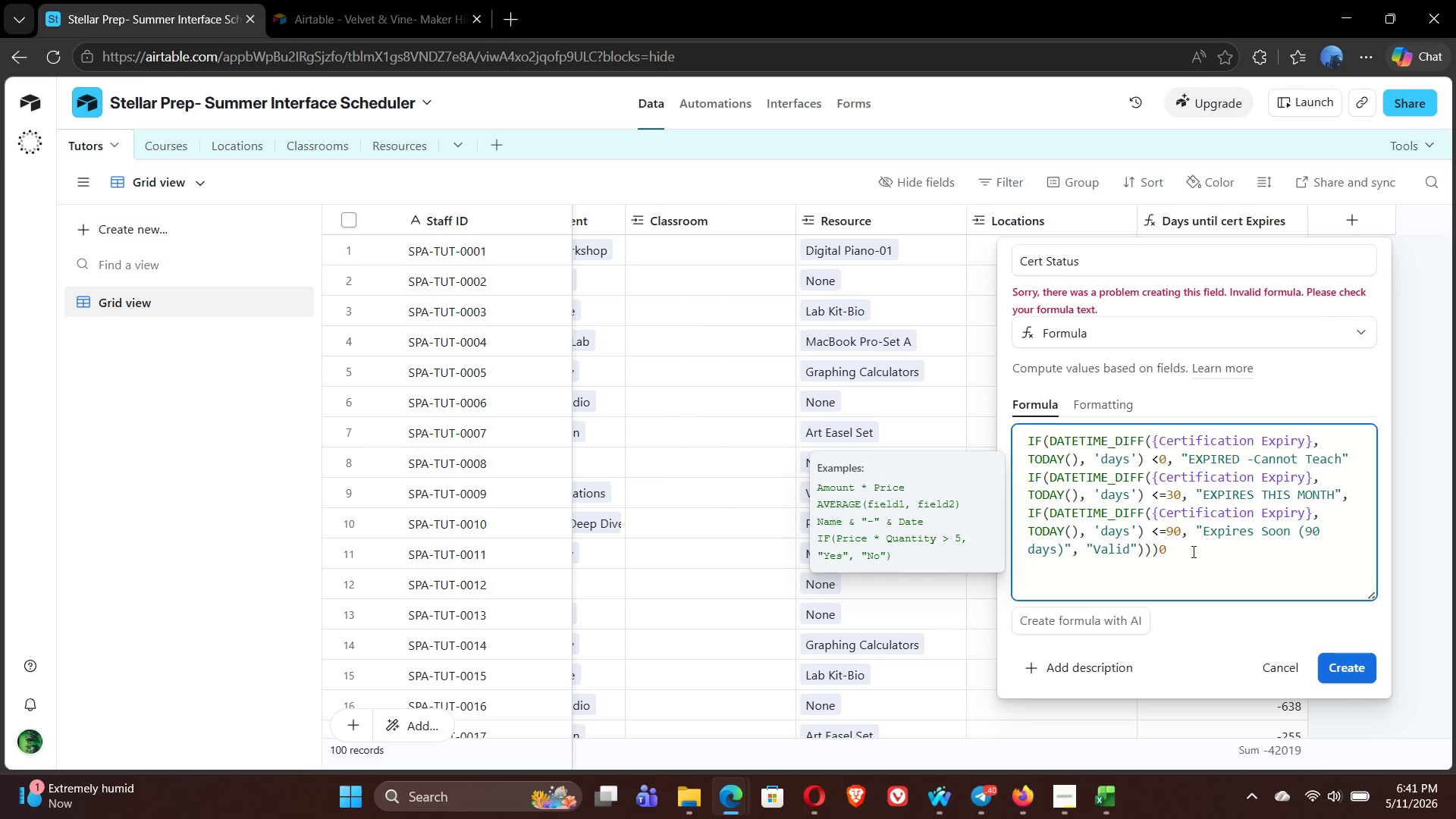 
key(Backspace)
 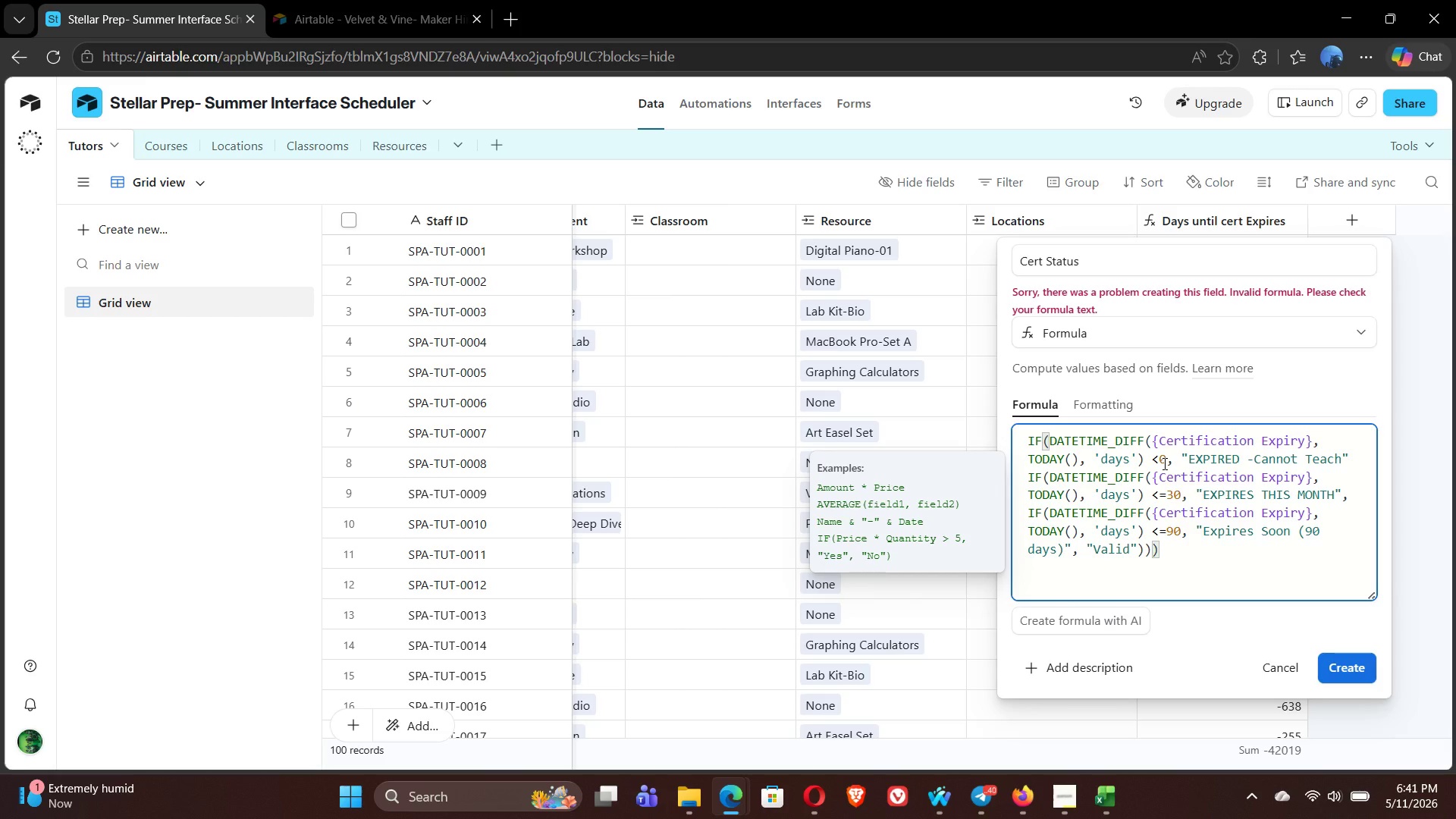 
left_click([1166, 466])
 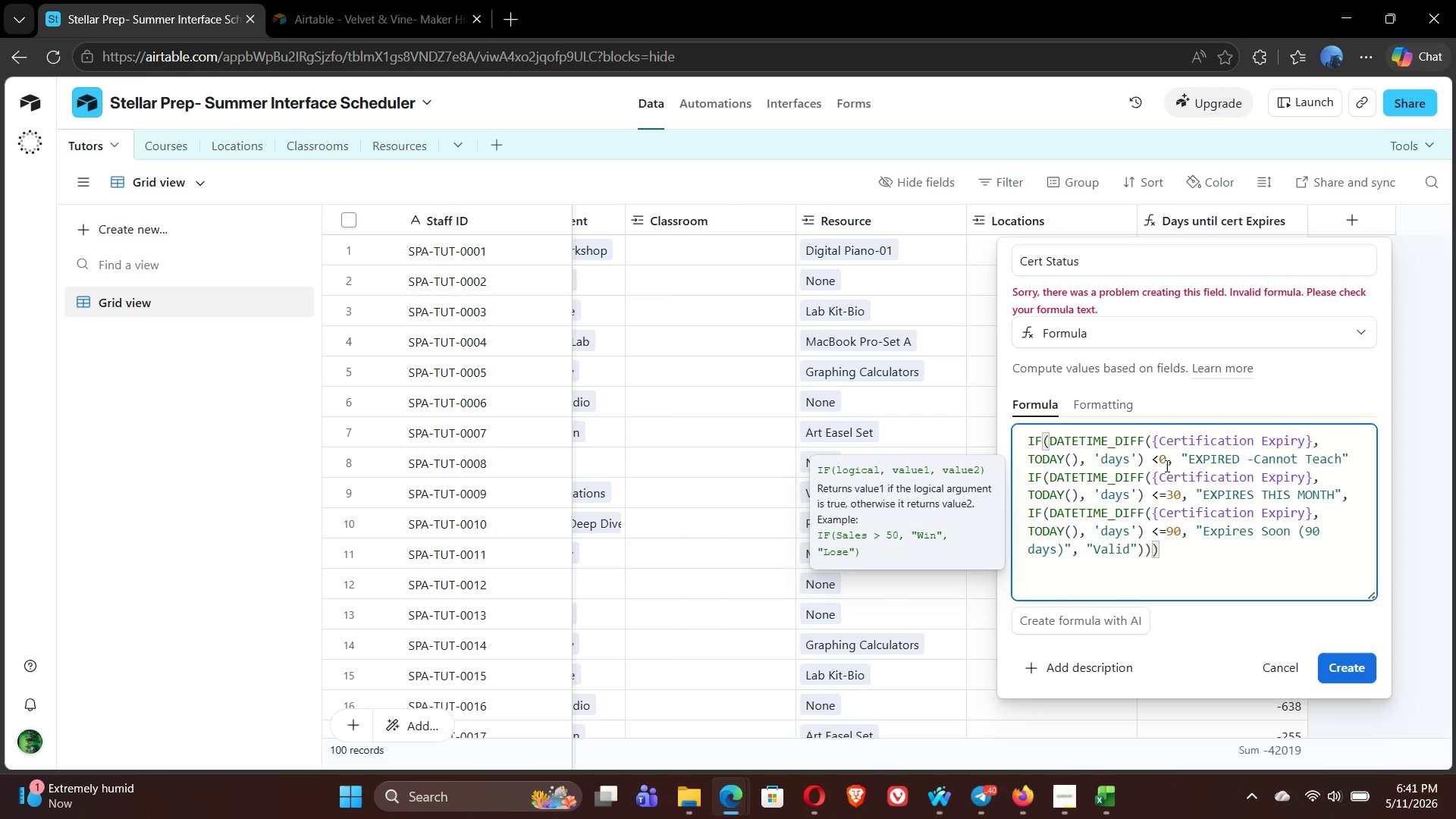 
key(Backspace)
 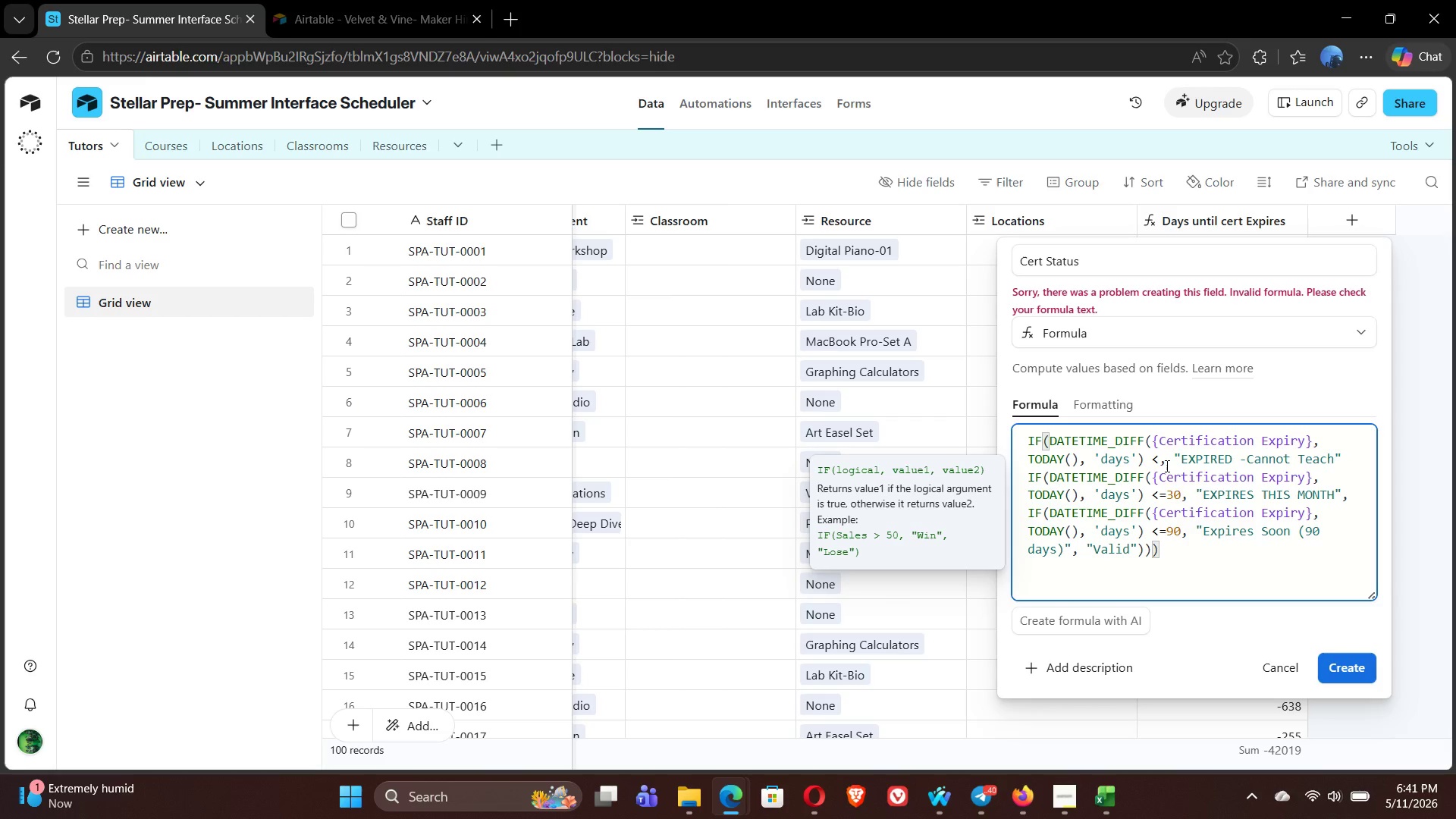 
key(0)
 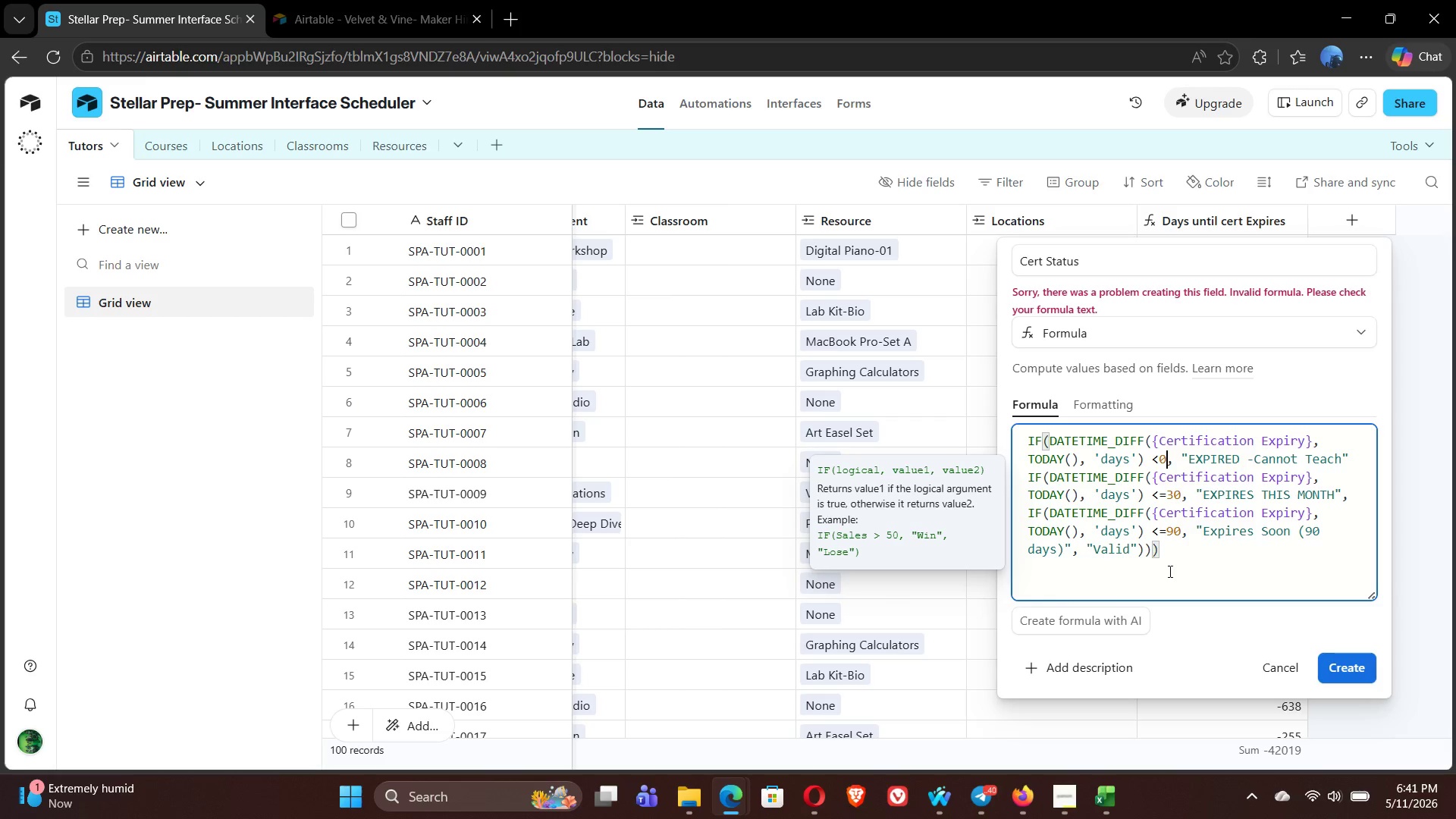 
left_click([1176, 565])
 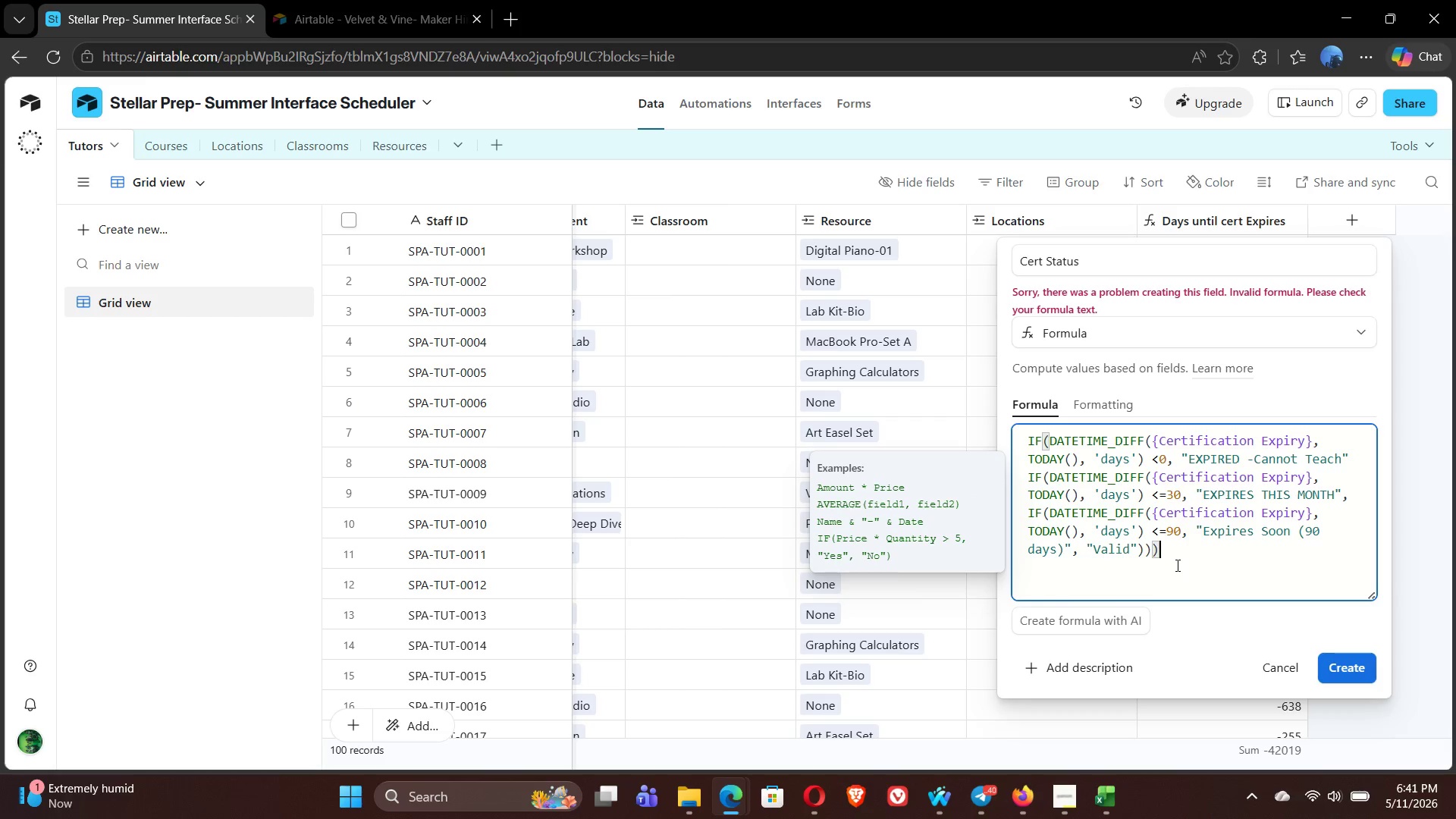 
left_click([1176, 565])
 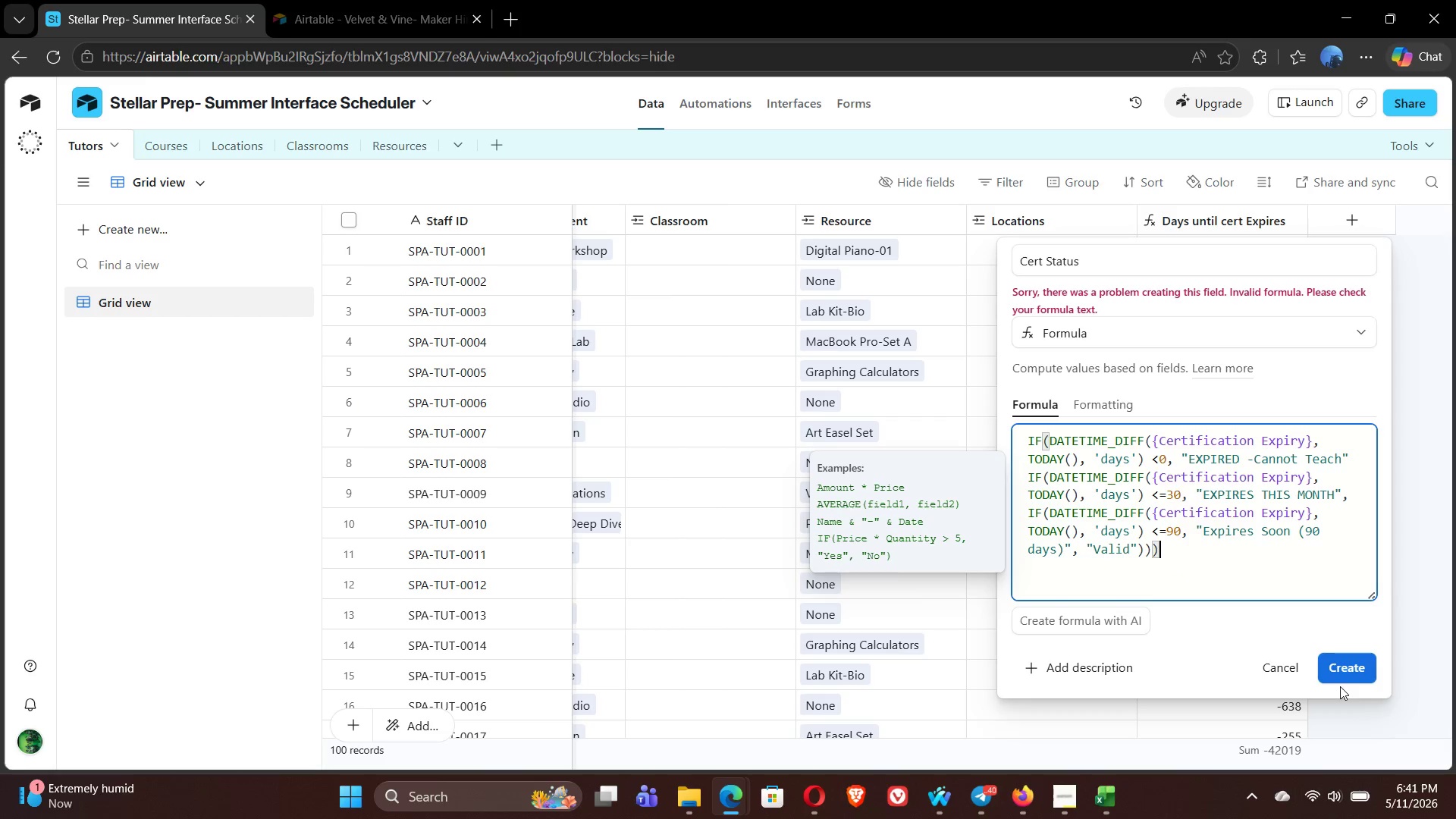 
left_click([1349, 668])
 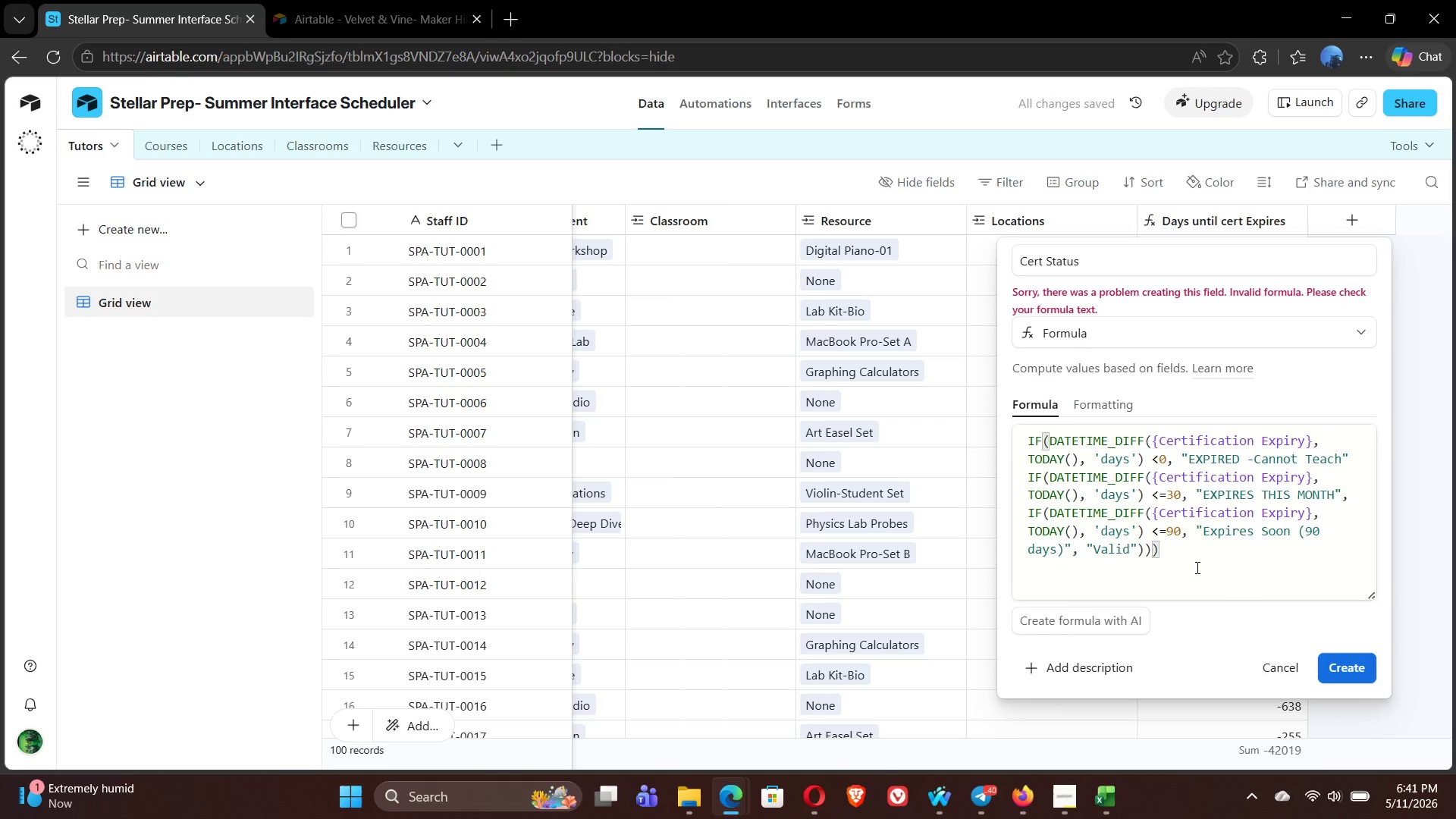 
left_click([1188, 560])
 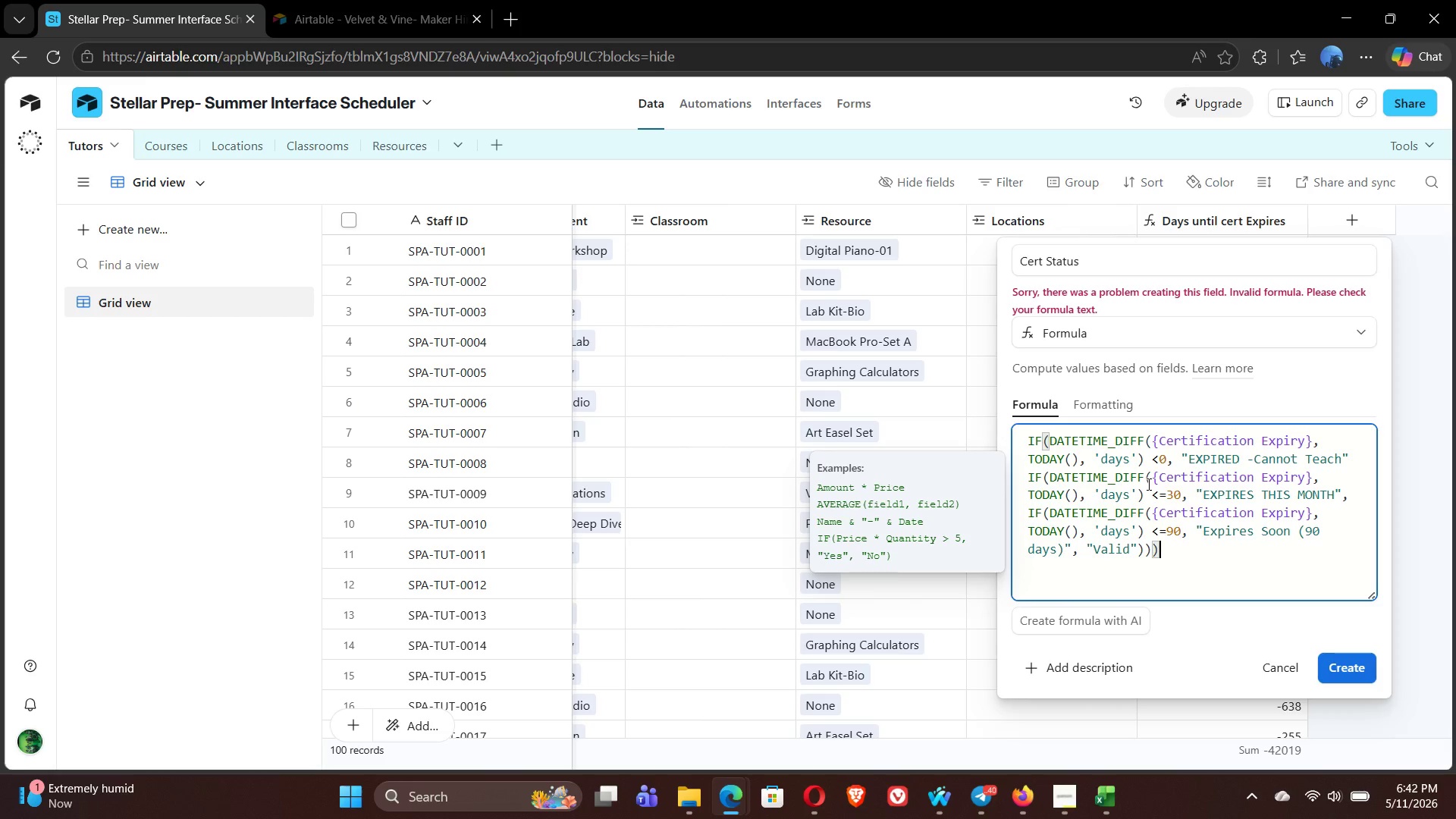 
wait(49.97)
 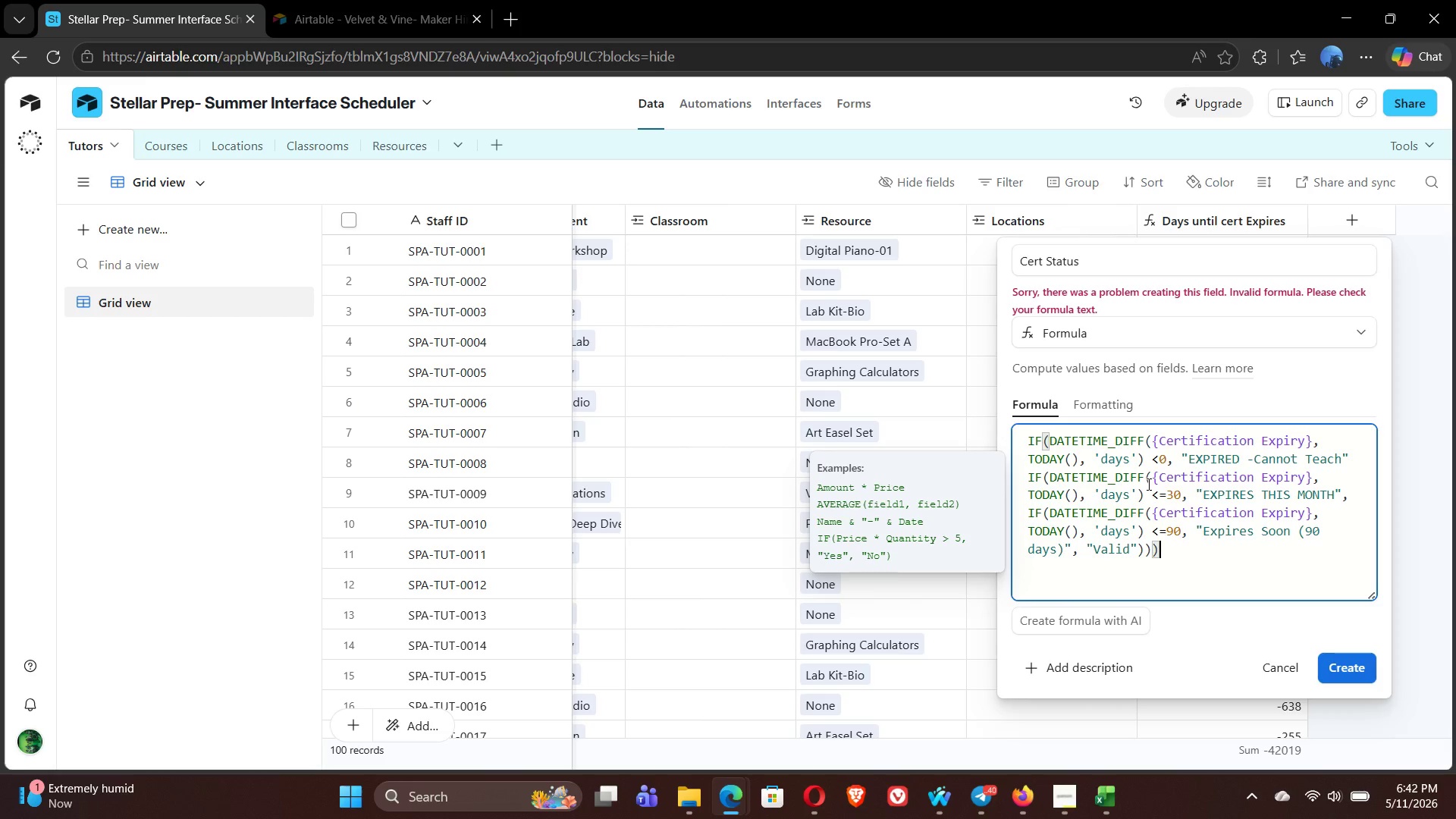 
left_click([1347, 460])
 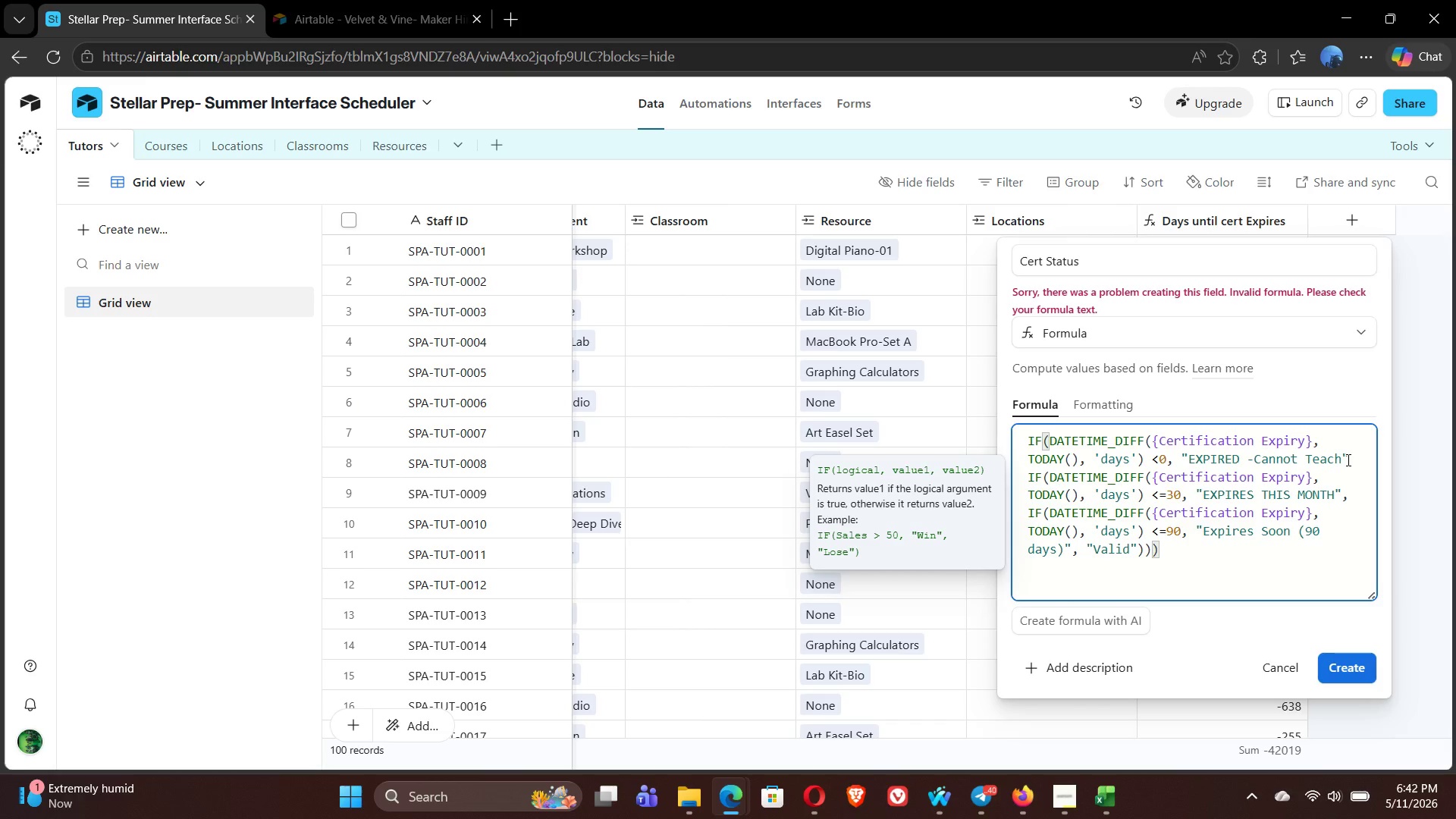 
key(Comma)
 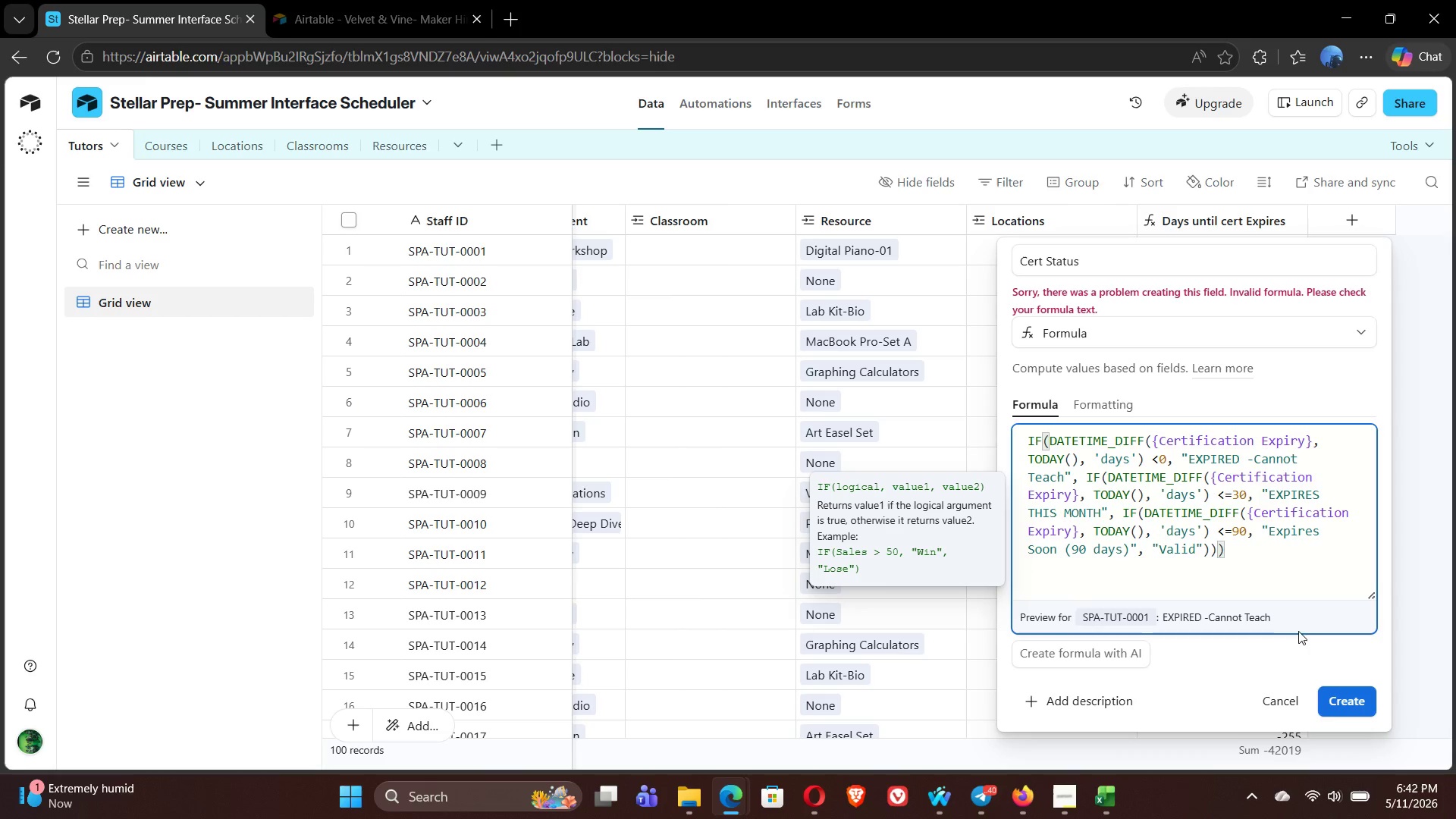 
left_click([1340, 693])
 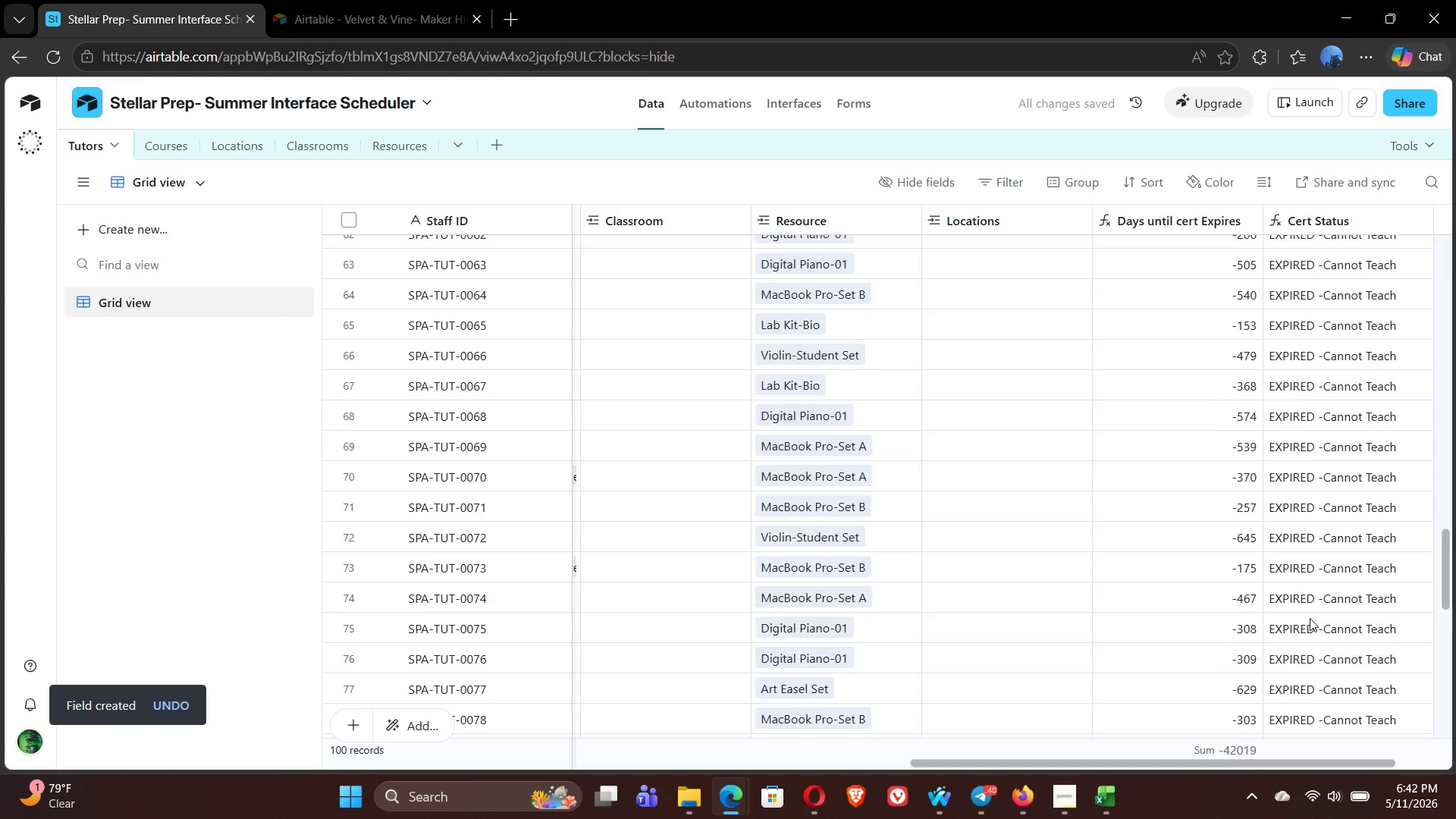 
wait(16.95)
 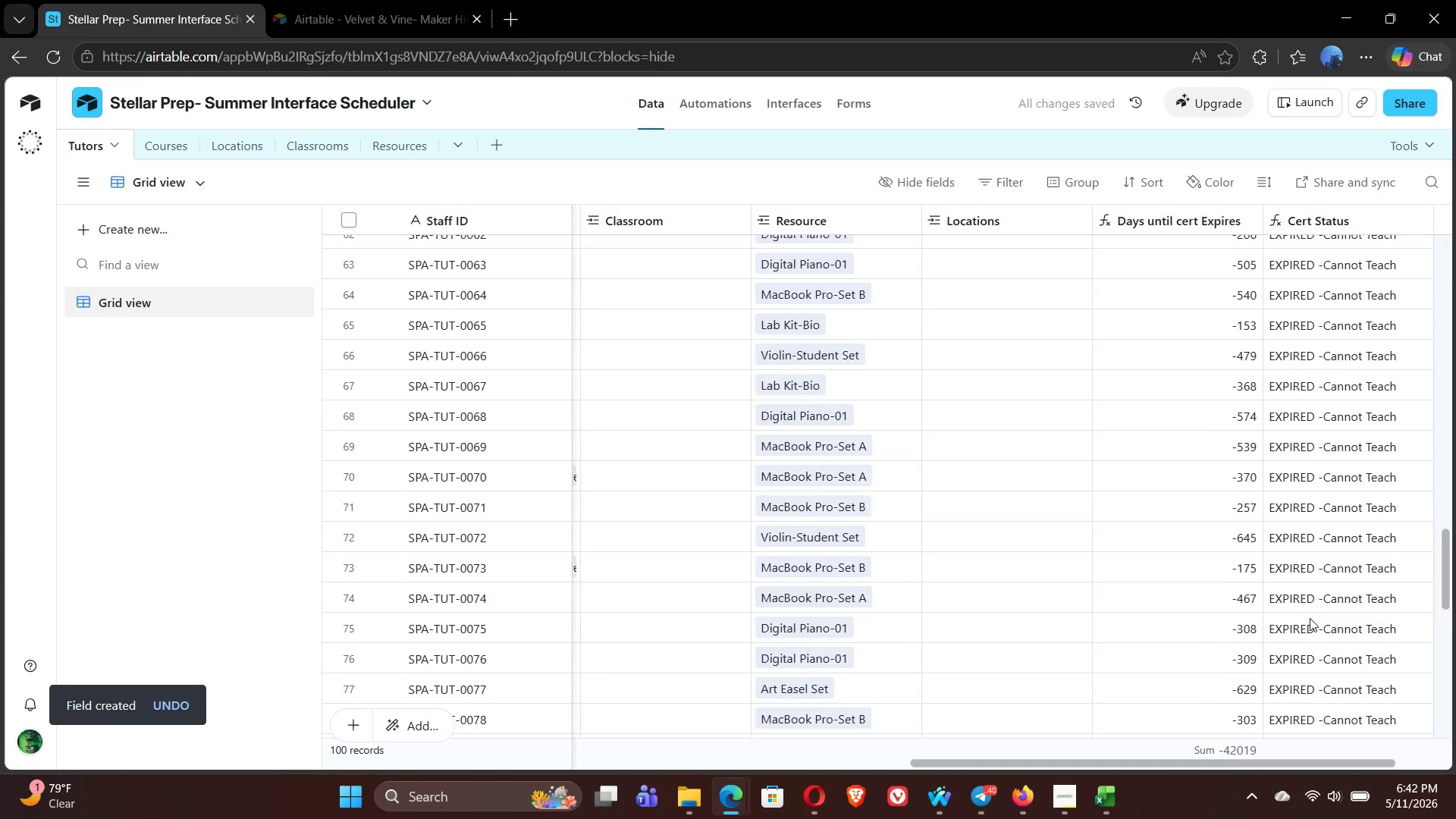 
left_click([1350, 222])
 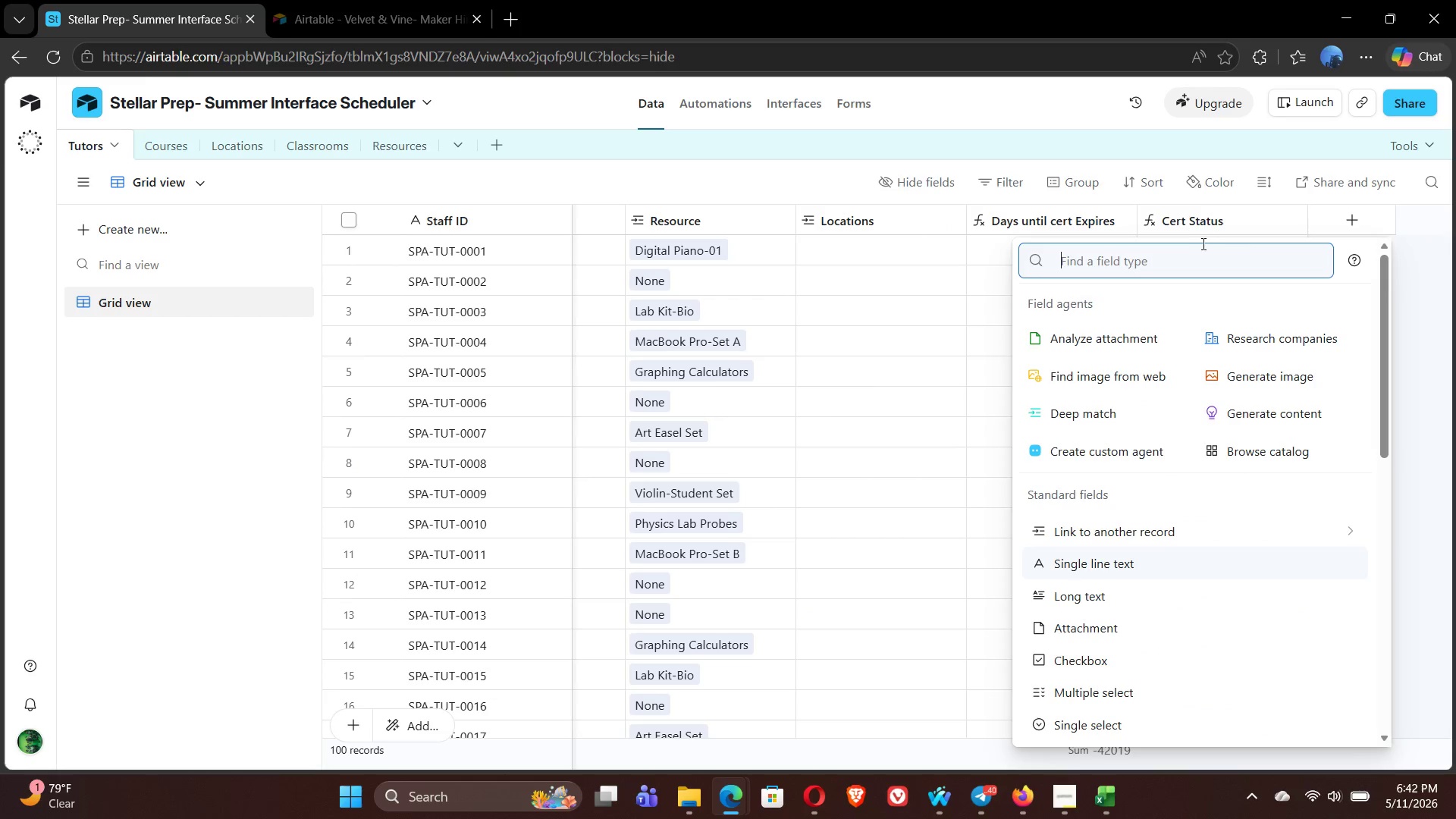 
type(for)
 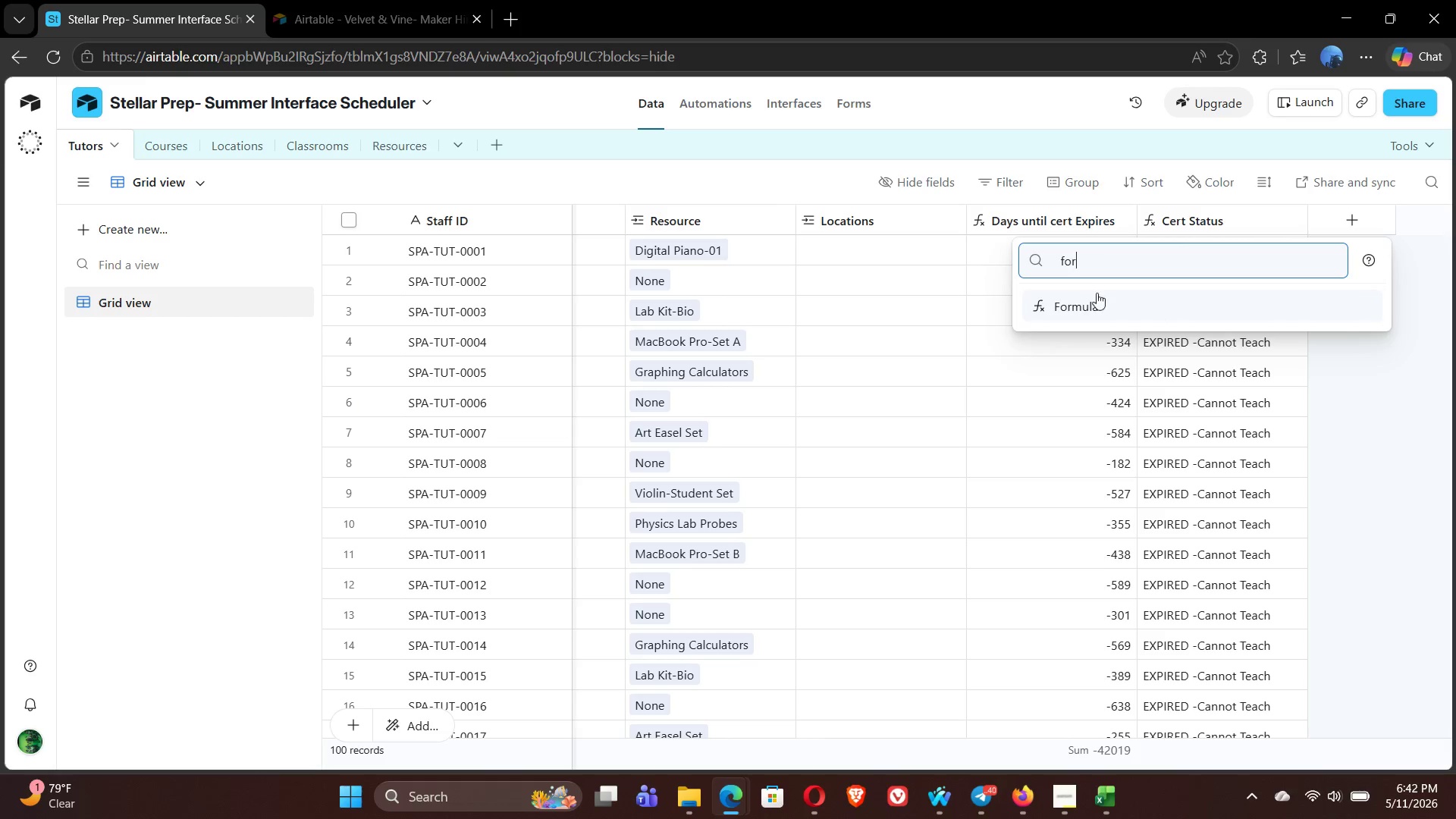 
left_click([1114, 301])
 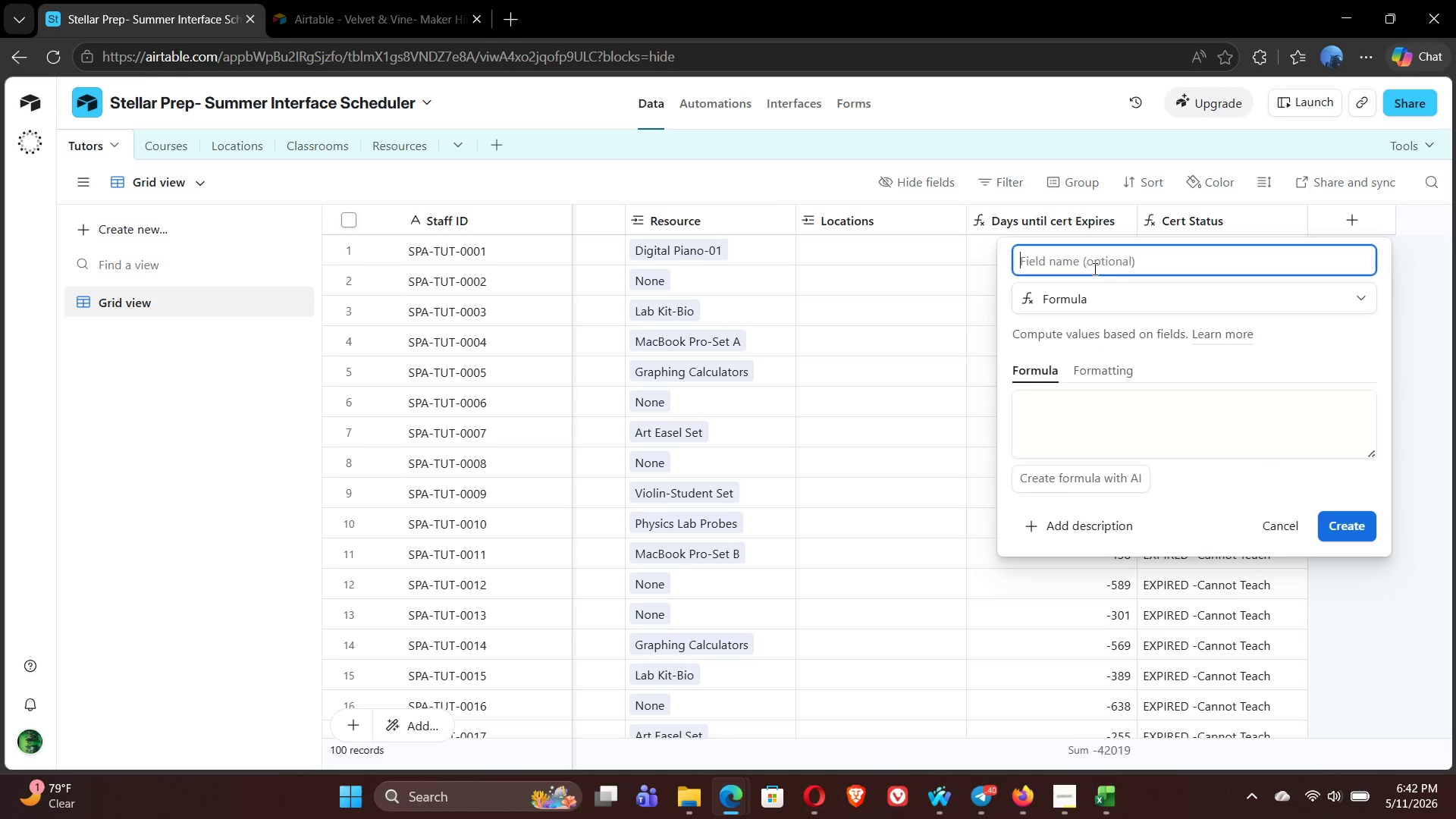 
type(Rate Tier)
 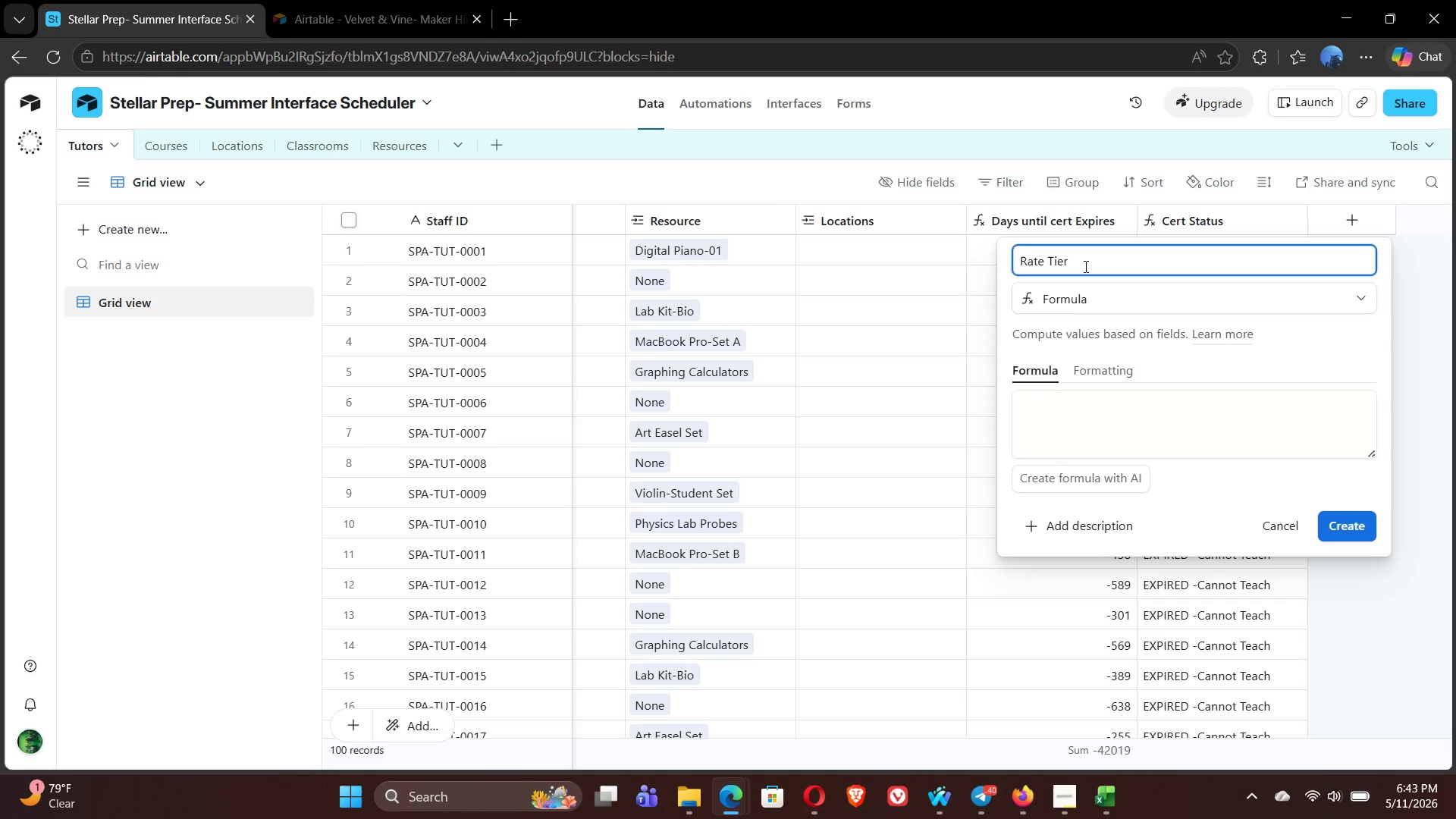 
left_click([1060, 426])
 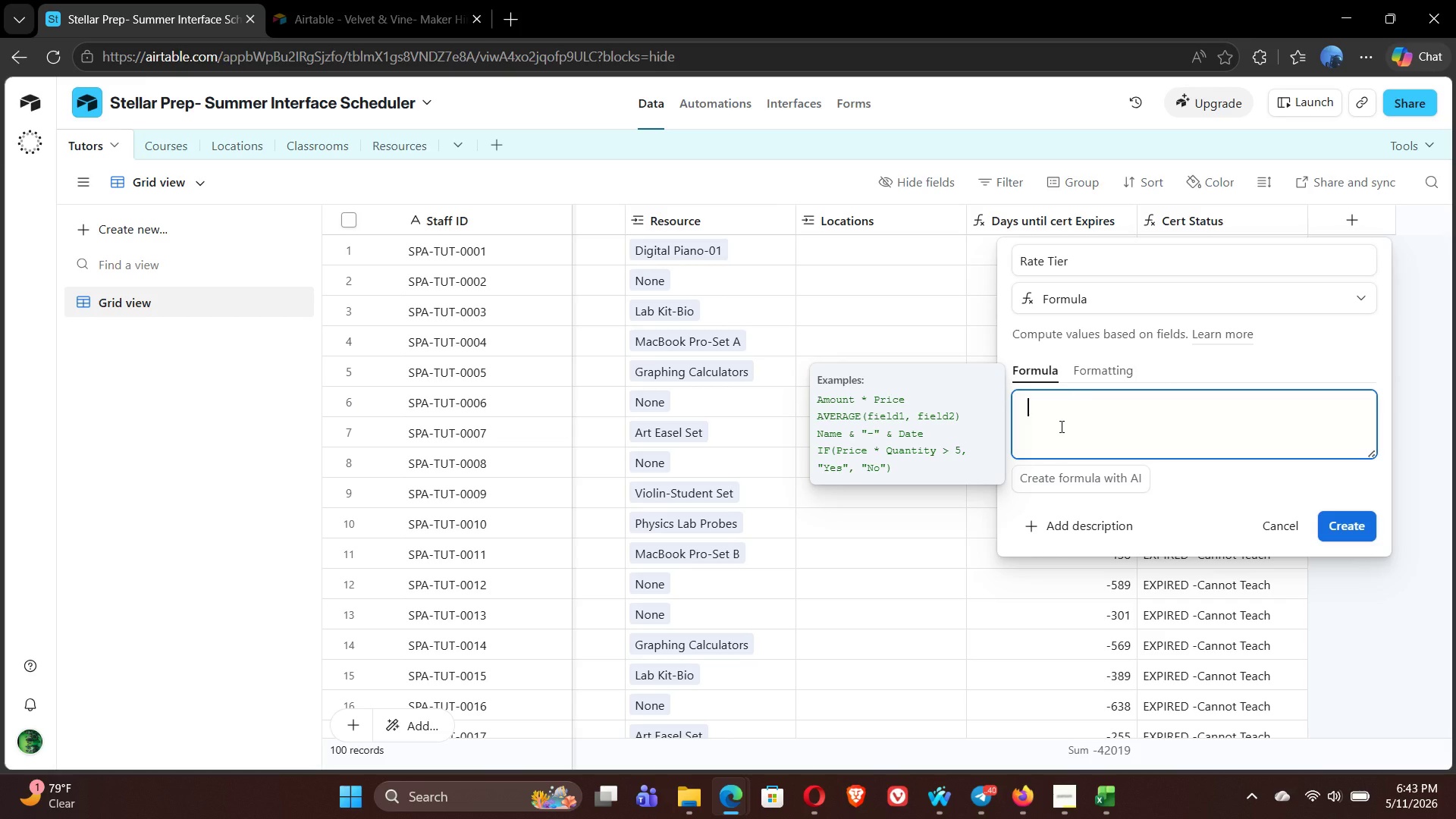 
type(IF()
 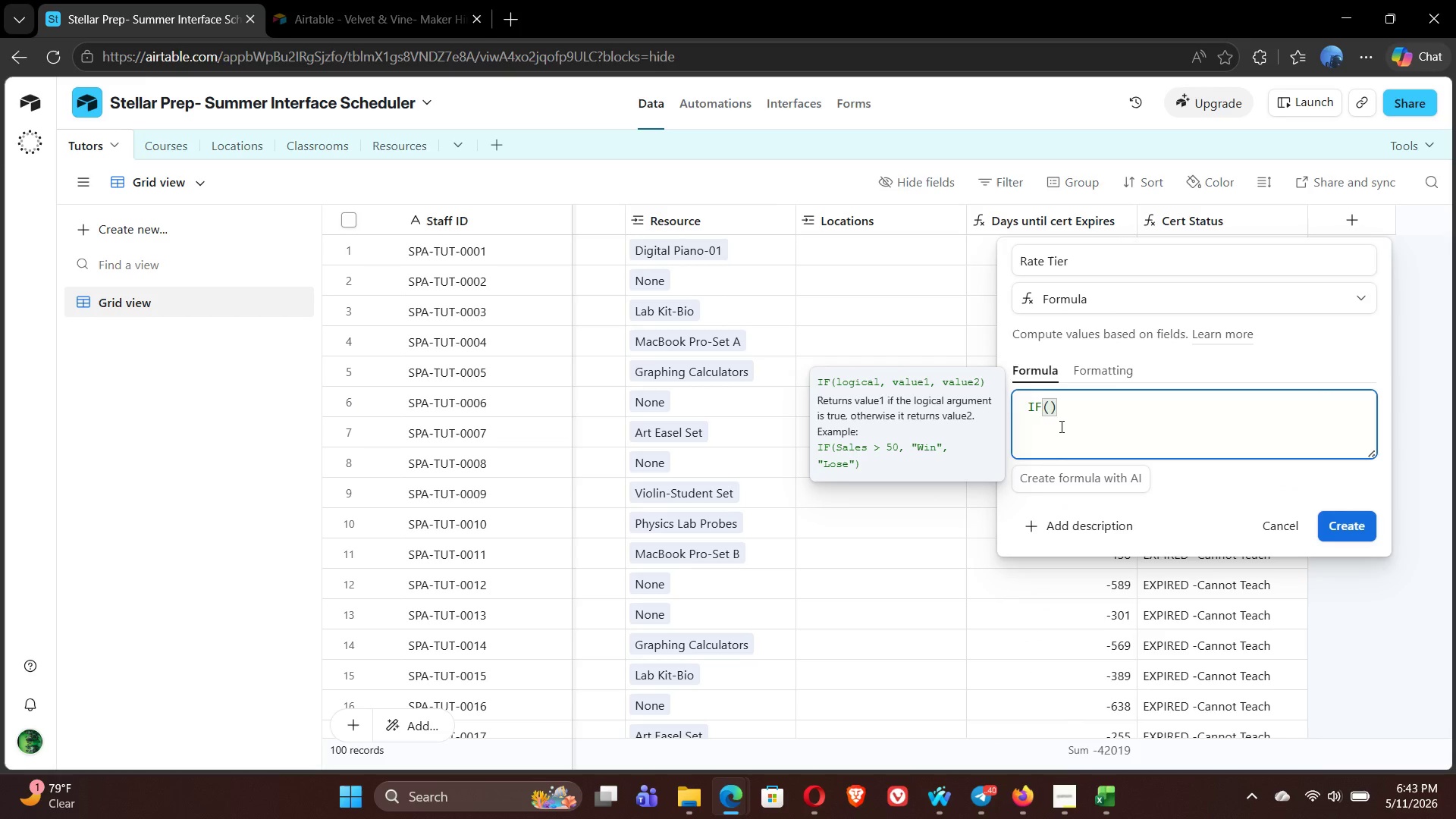 
wait(6.88)
 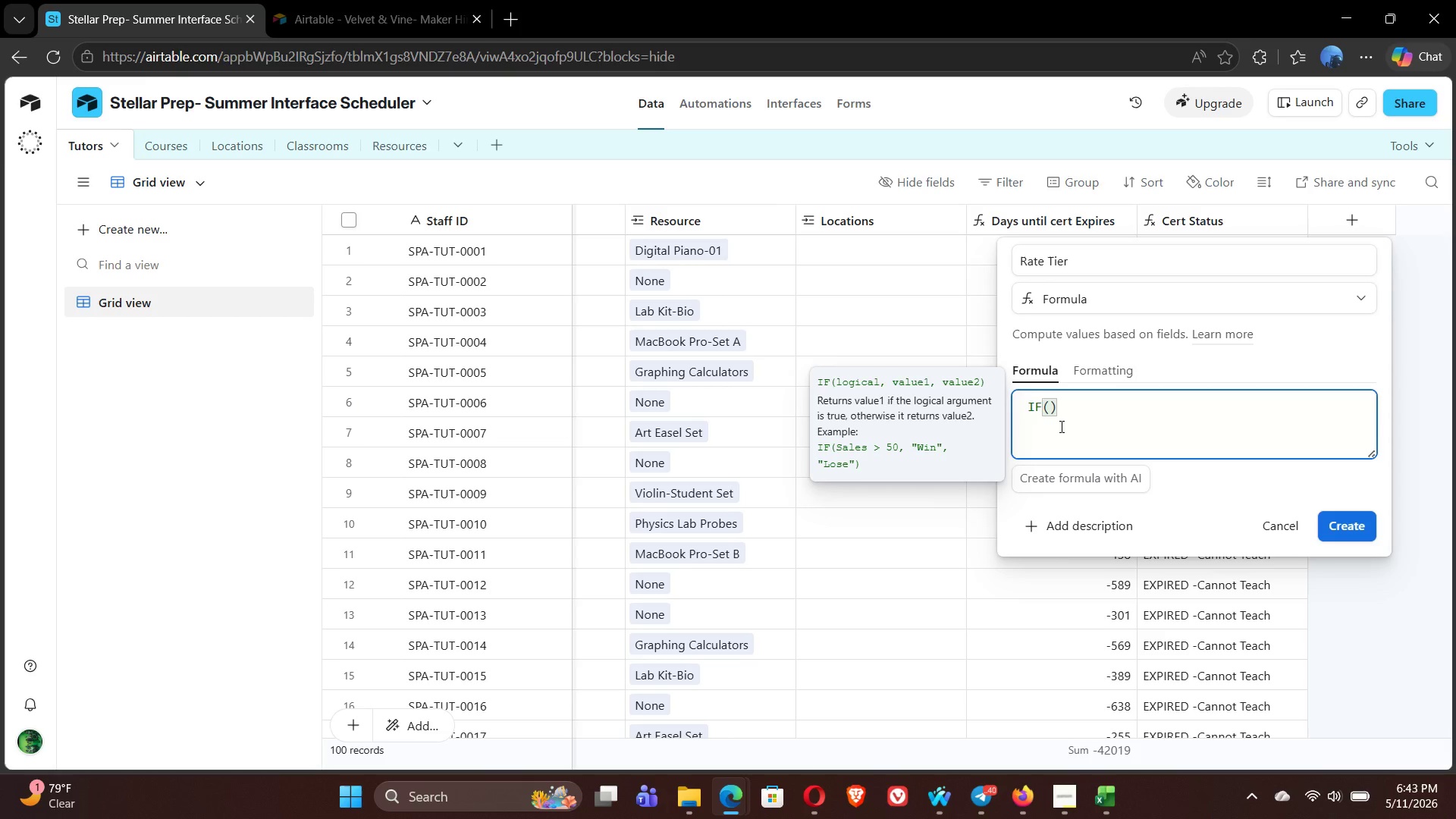 
hold_key(key=ShiftLeft, duration=0.33)
 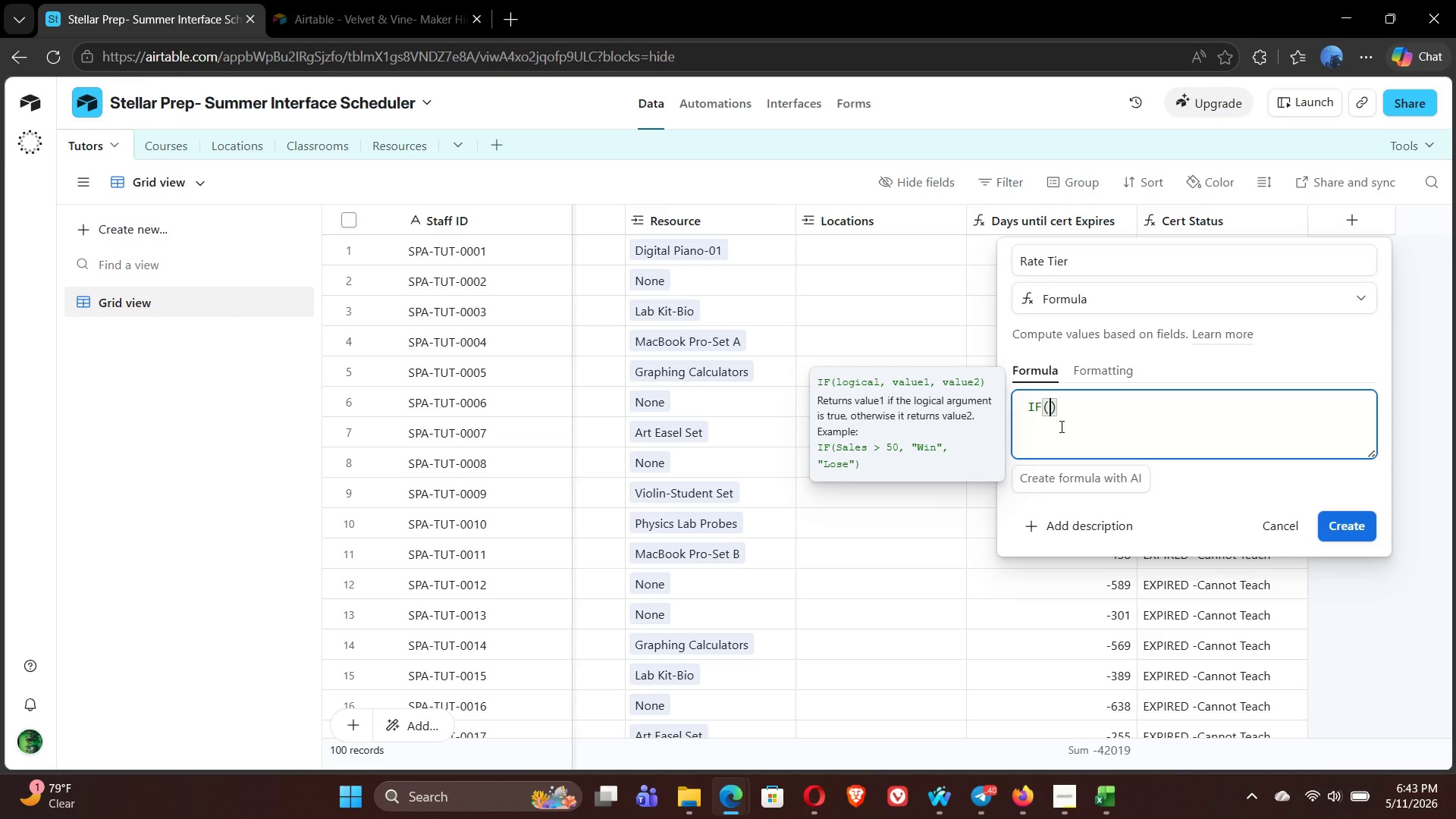 
key(Shift+BracketLeft)
 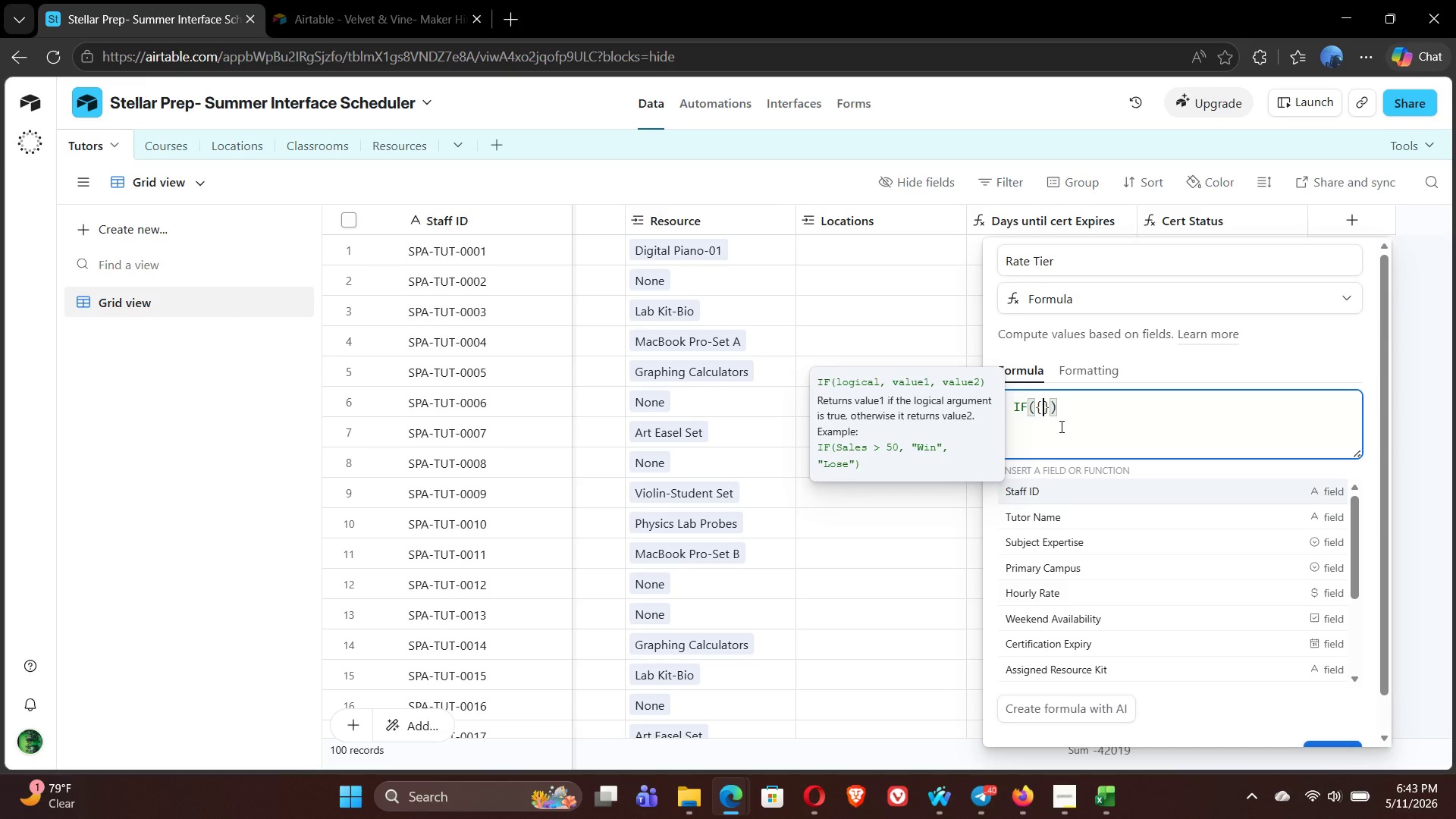 
key(H)
 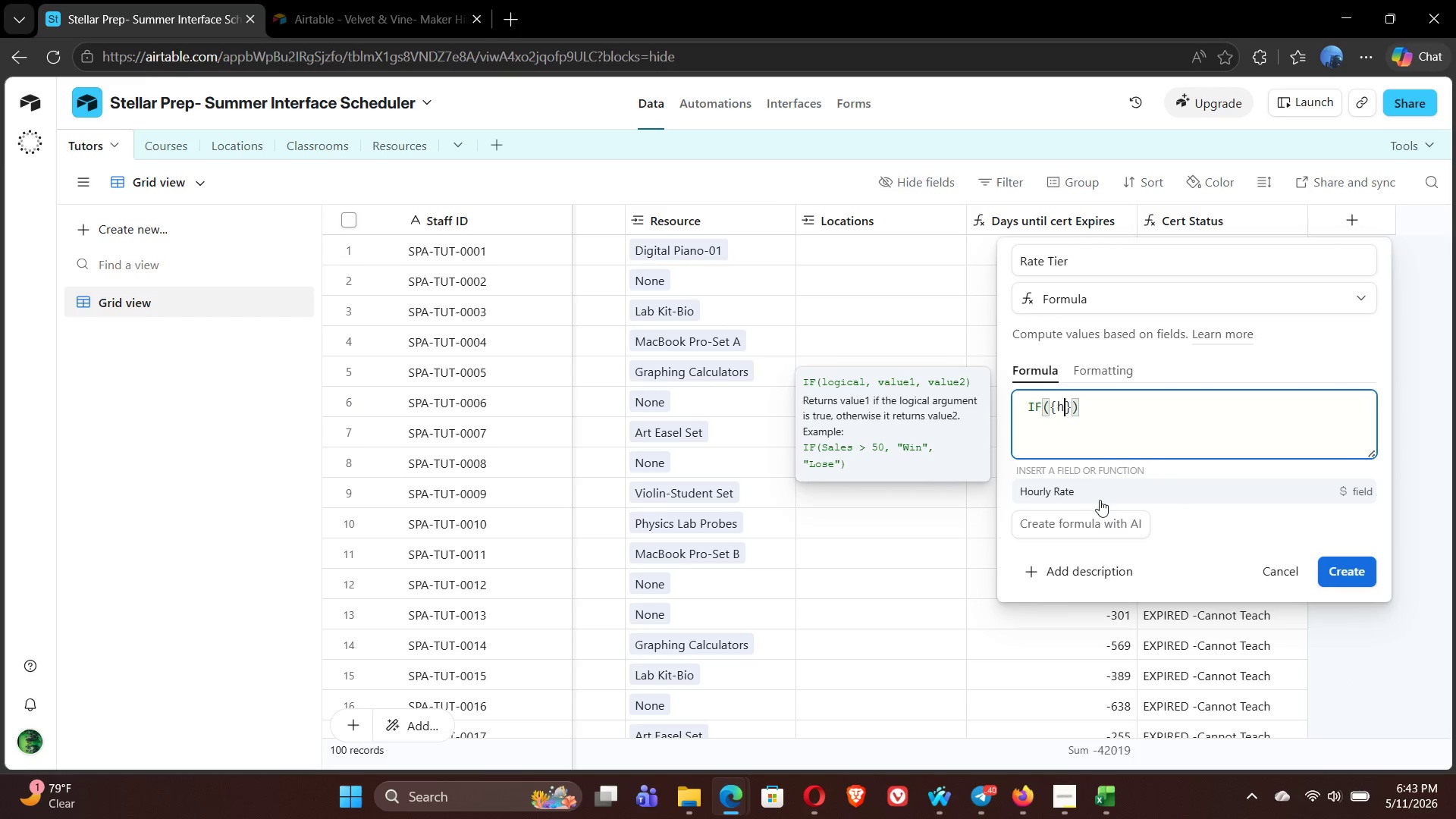 
left_click([1103, 496])
 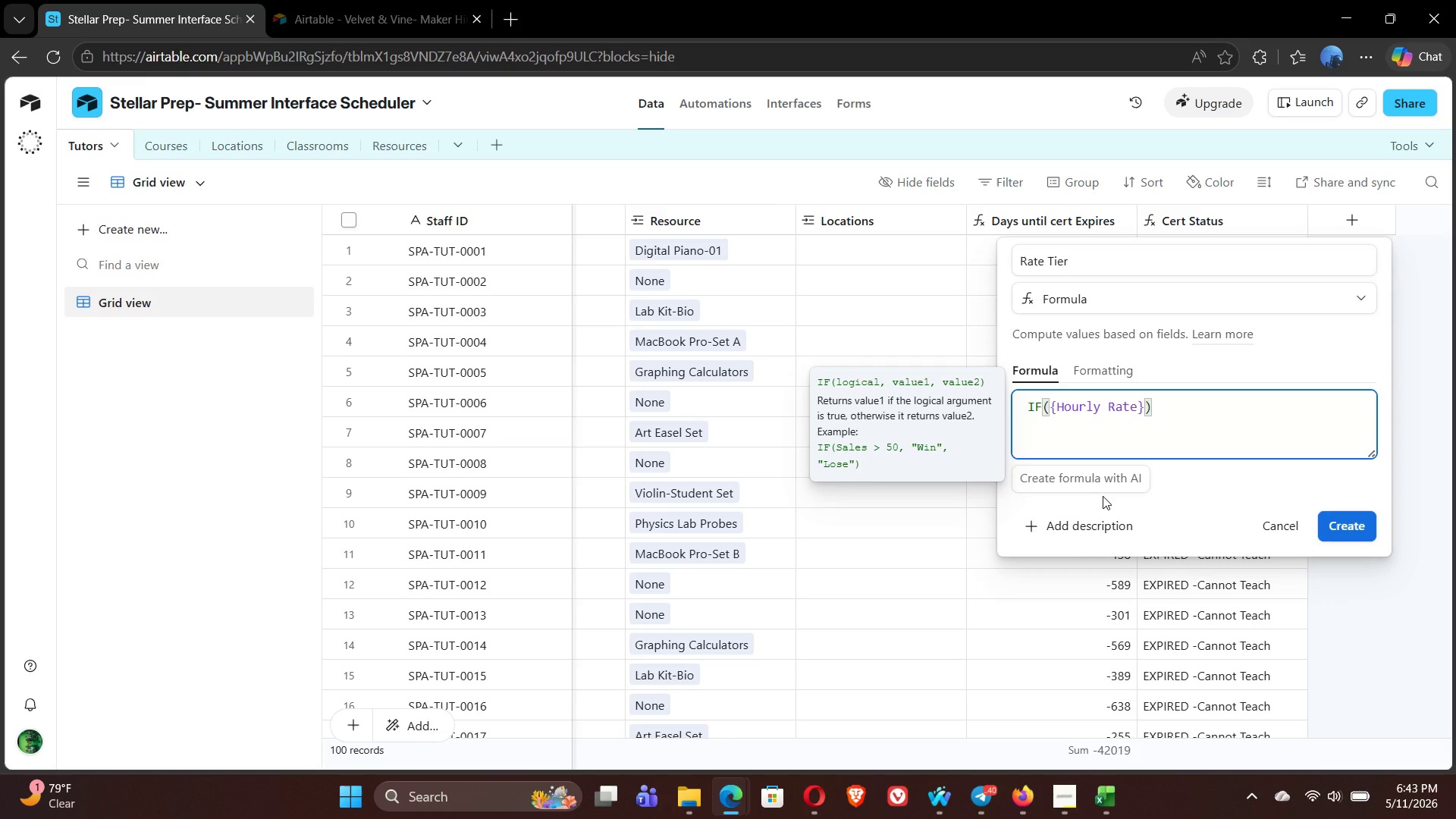 
type(>=120)
 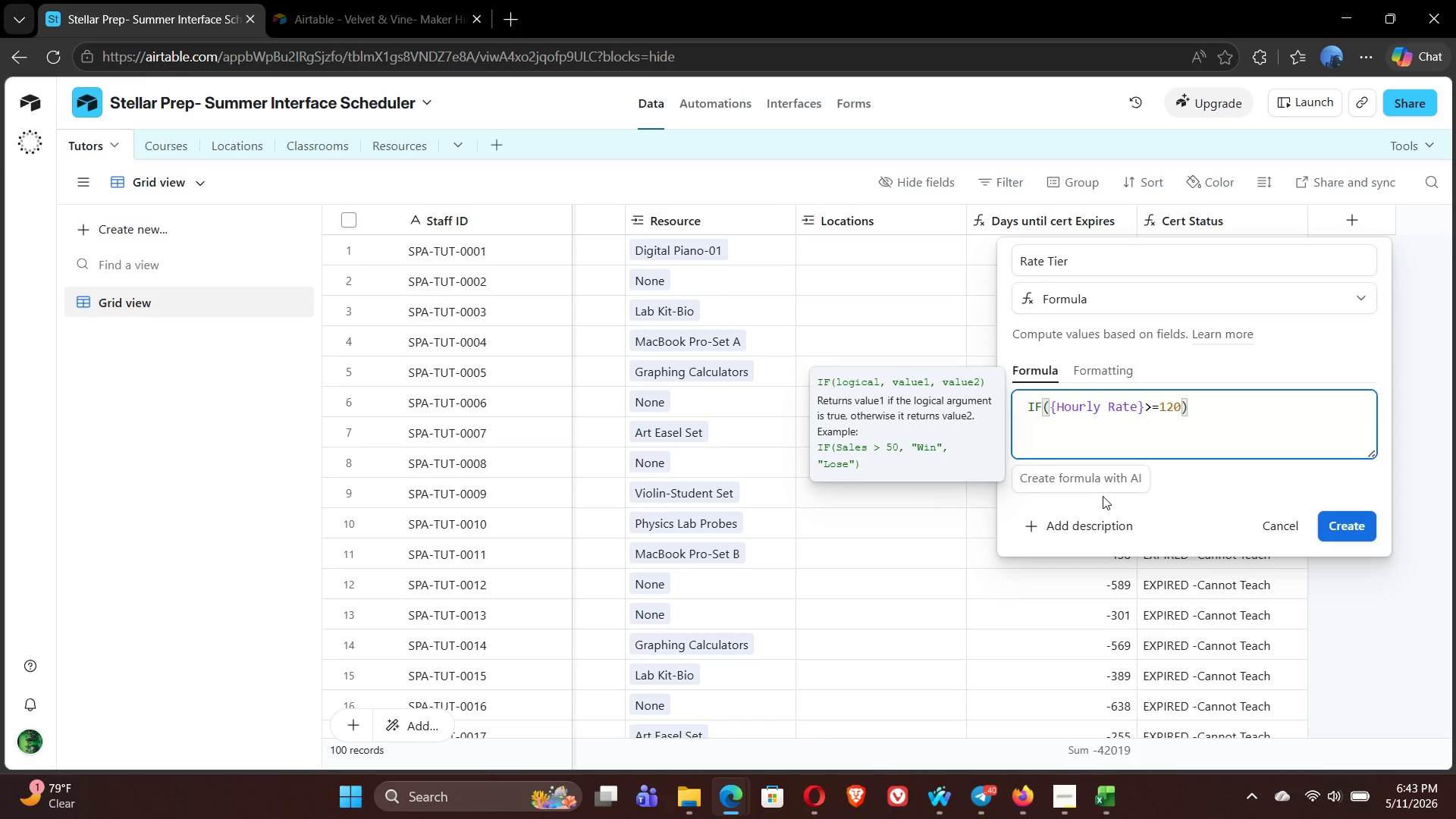 
key(Comma)
 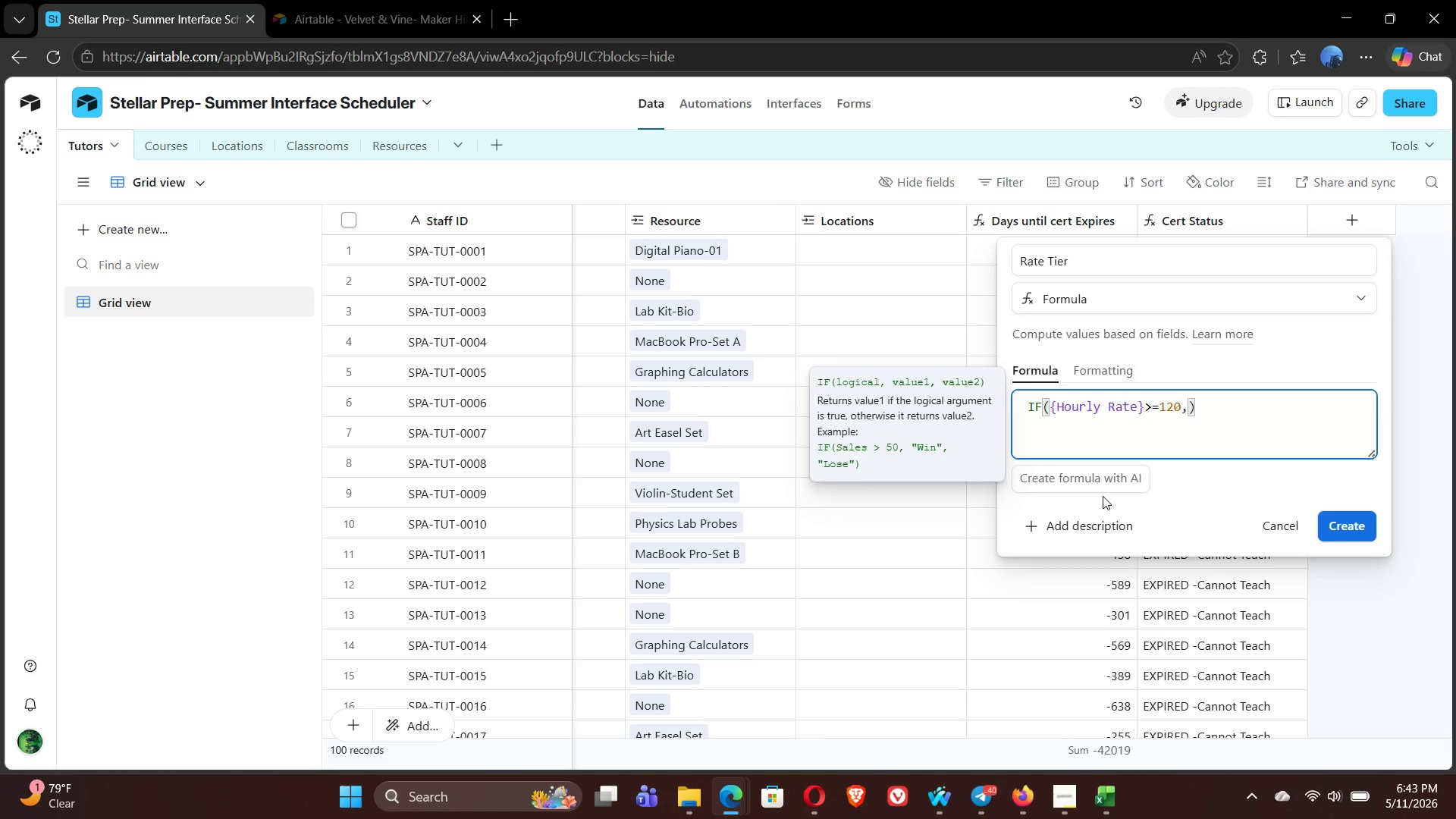 
key(Space)
 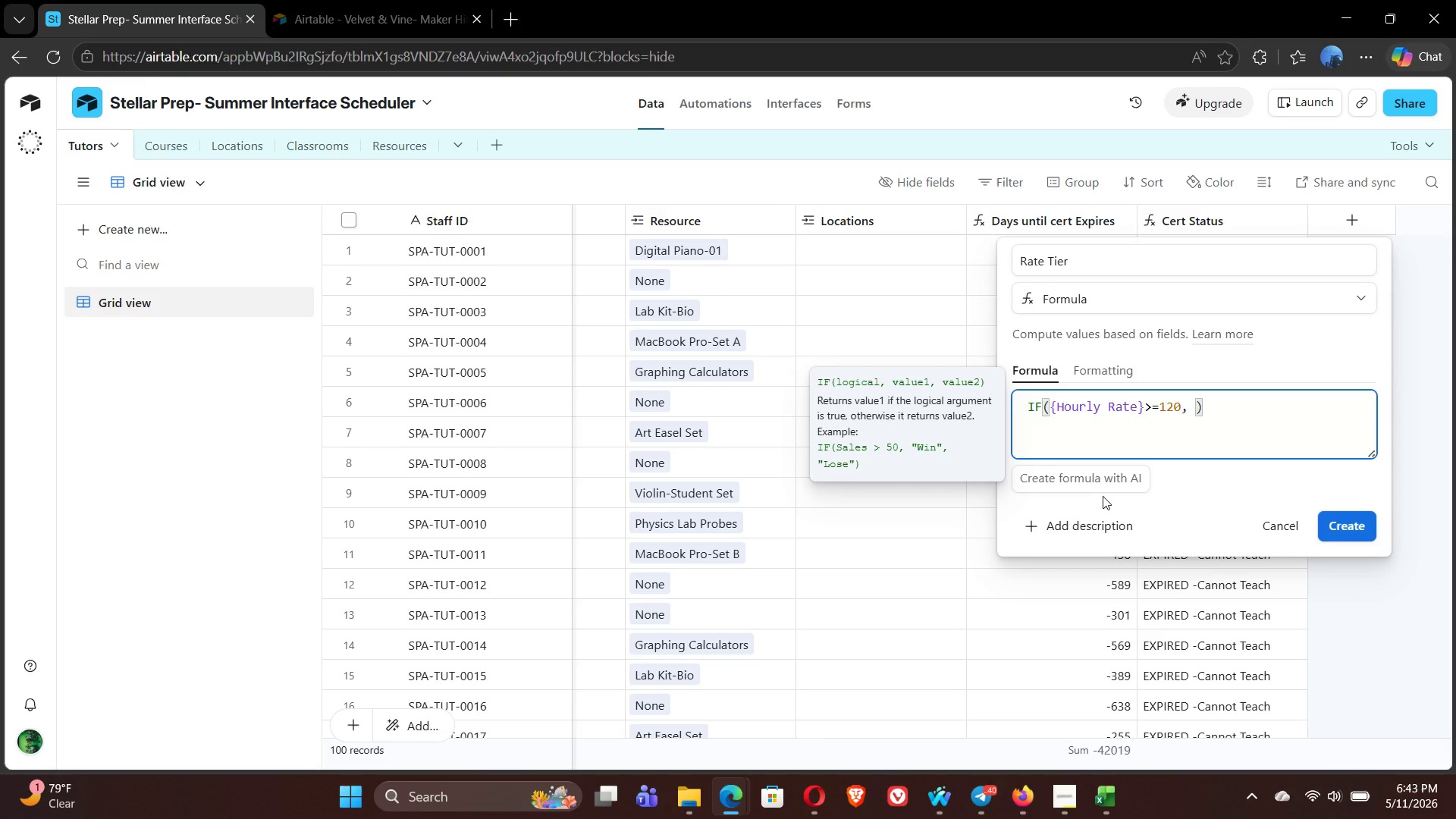 
key(Shift+Quote)
 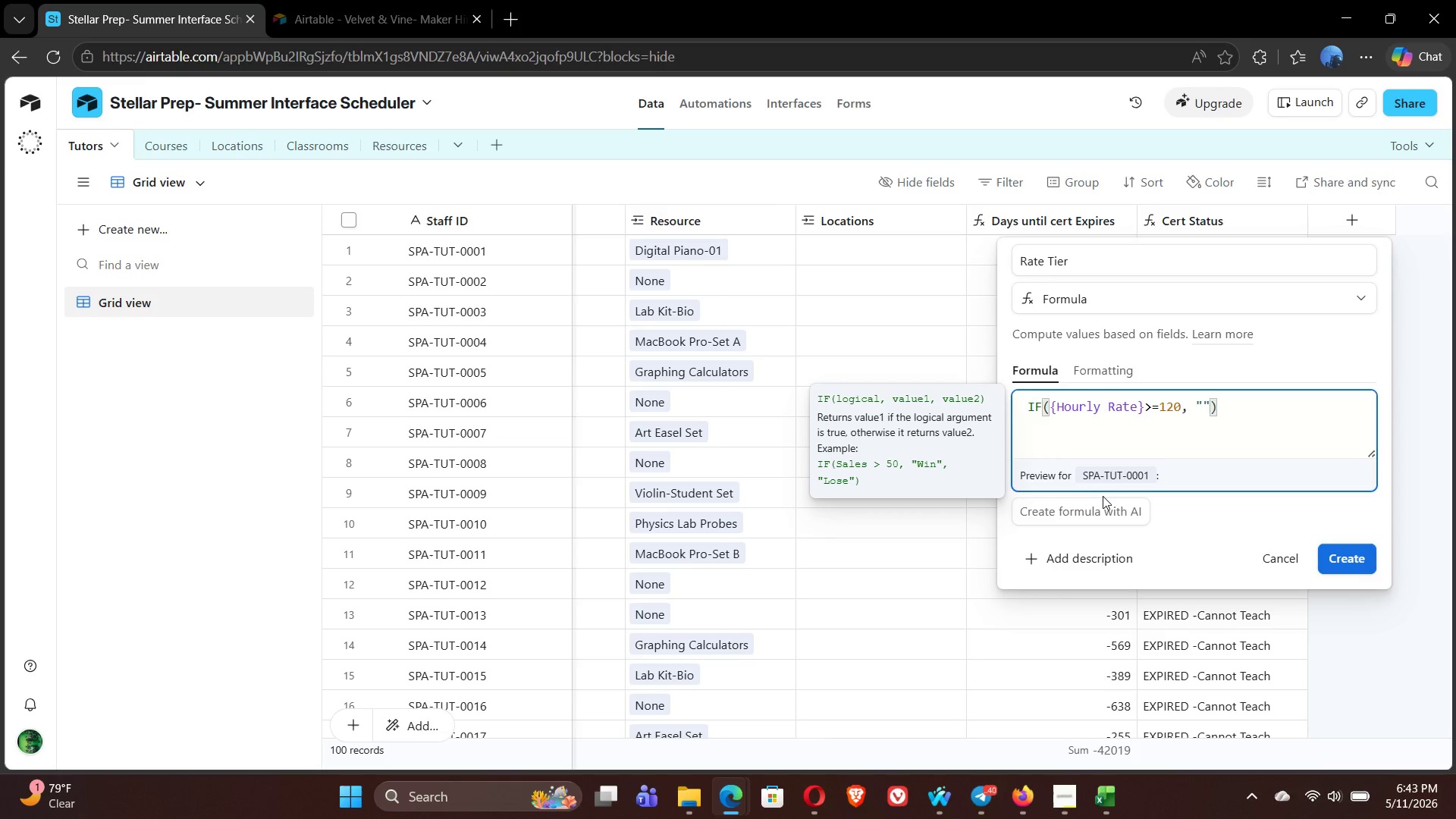 
wait(5.47)
 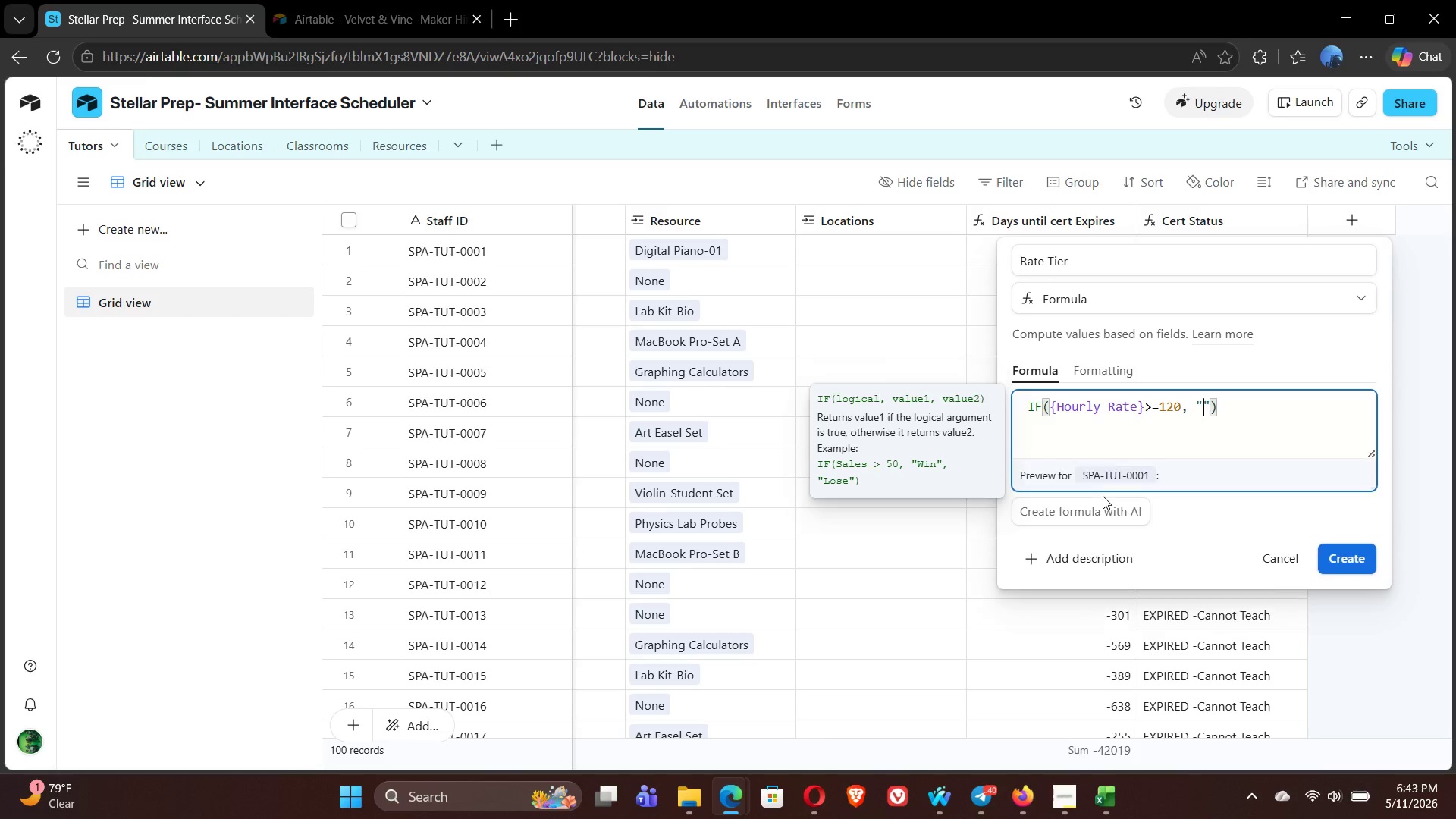 
type(Prem)
 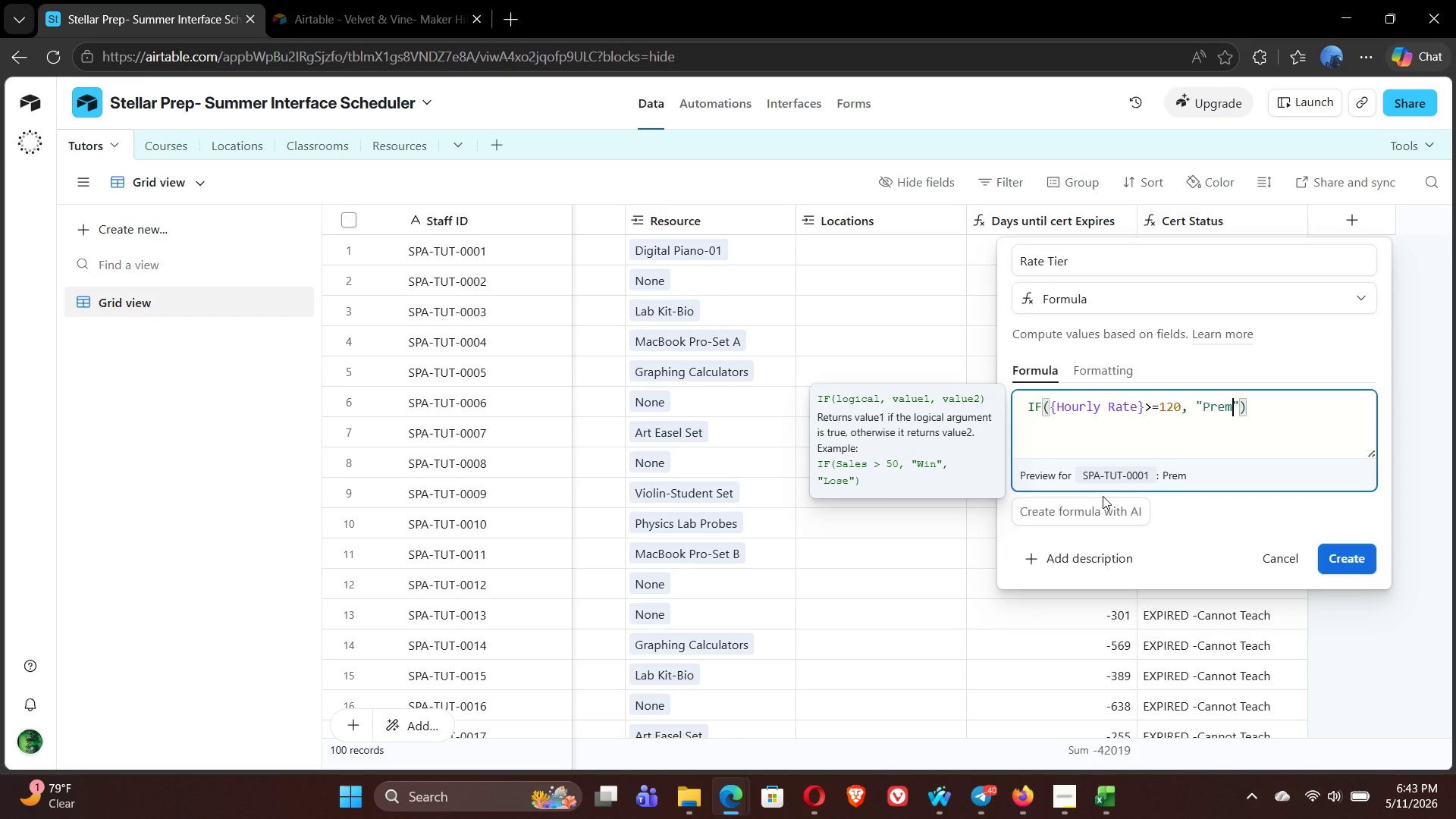 
wait(6.95)
 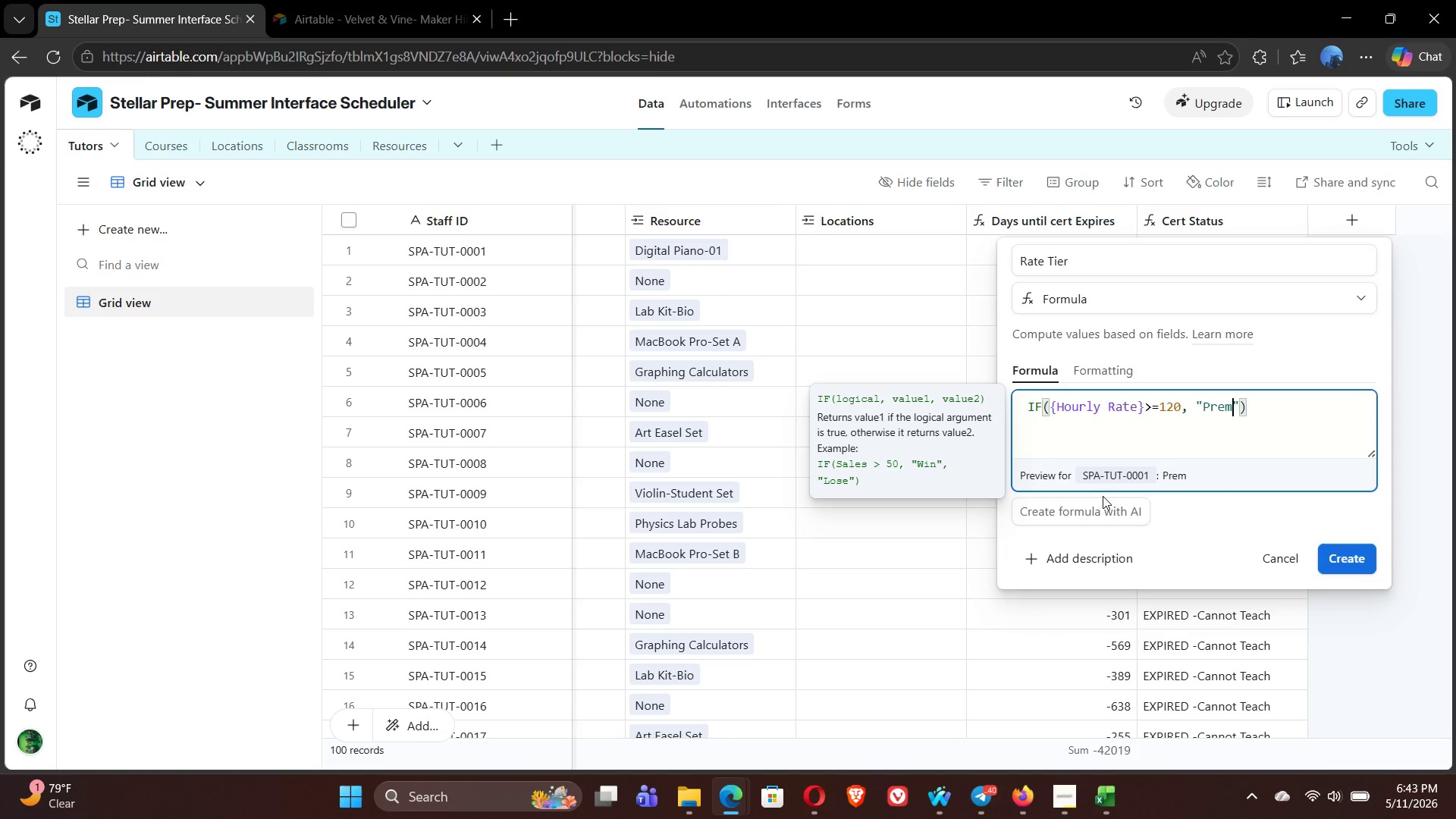 
type(ium ())
 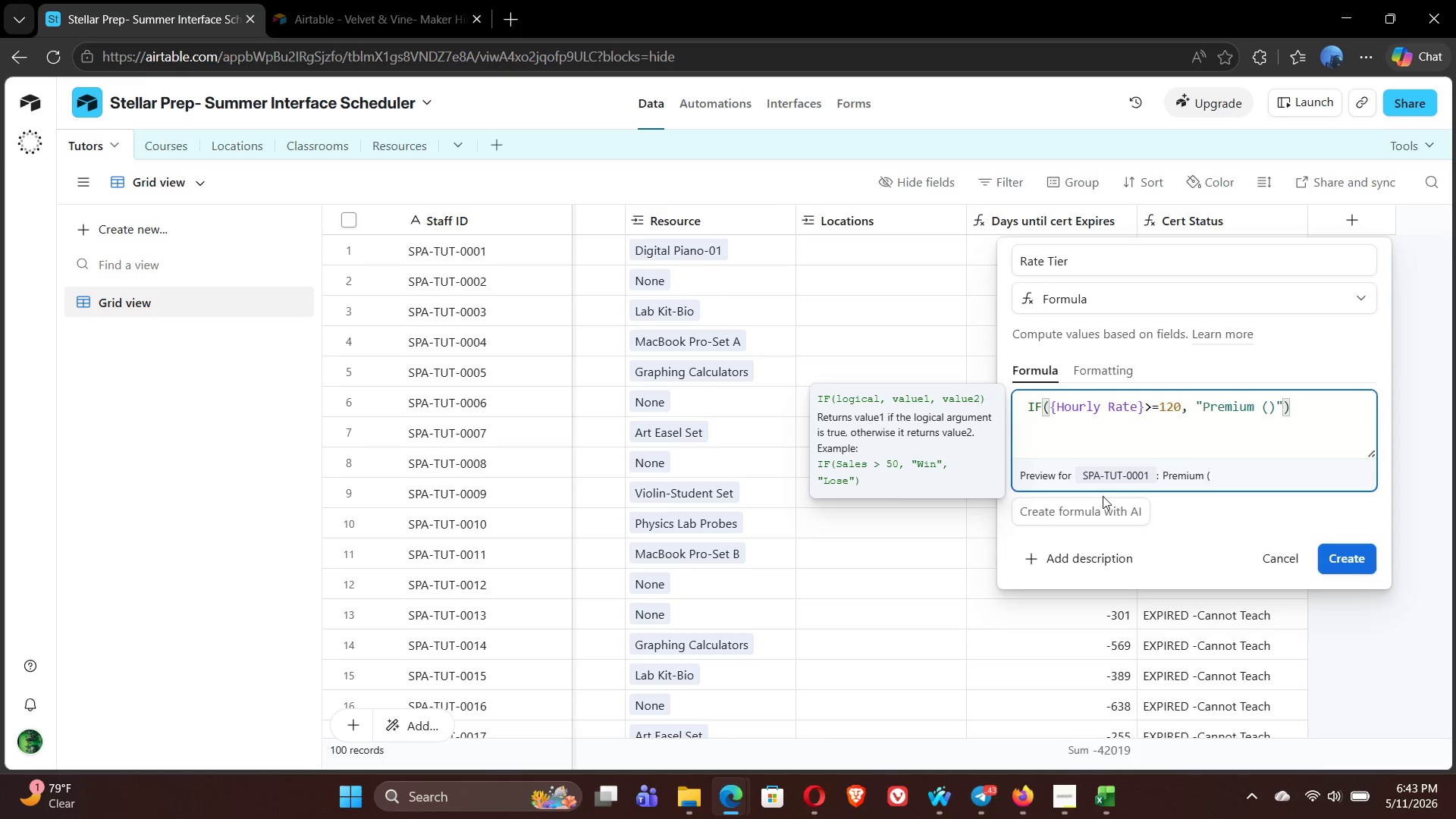 
key(ArrowLeft)
 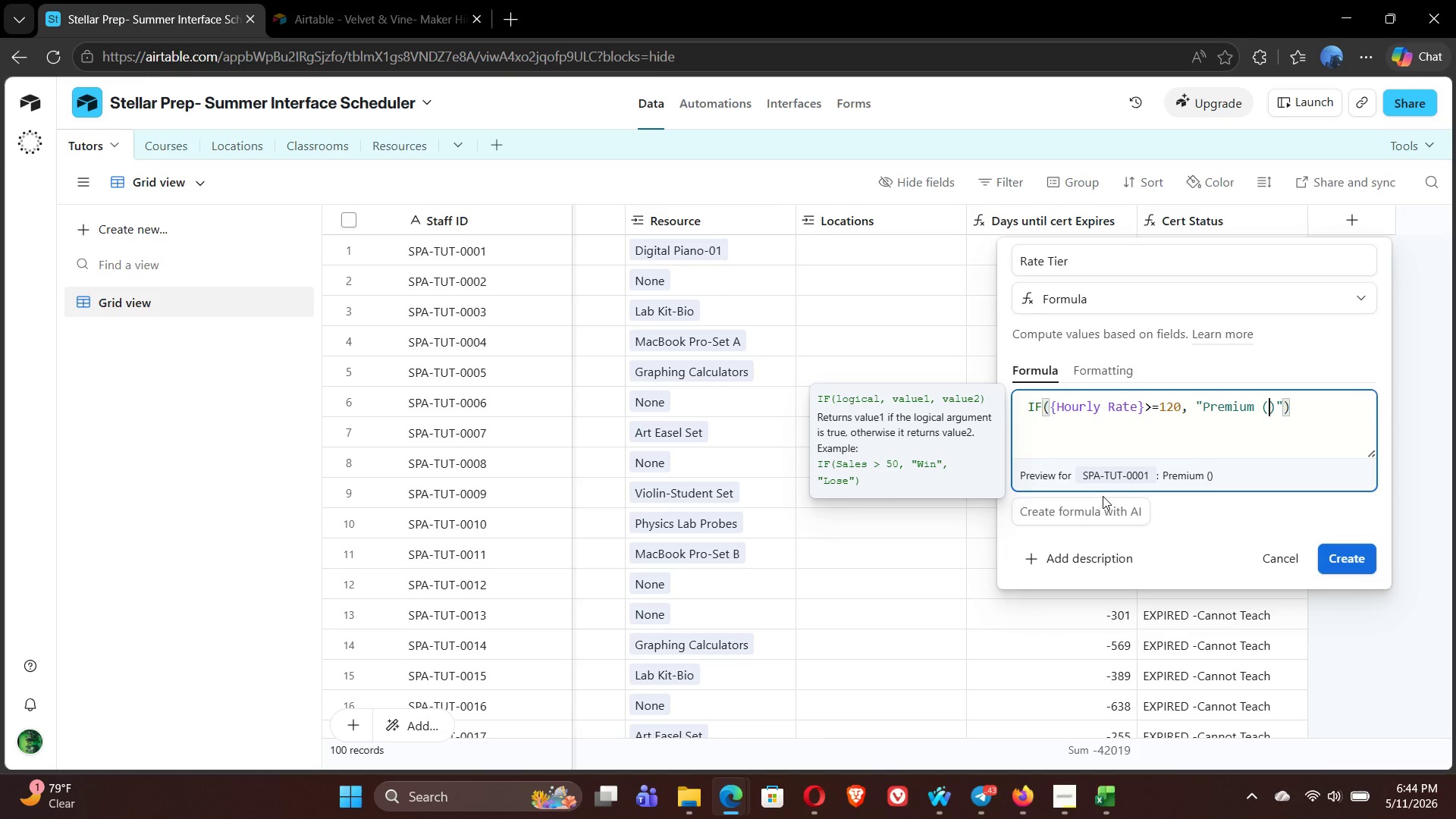 
type($120=)
key(Backspace)
type(+)
 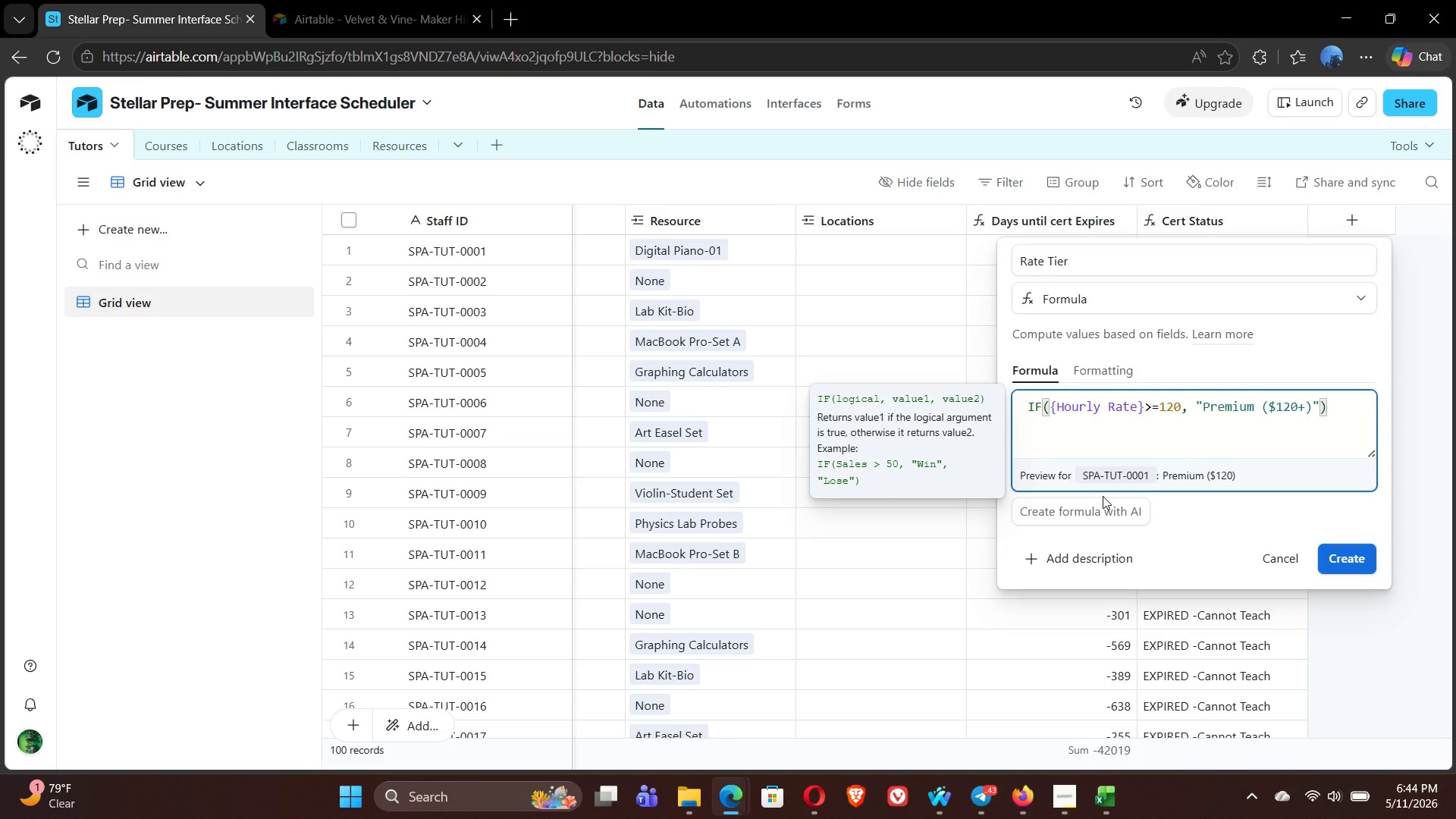 
wait(10.48)
 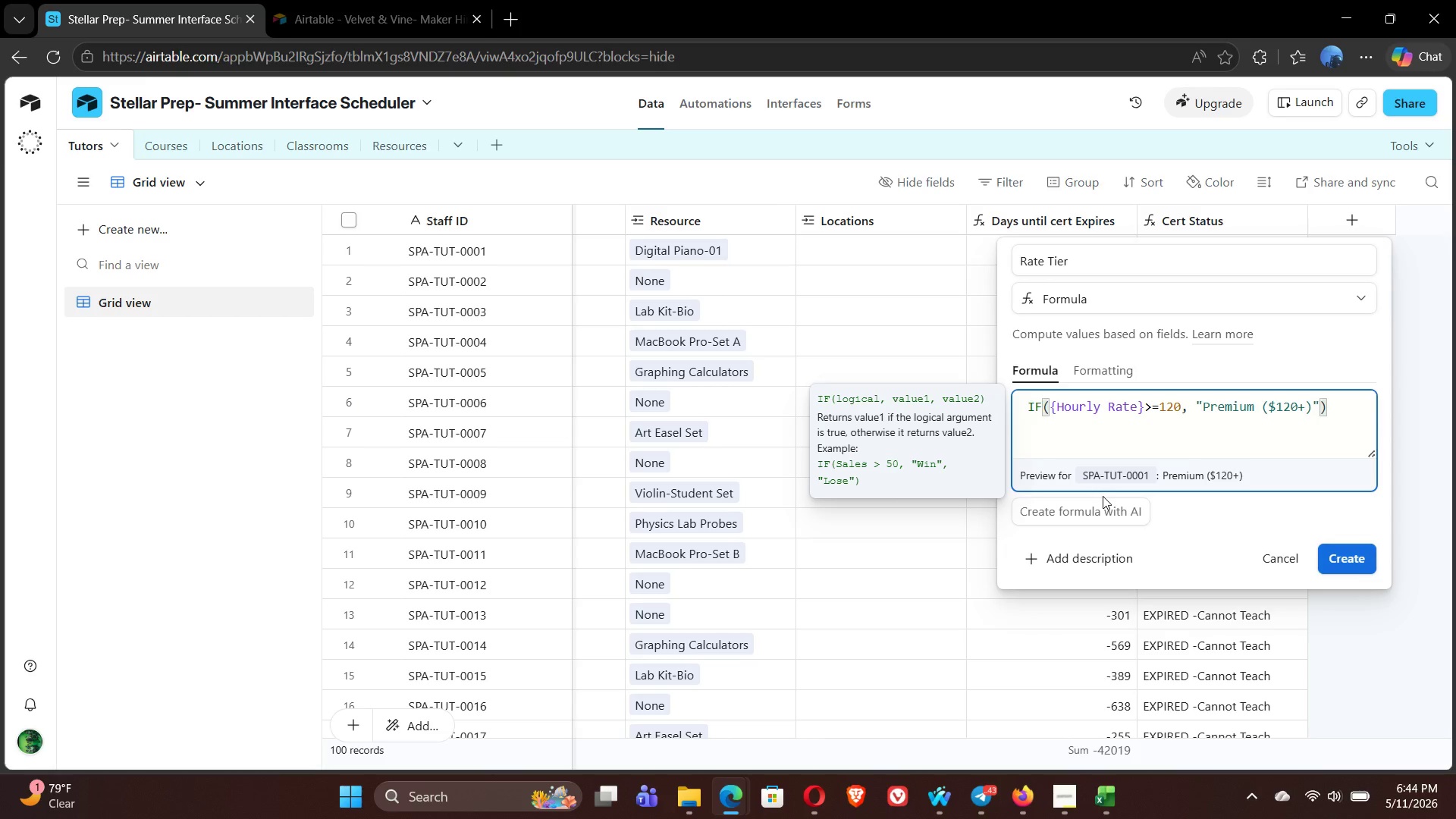 
key(ArrowRight)
 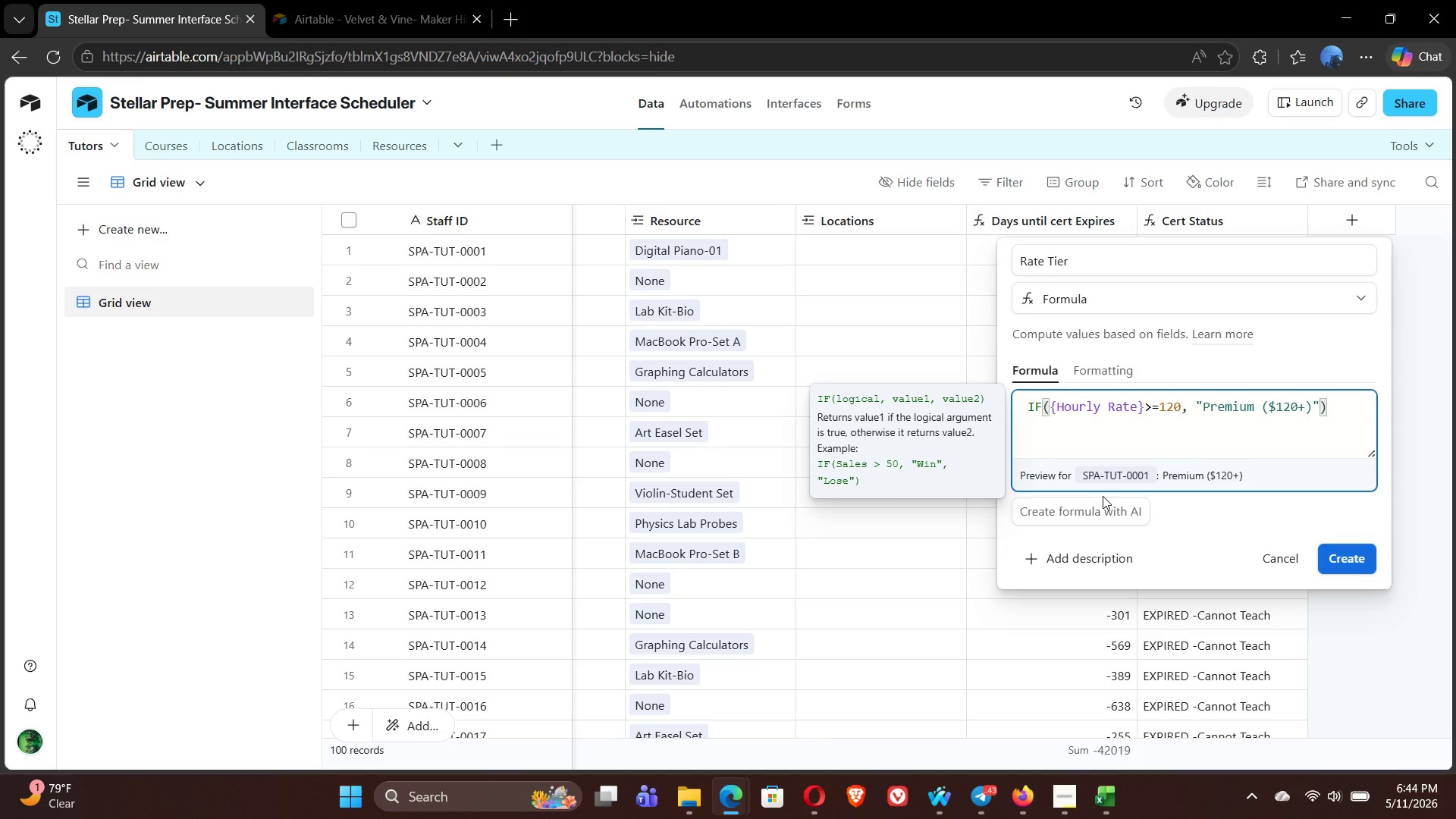 
key(ArrowRight)
 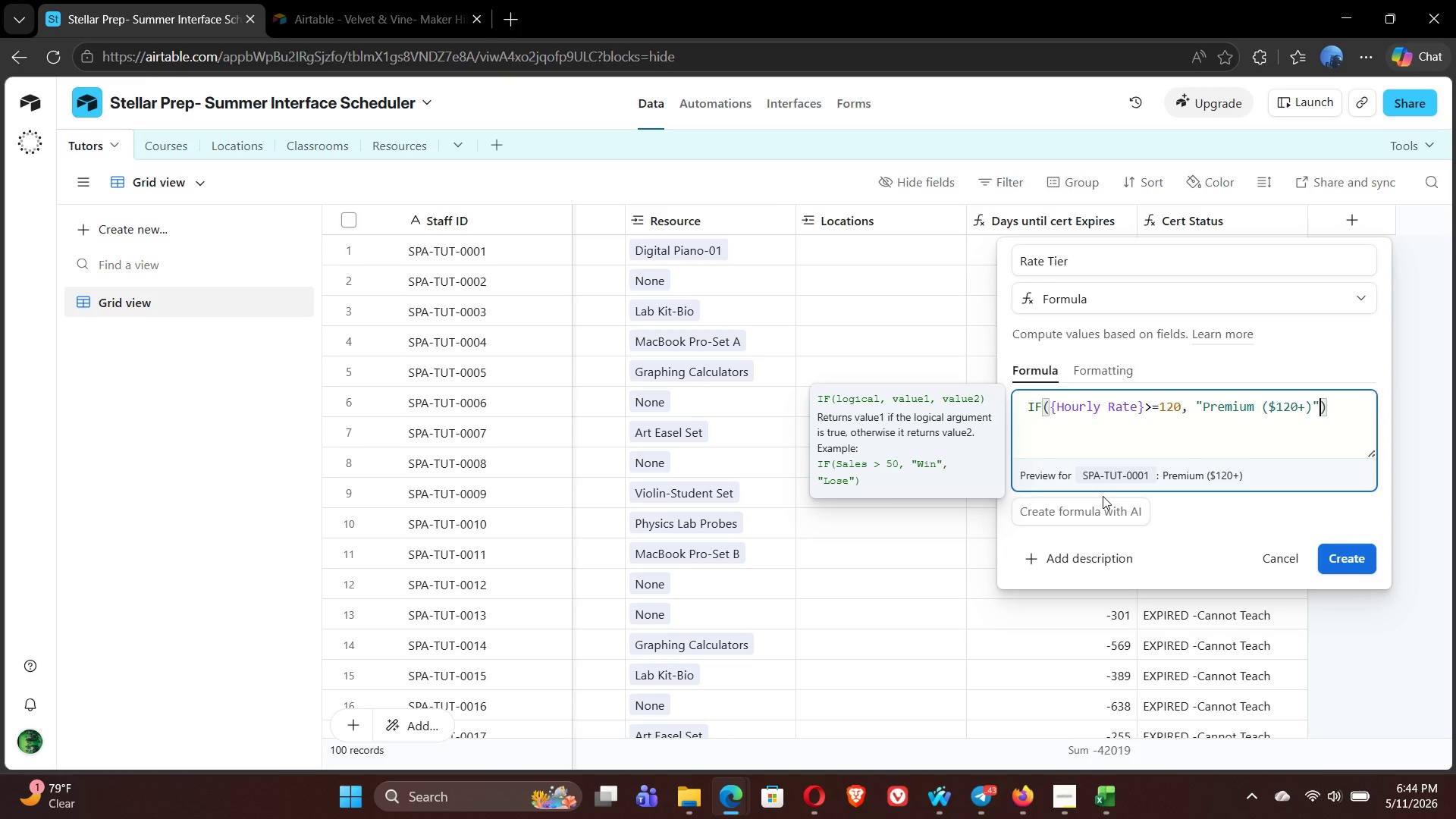 
wait(32.08)
 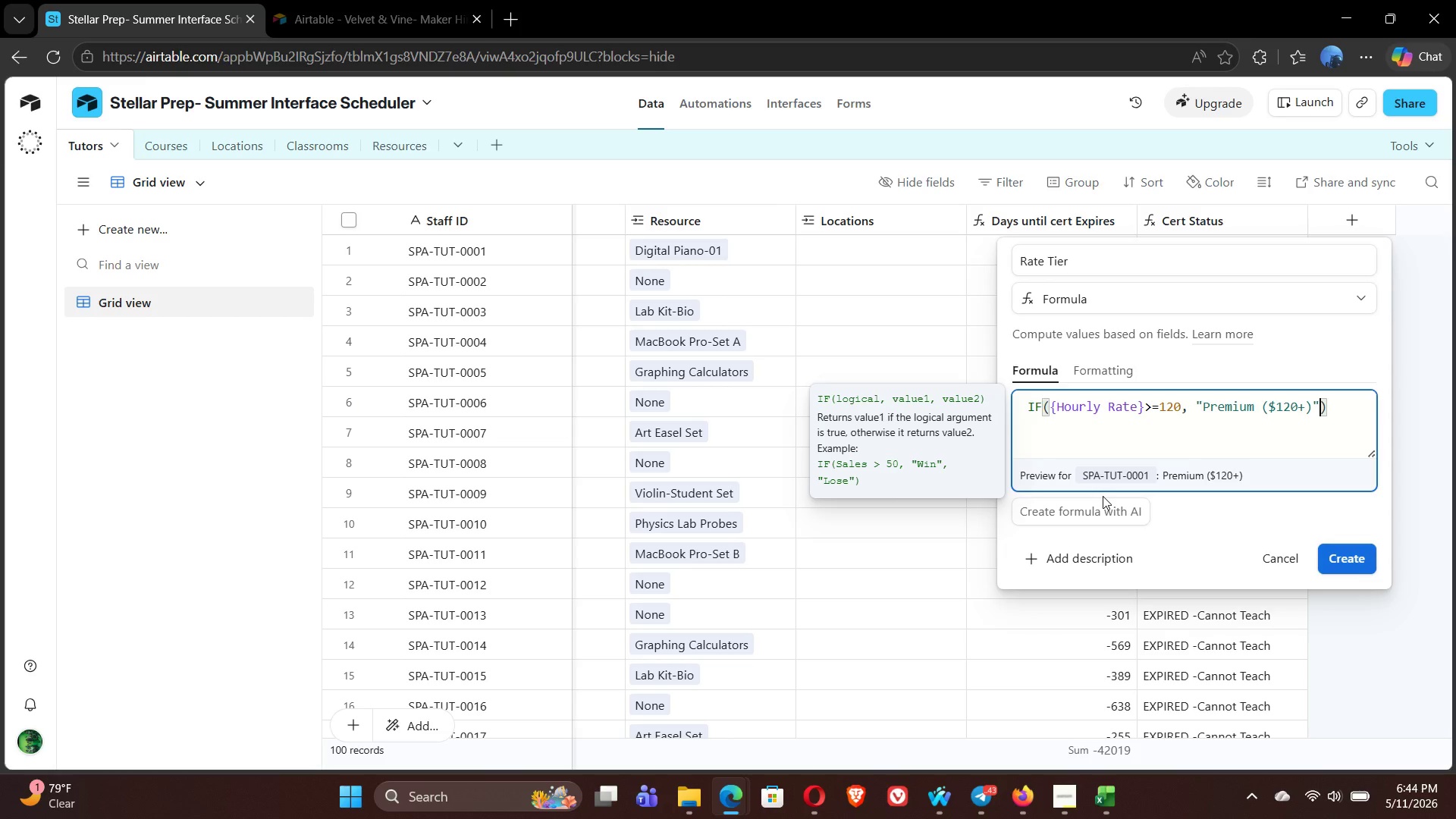 
key(Comma)
 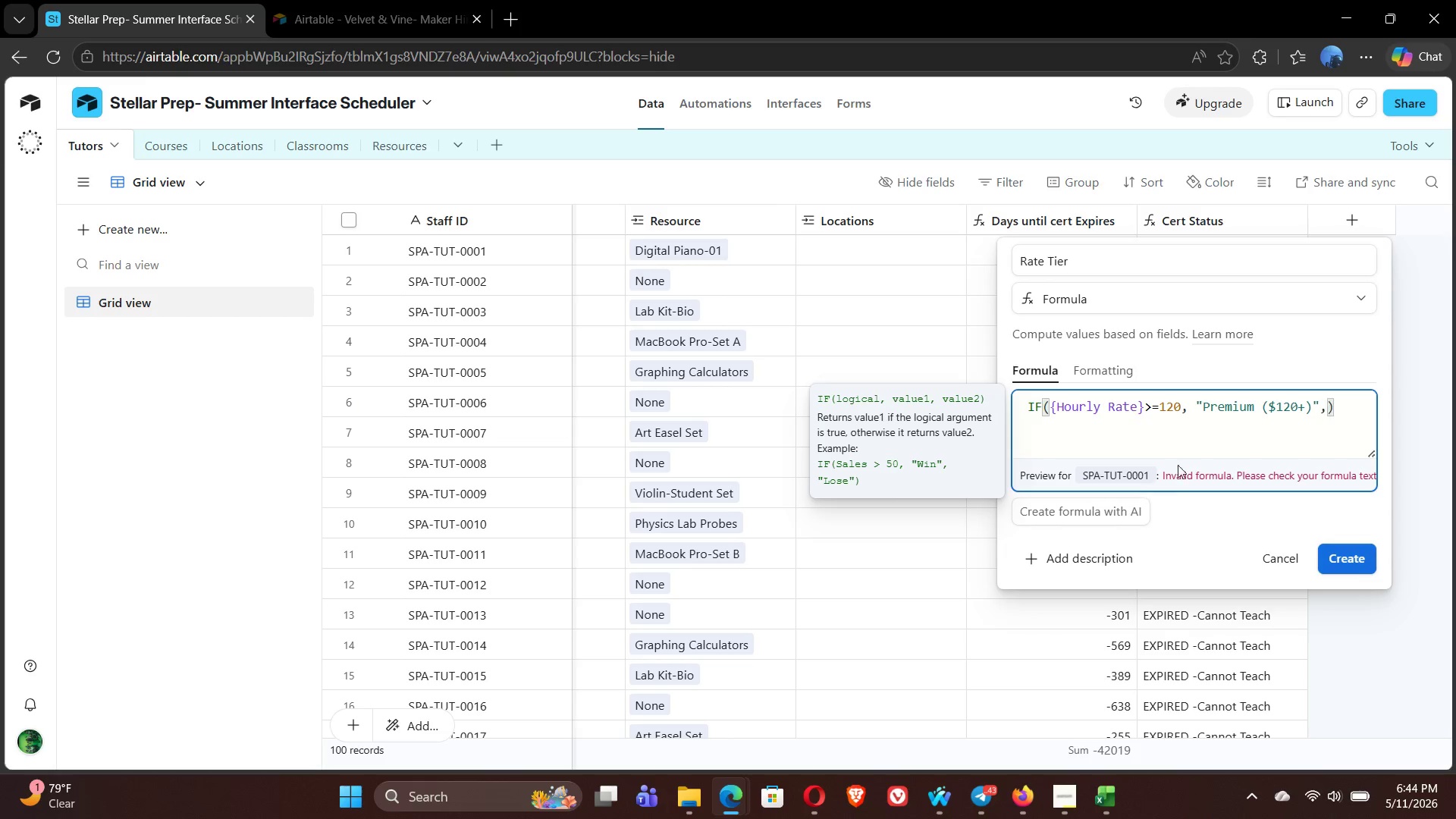 
hold_key(key=ShiftRight, duration=2.77)
 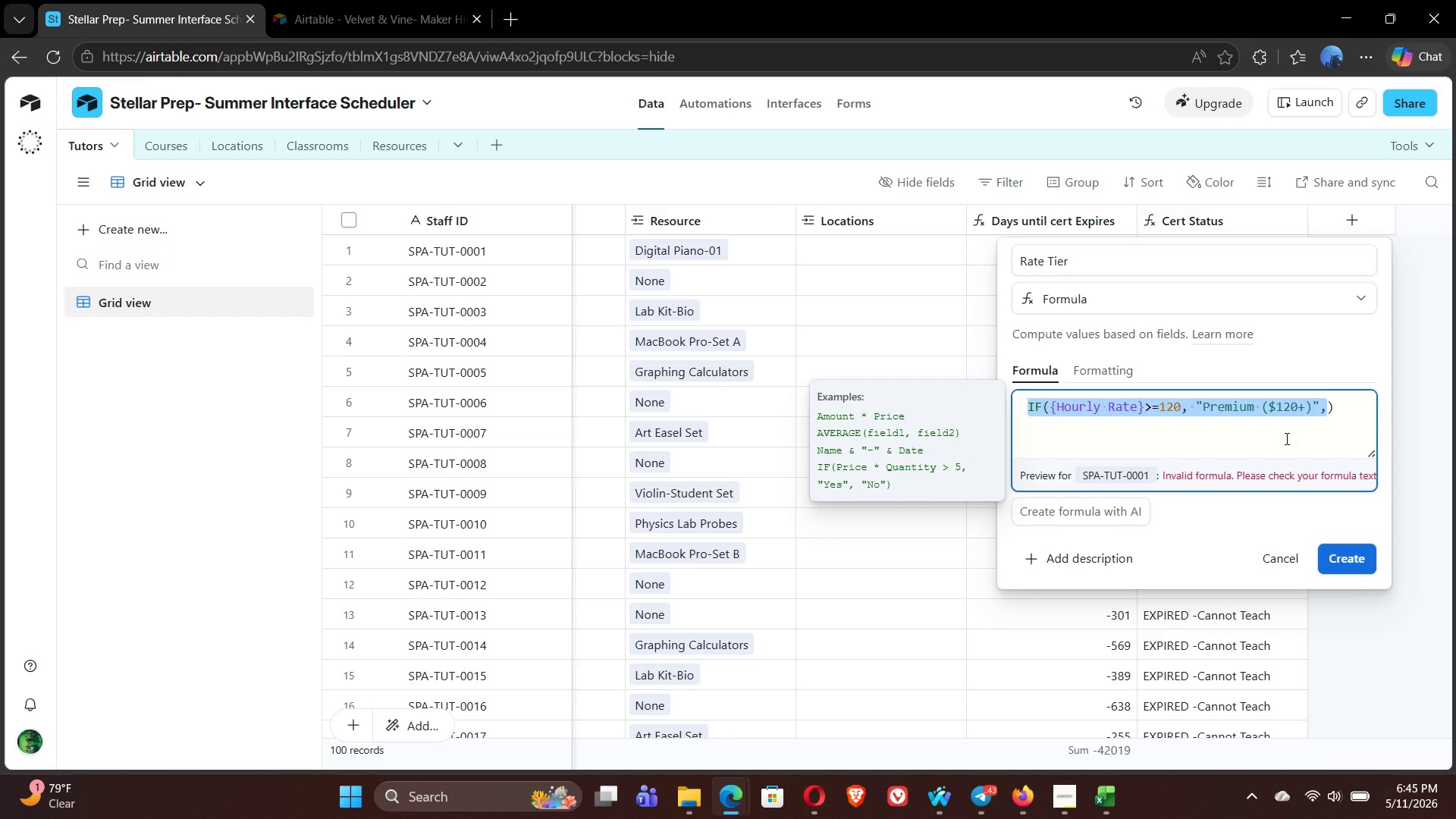 
hold_key(key=ArrowLeft, duration=1.5)
 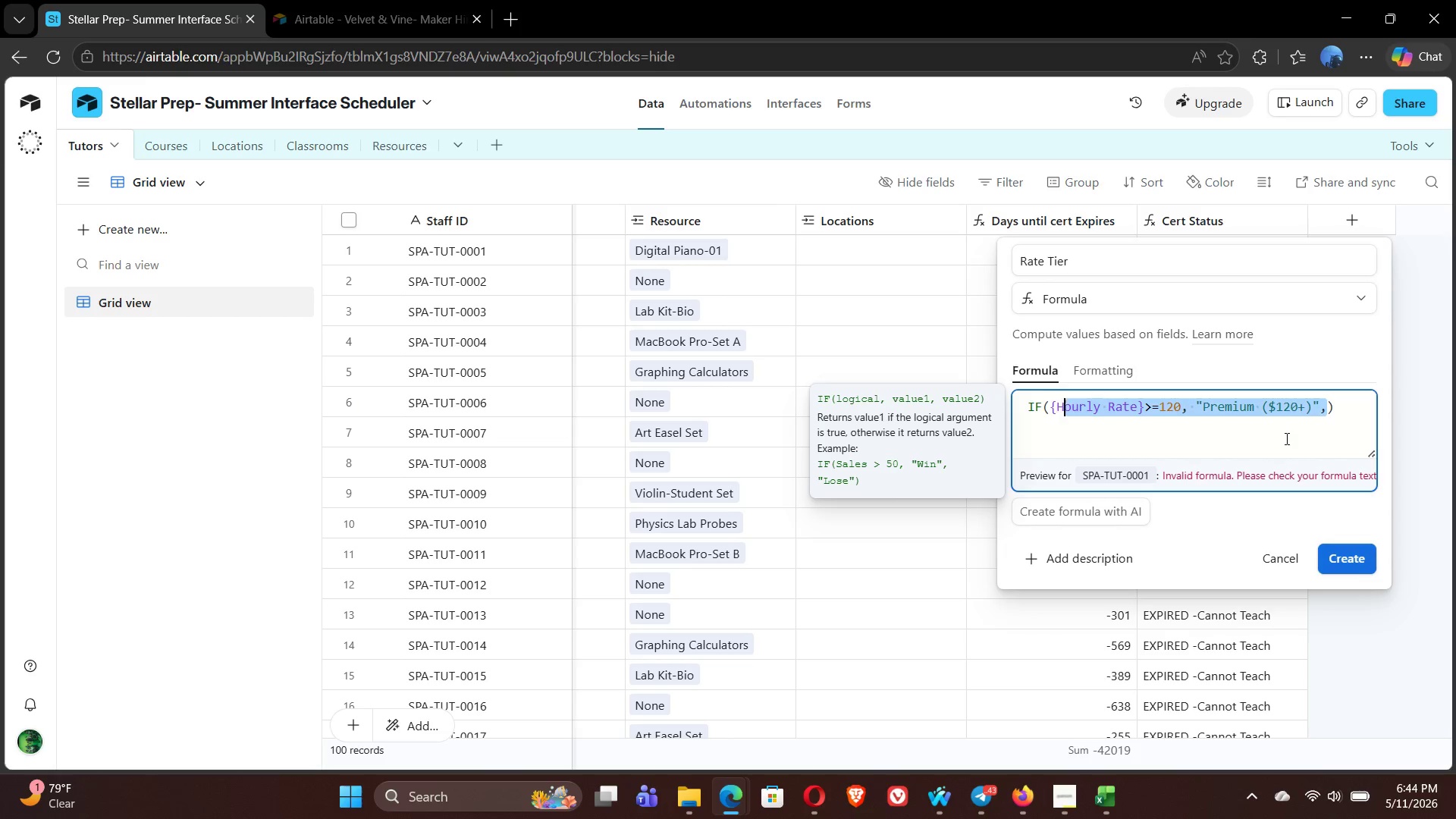 
hold_key(key=ArrowLeft, duration=0.92)
 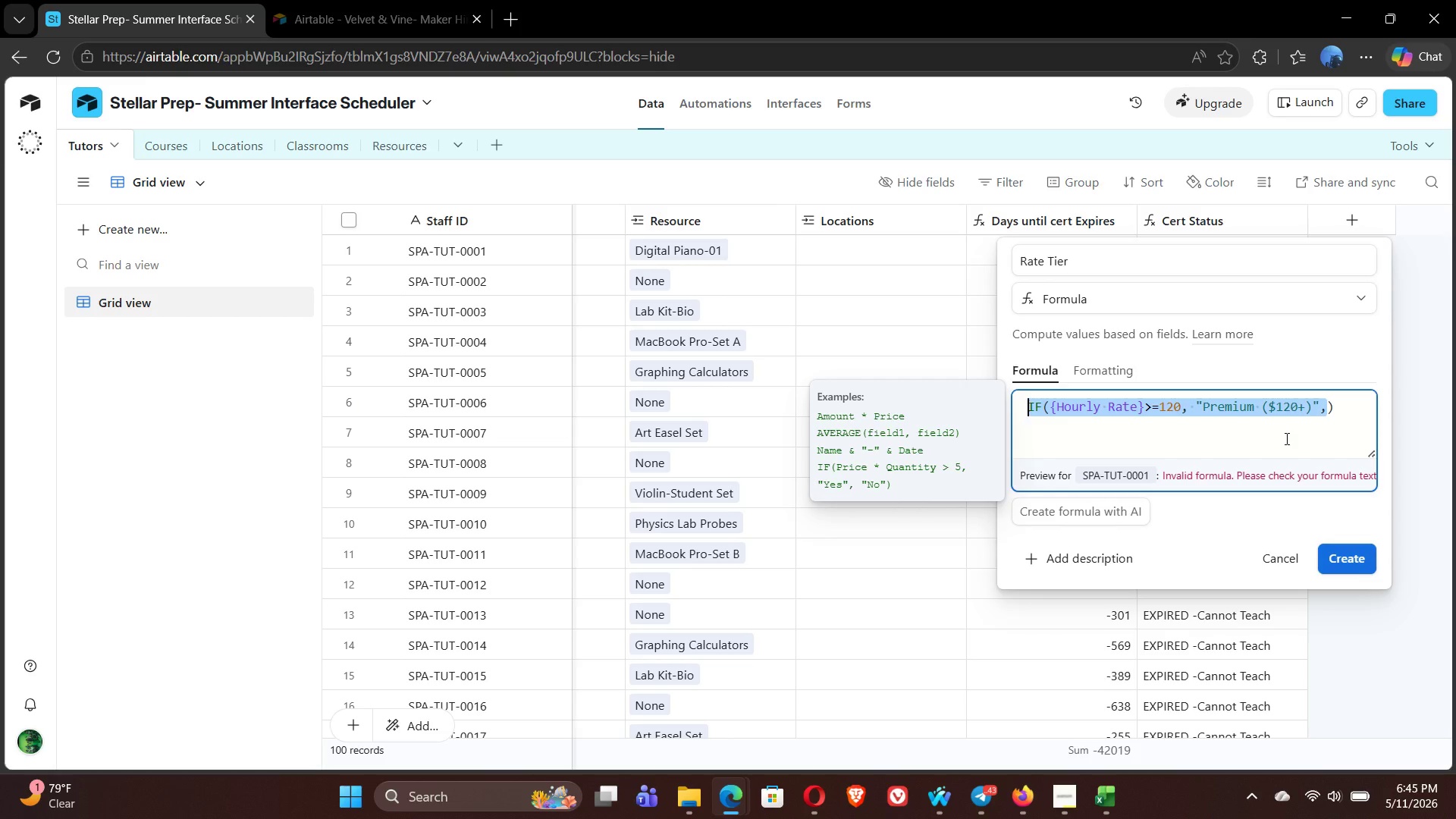 
key(Control+C)
 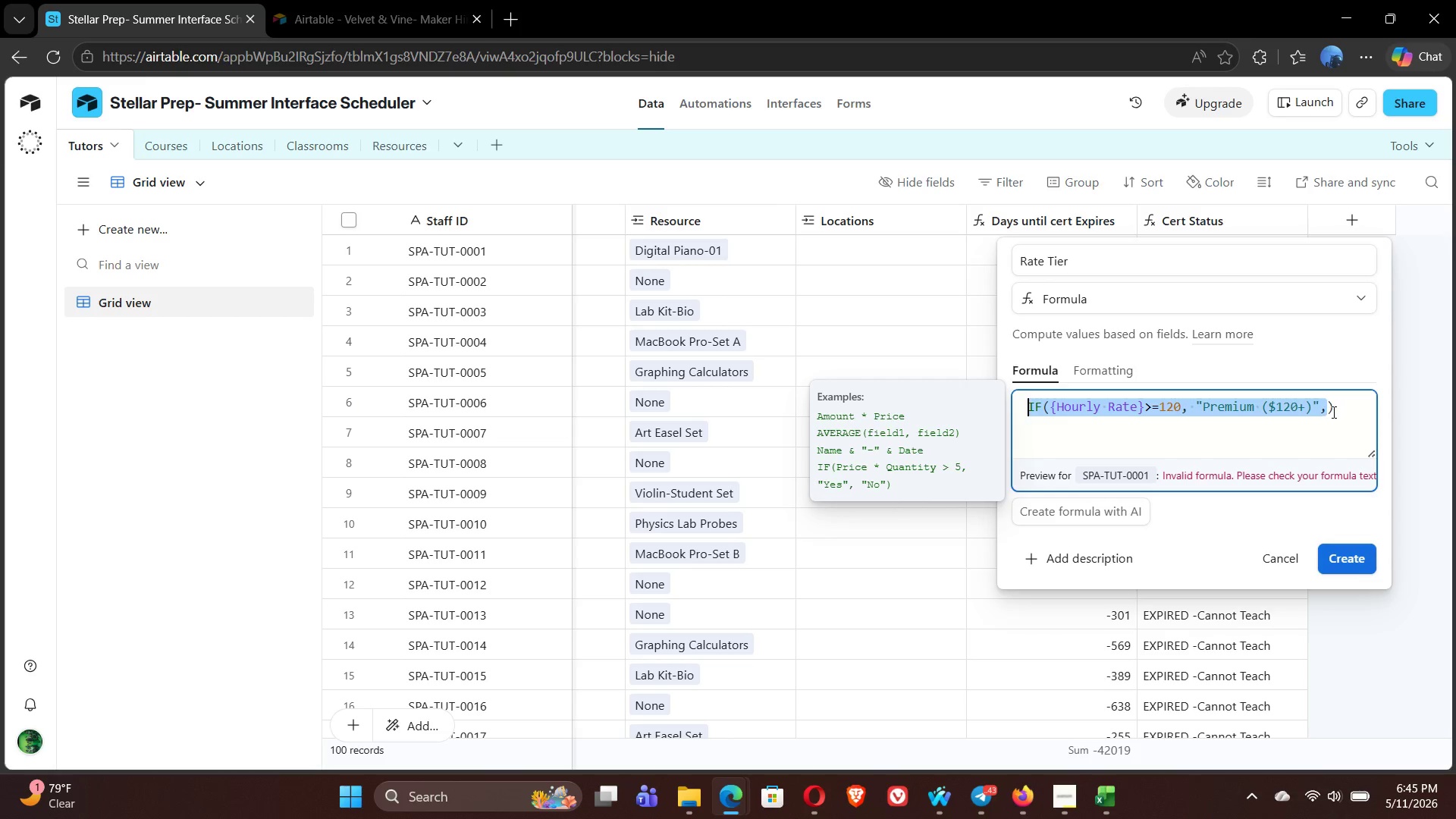 
left_click([1330, 410])
 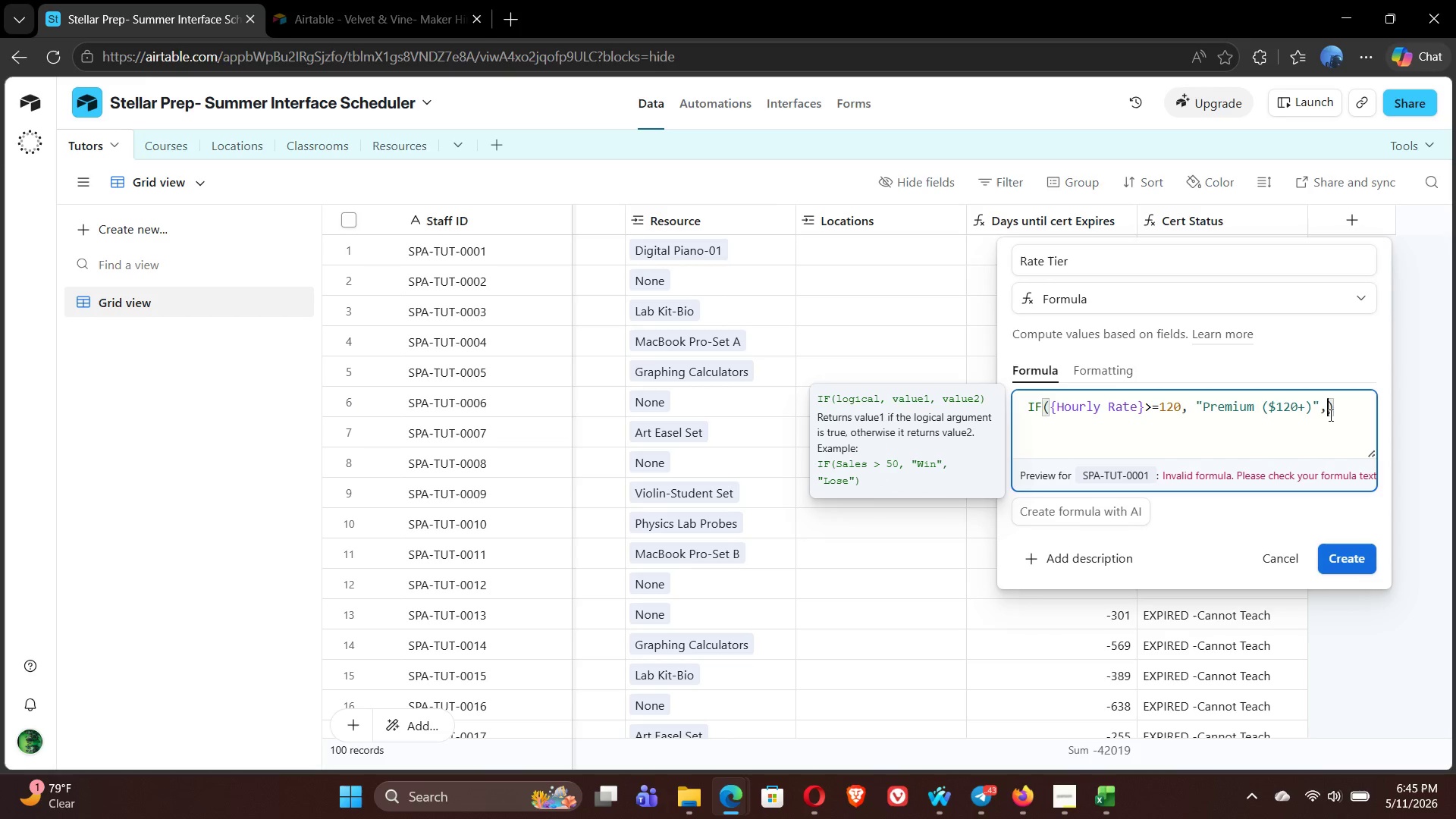 
key(Control+V)
 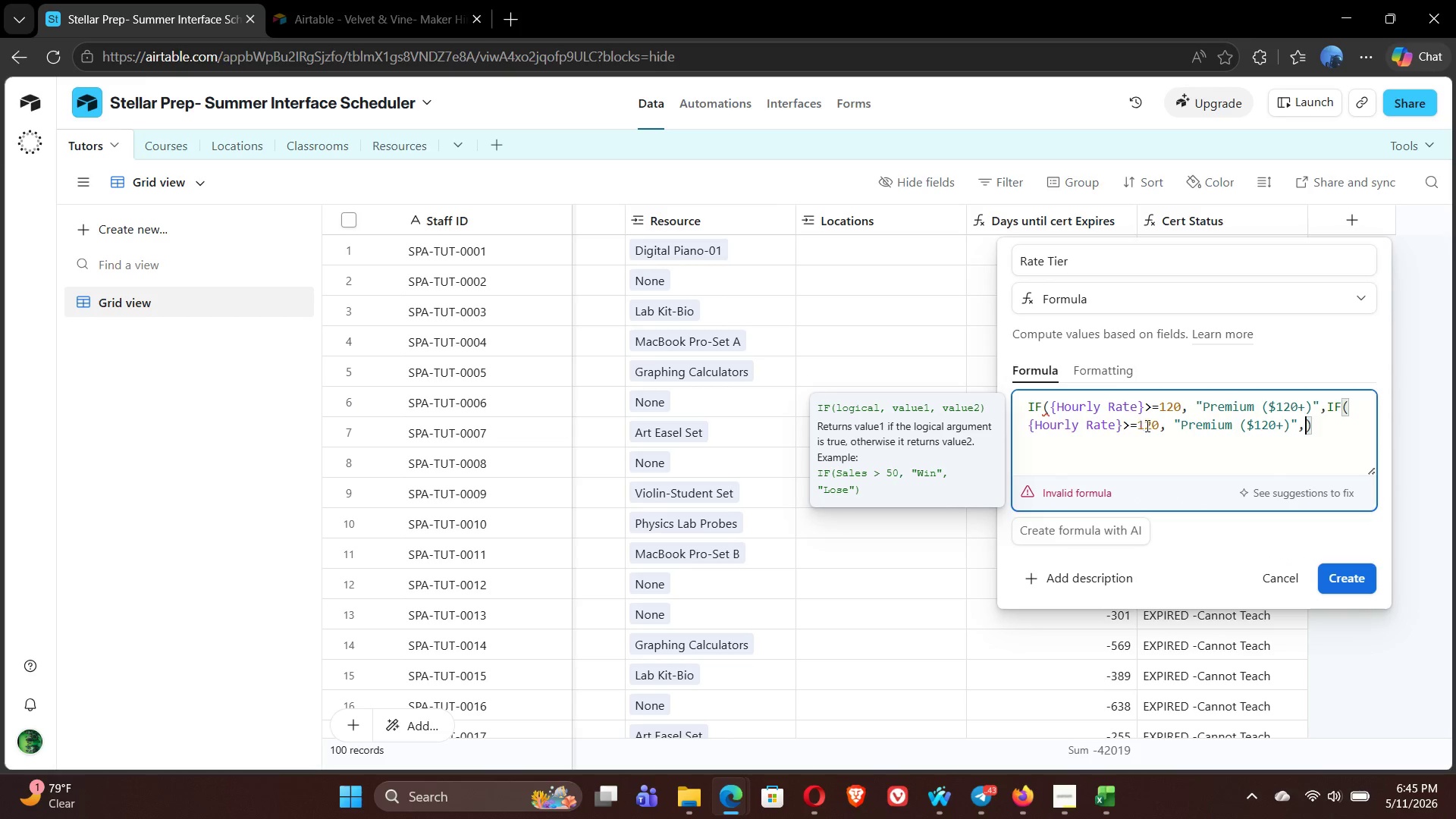 
wait(5.5)
 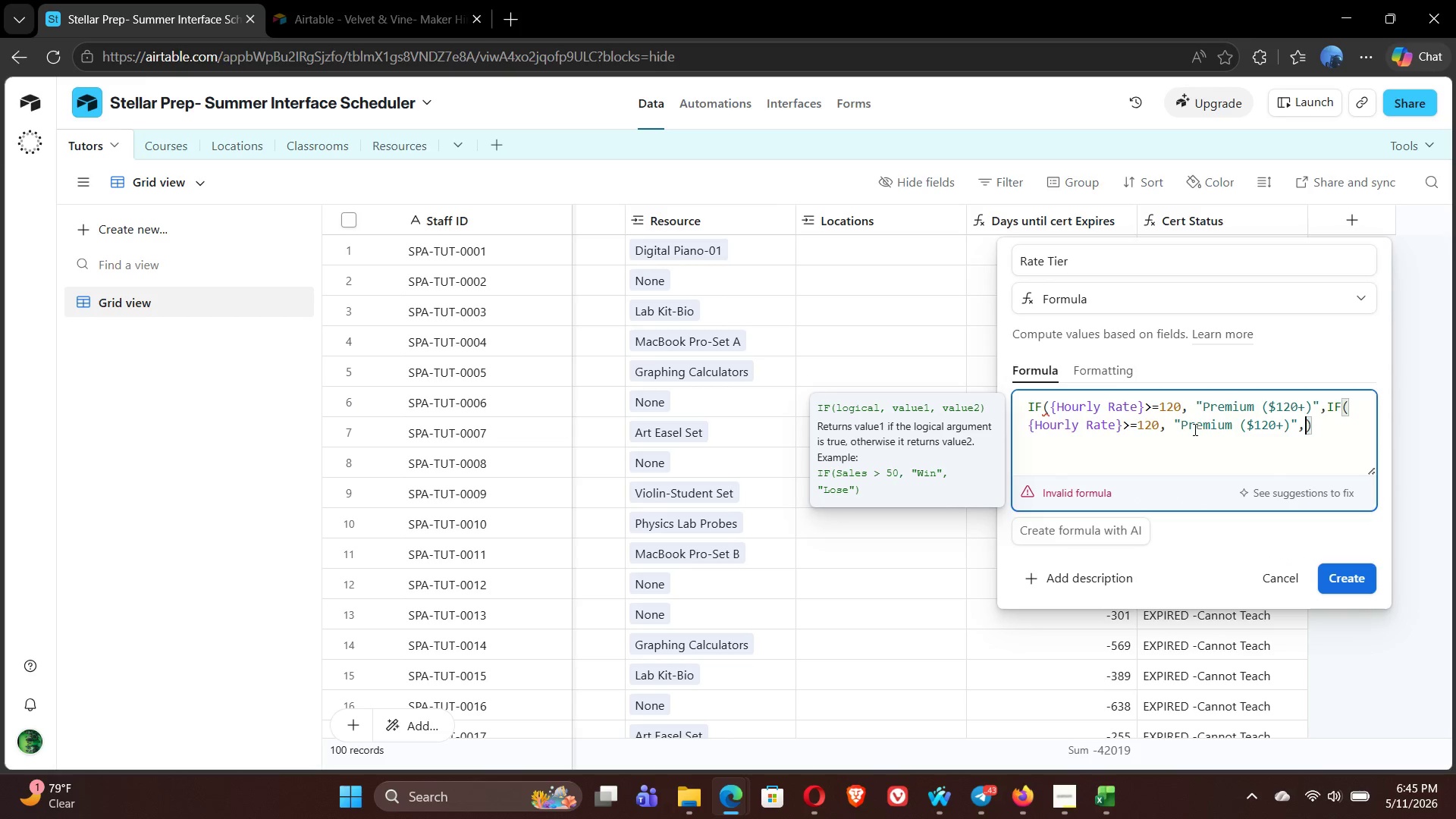 
left_click([1156, 428])
 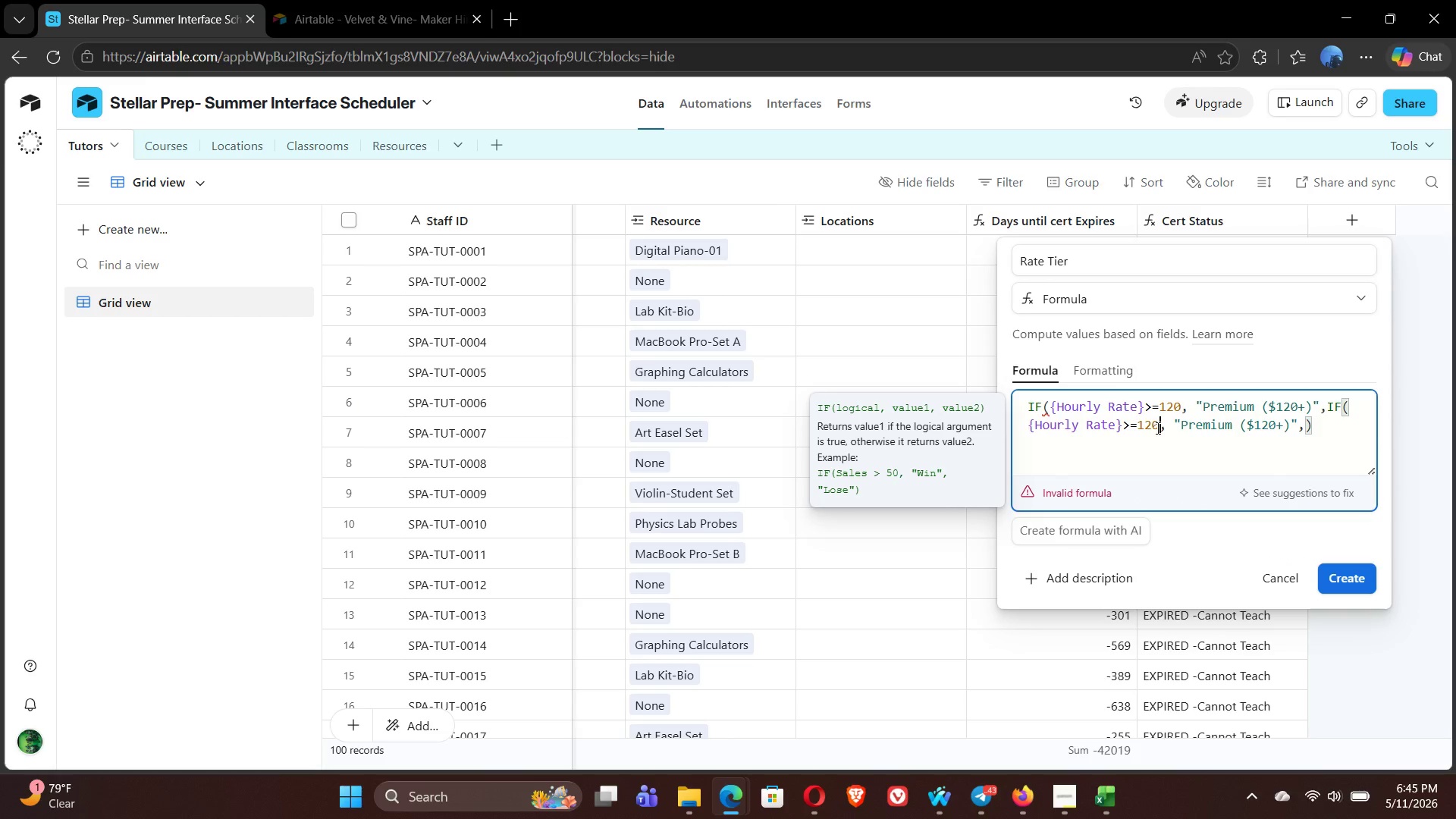 
key(Backspace)
key(Backspace)
key(Backspace)
type(90)
 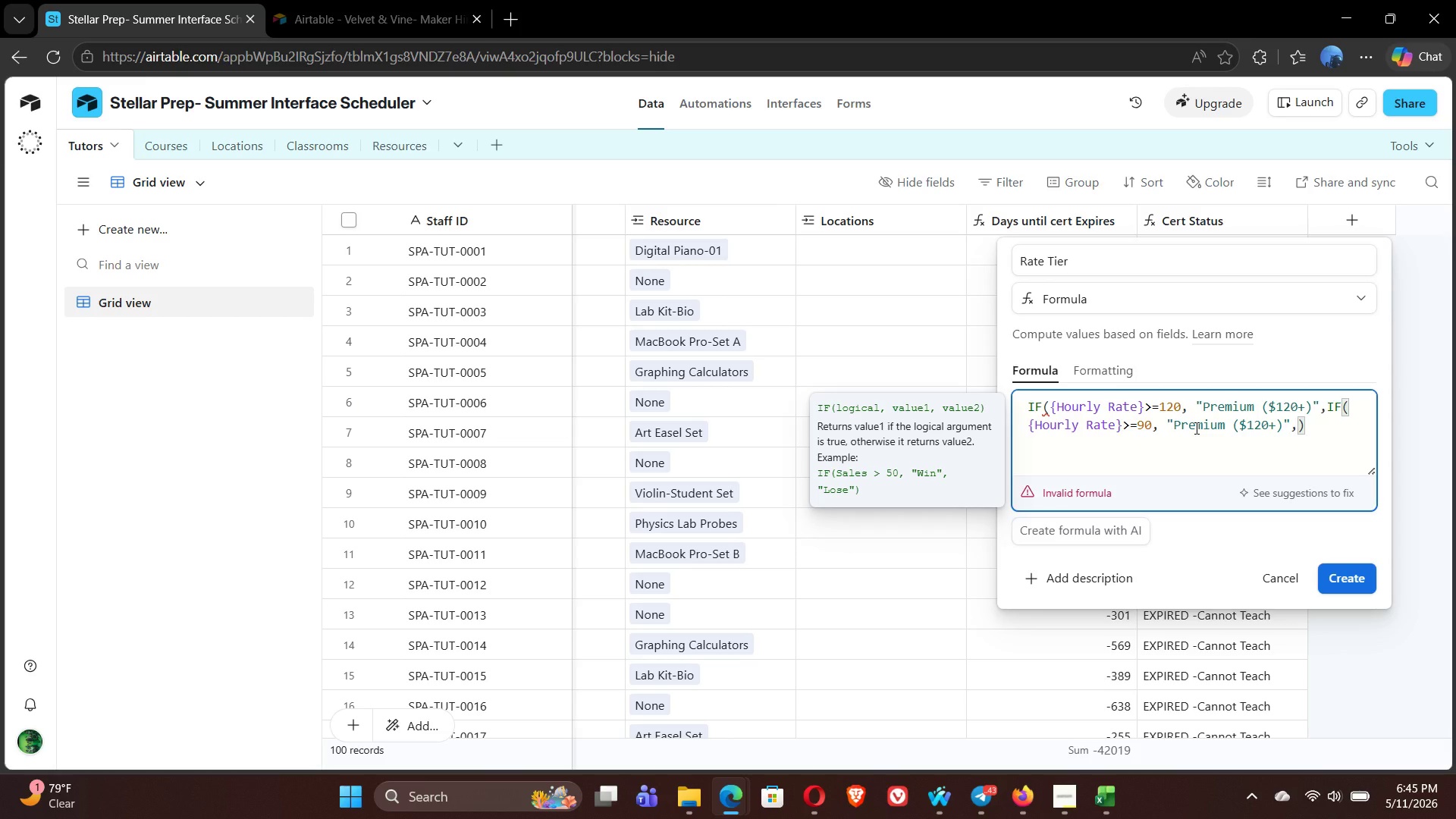 
double_click([1195, 428])
 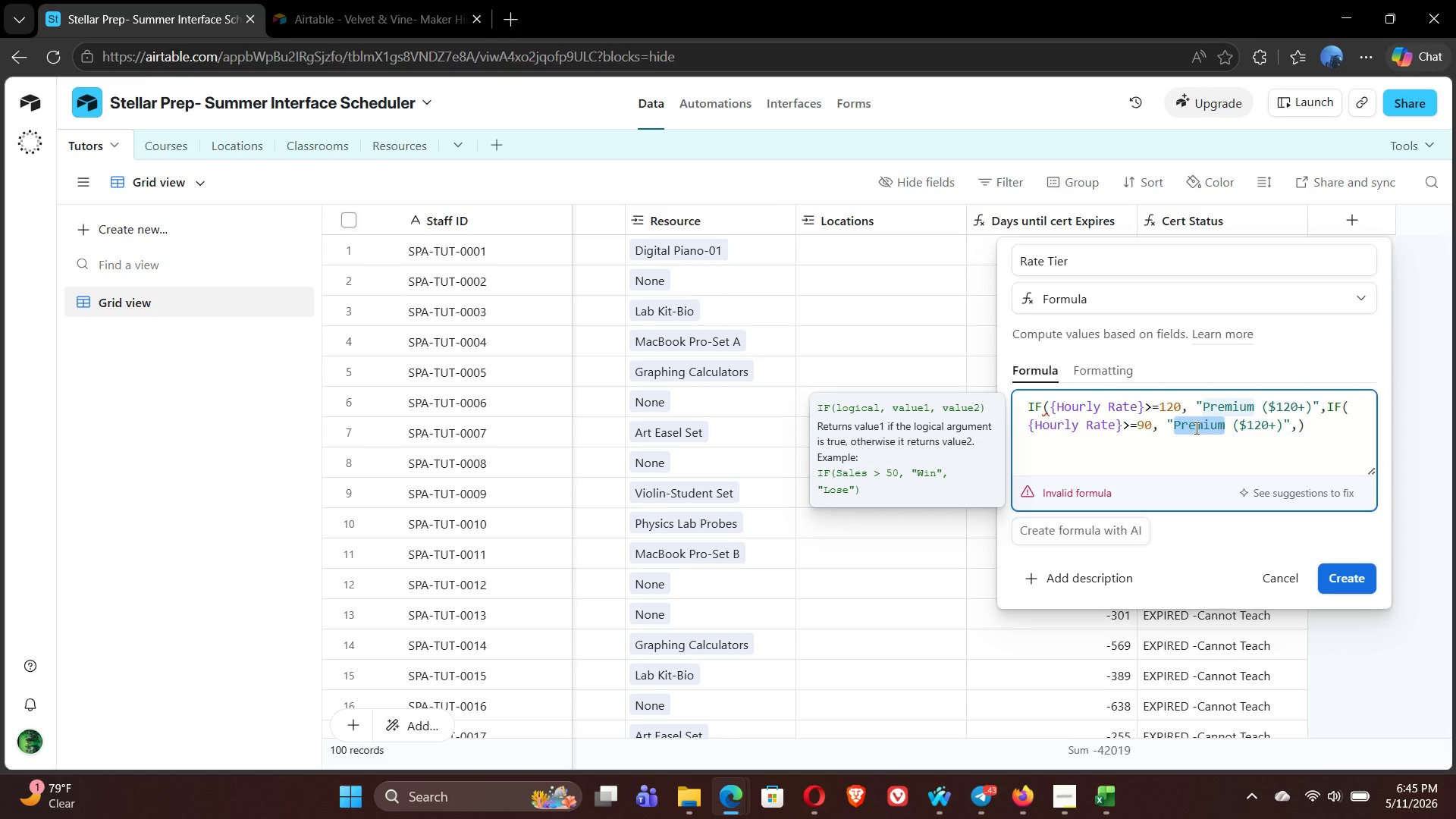 
type(Standard)
 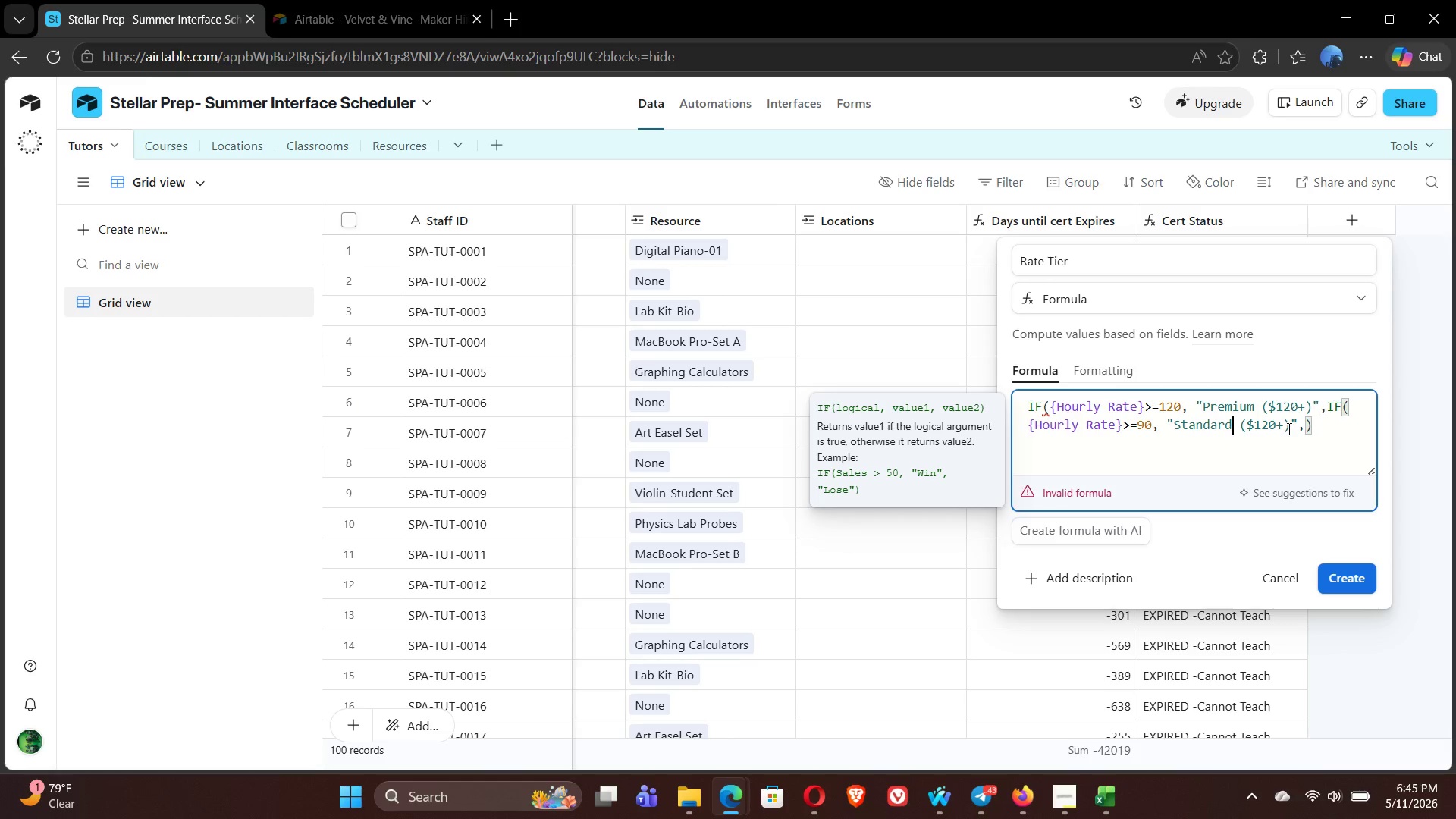 
wait(25.33)
 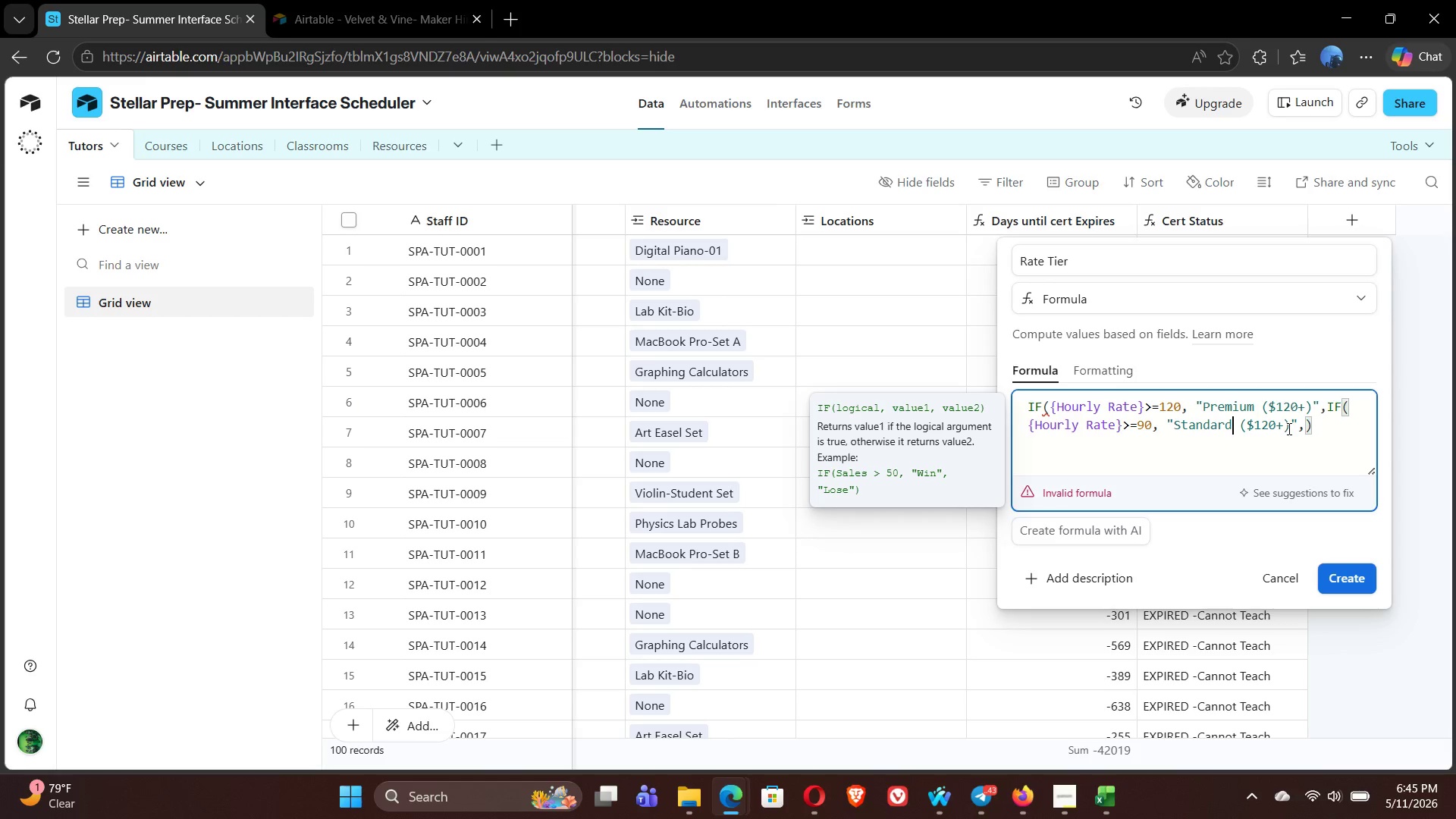 
left_click([1288, 425])
 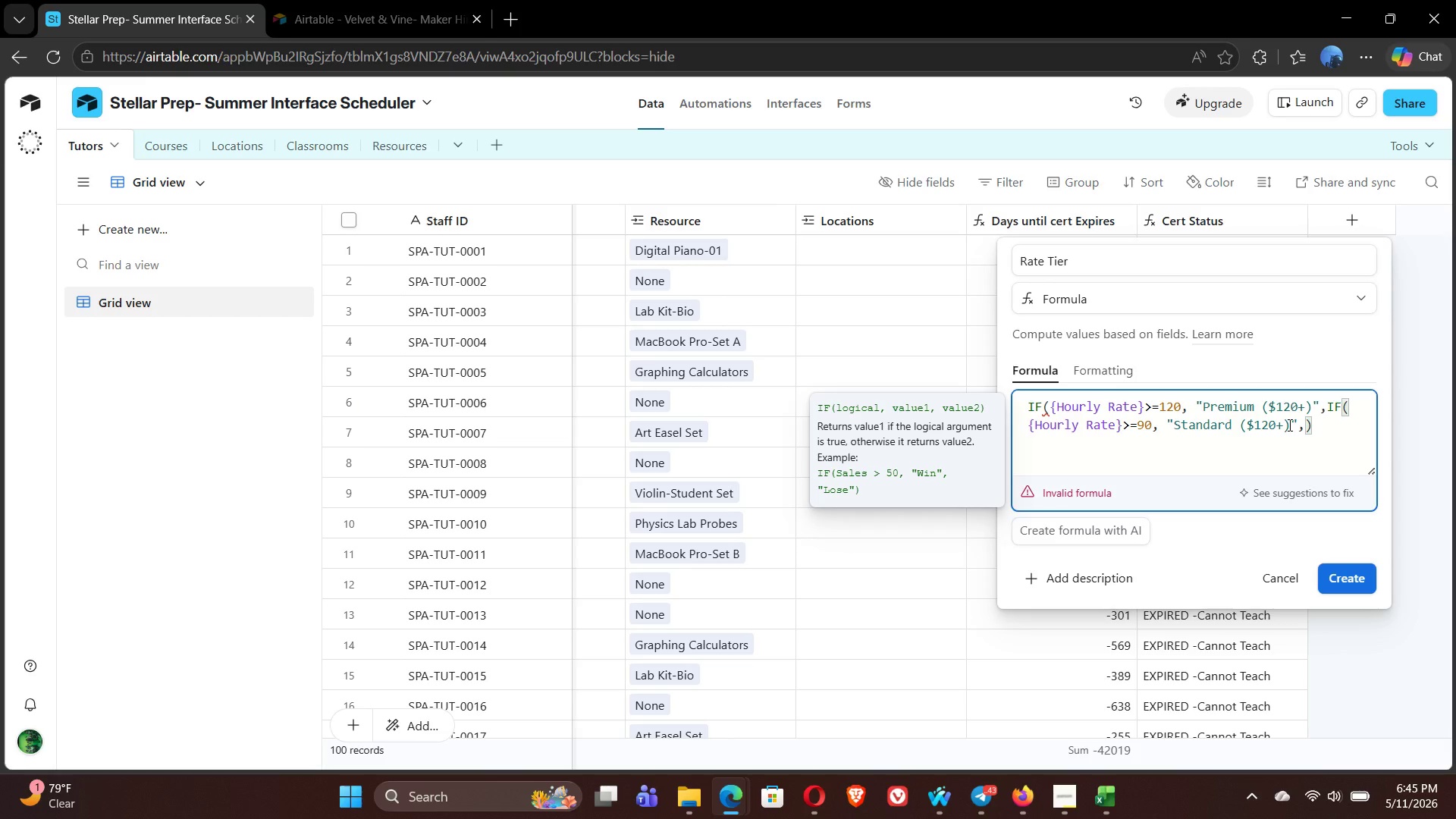 
key(Backspace)
key(Backspace)
key(Backspace)
key(Backspace)
key(Backspace)
type(90-119)
 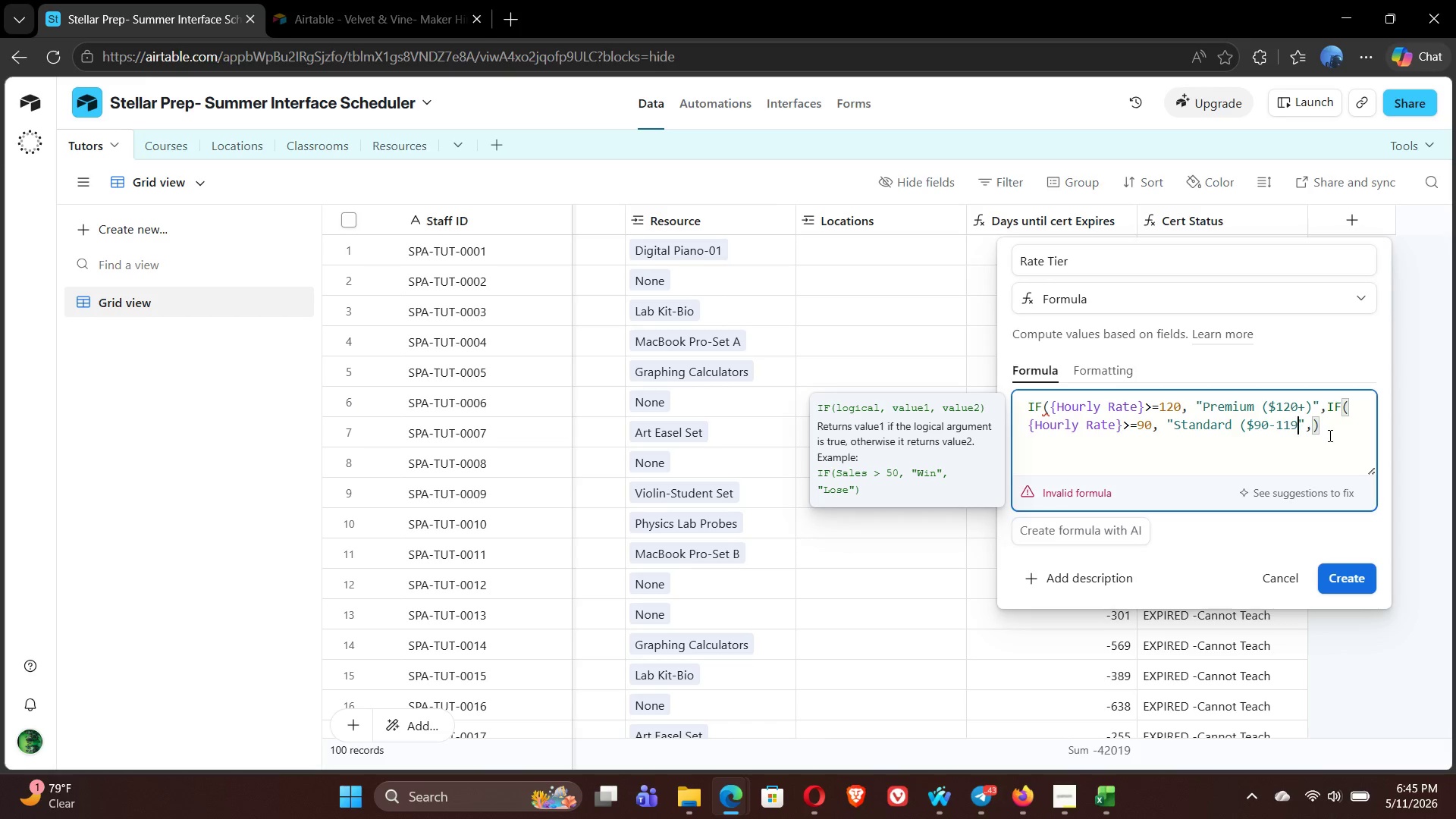 
left_click([1314, 430])
 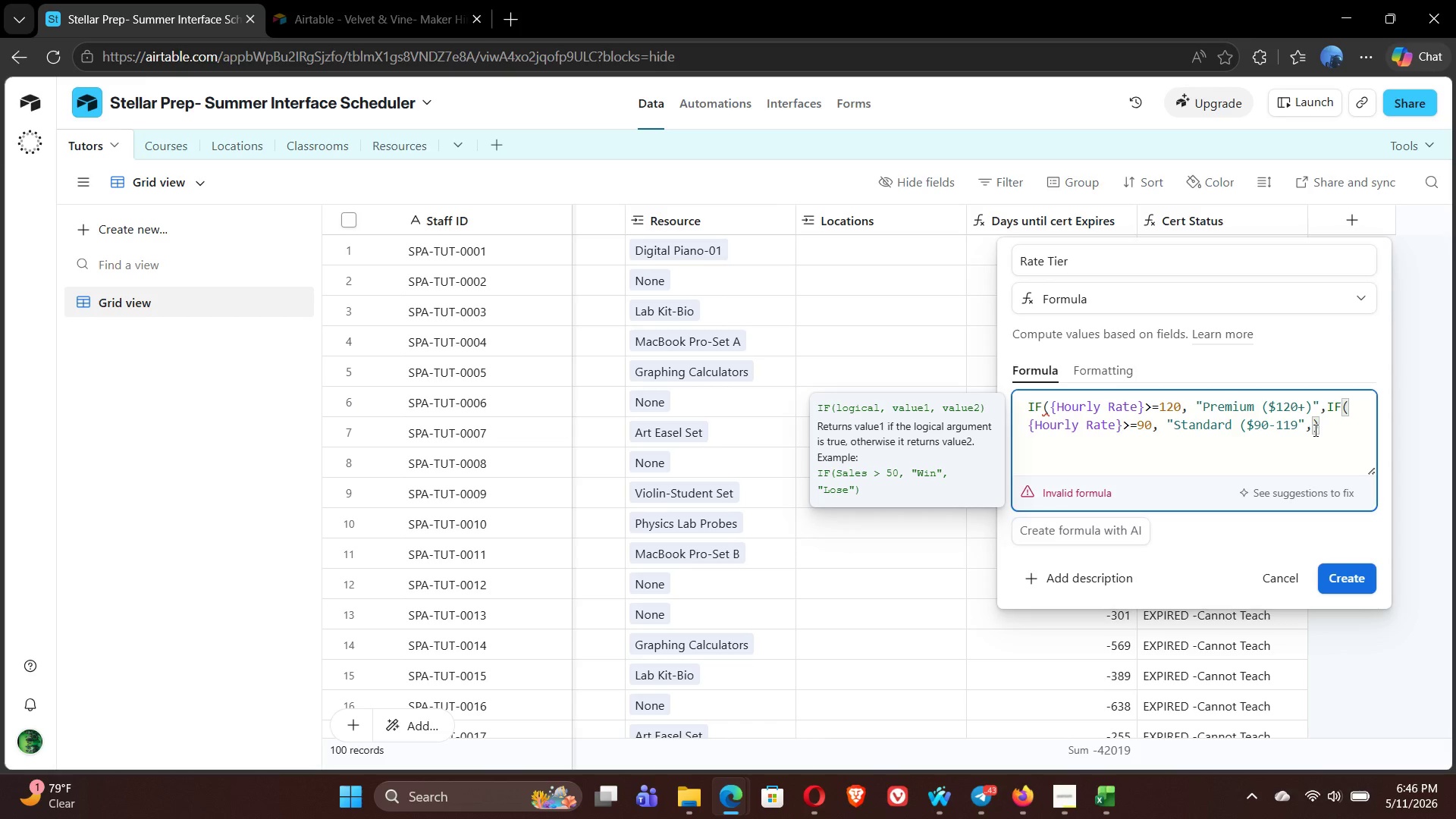 
key(Control+V)
 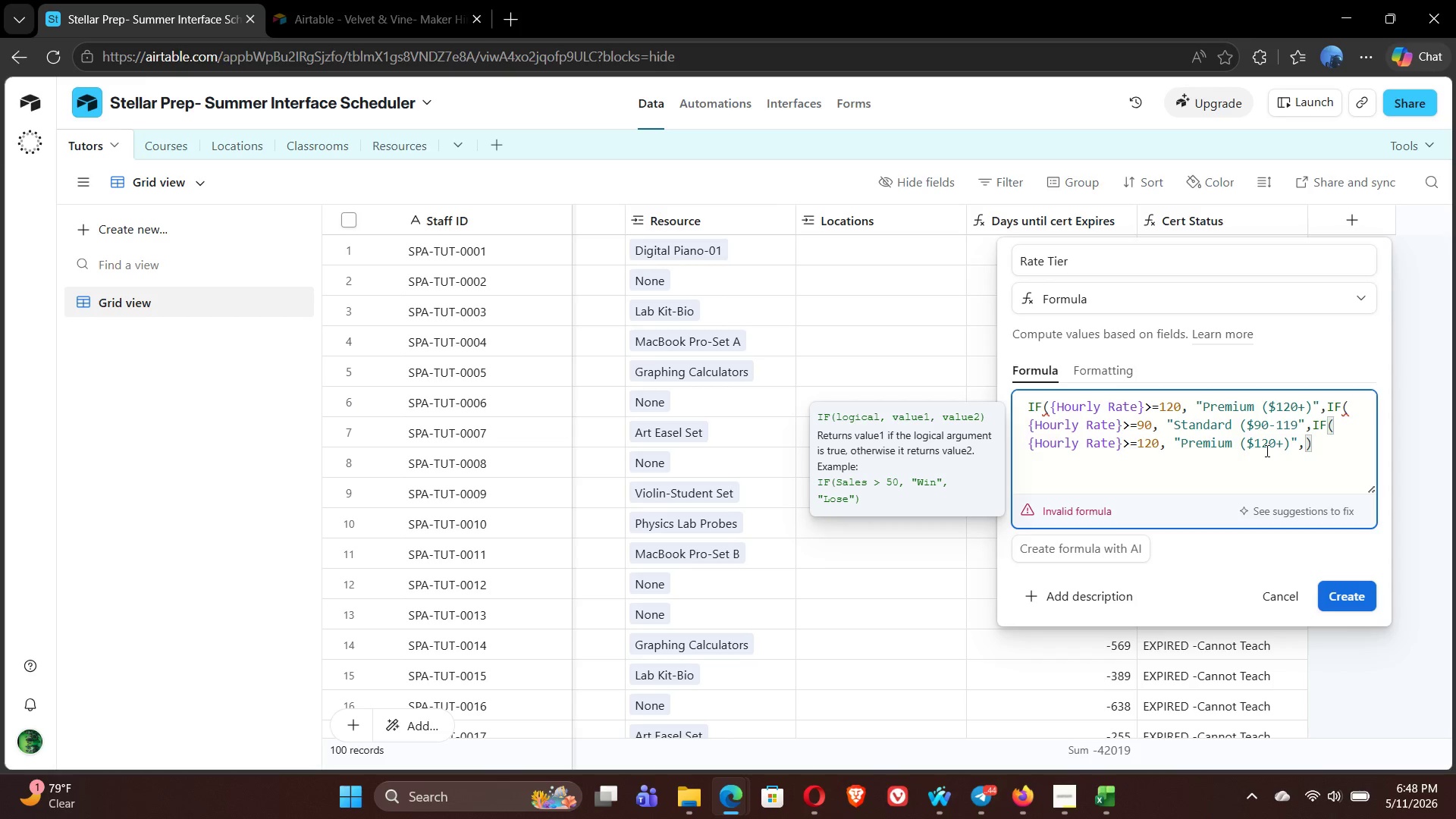 
wait(142.61)
 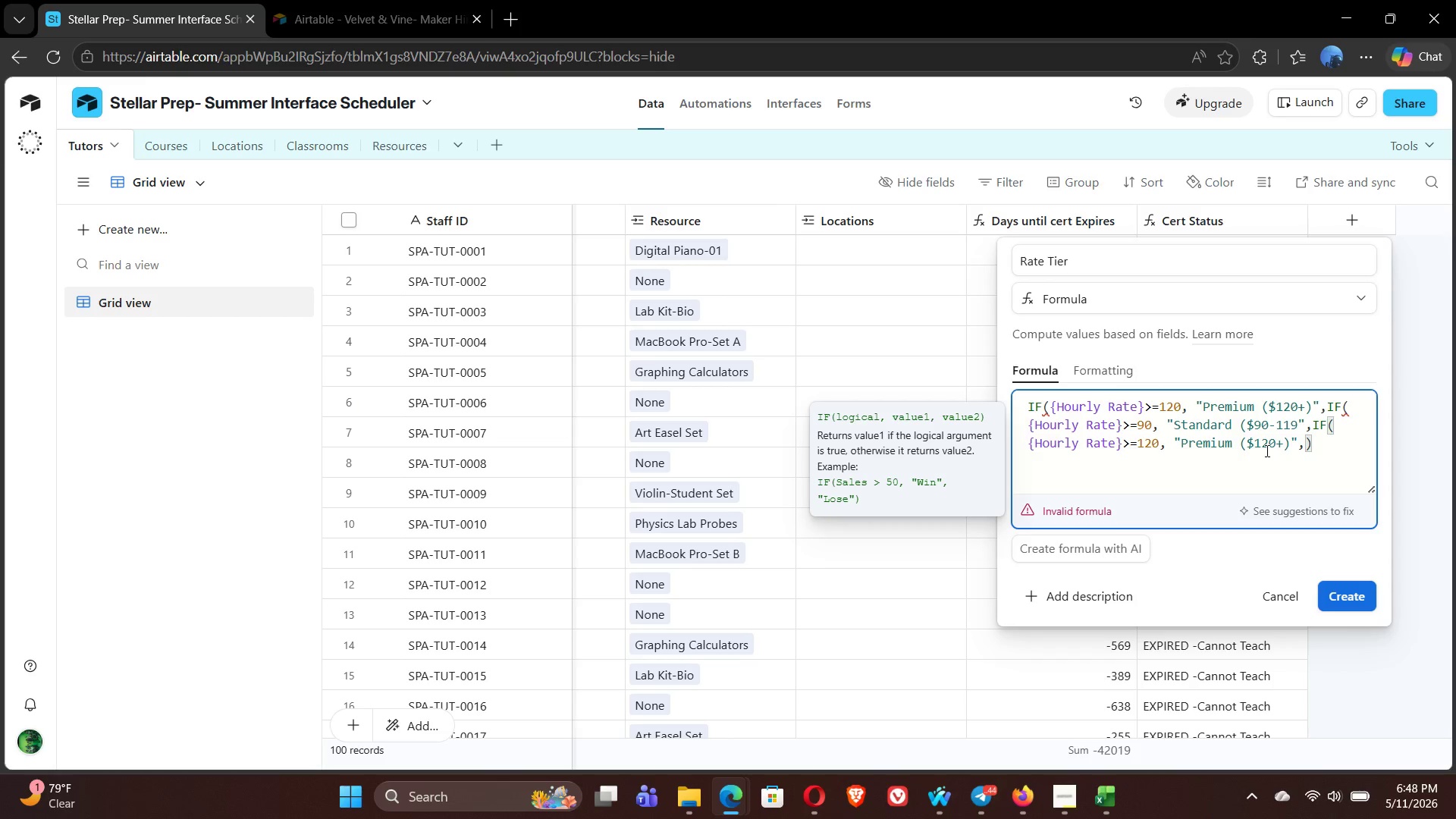 
left_click([1162, 447])
 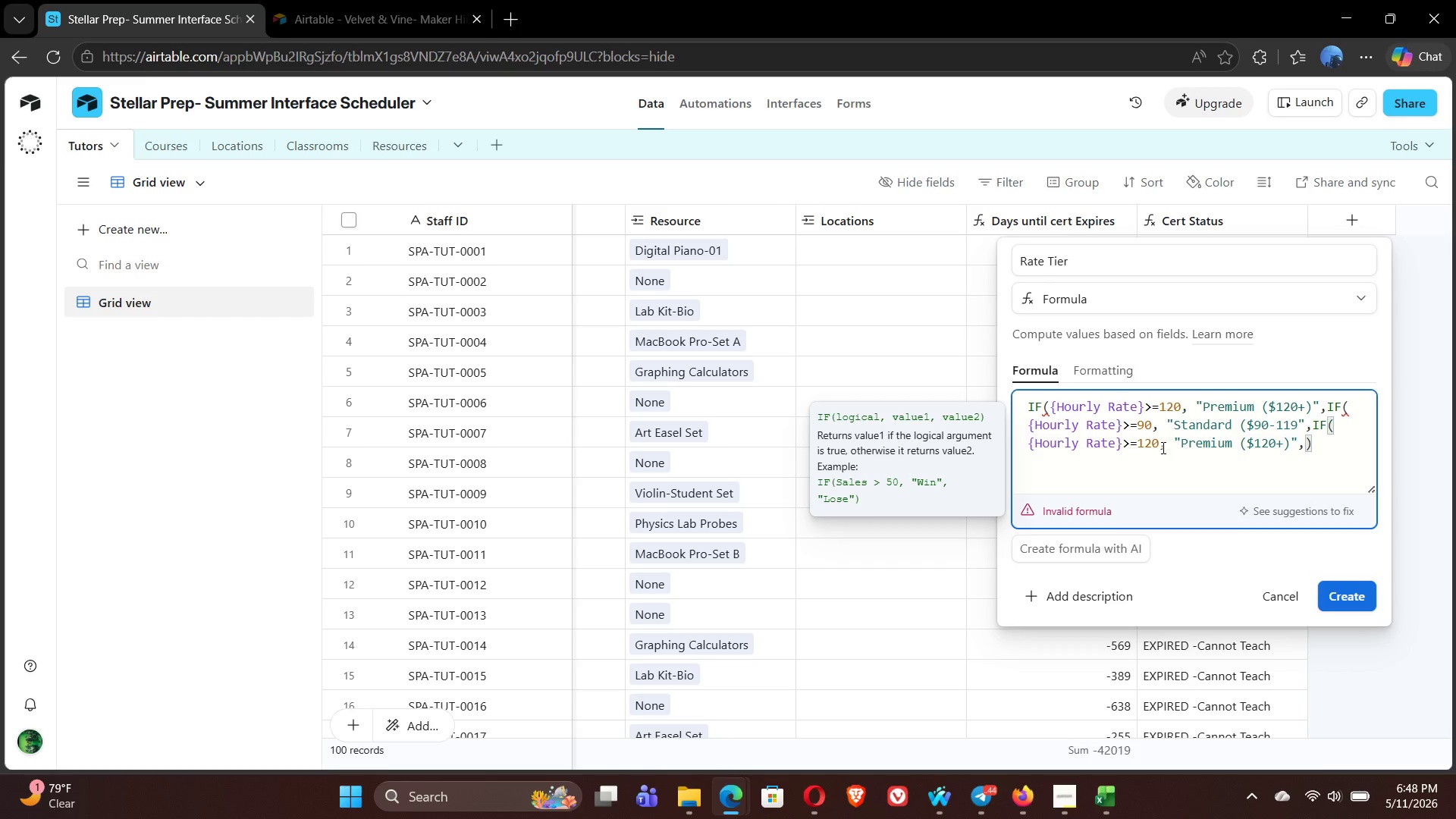 
key(Backspace)
key(Backspace)
key(Backspace)
type(65)
 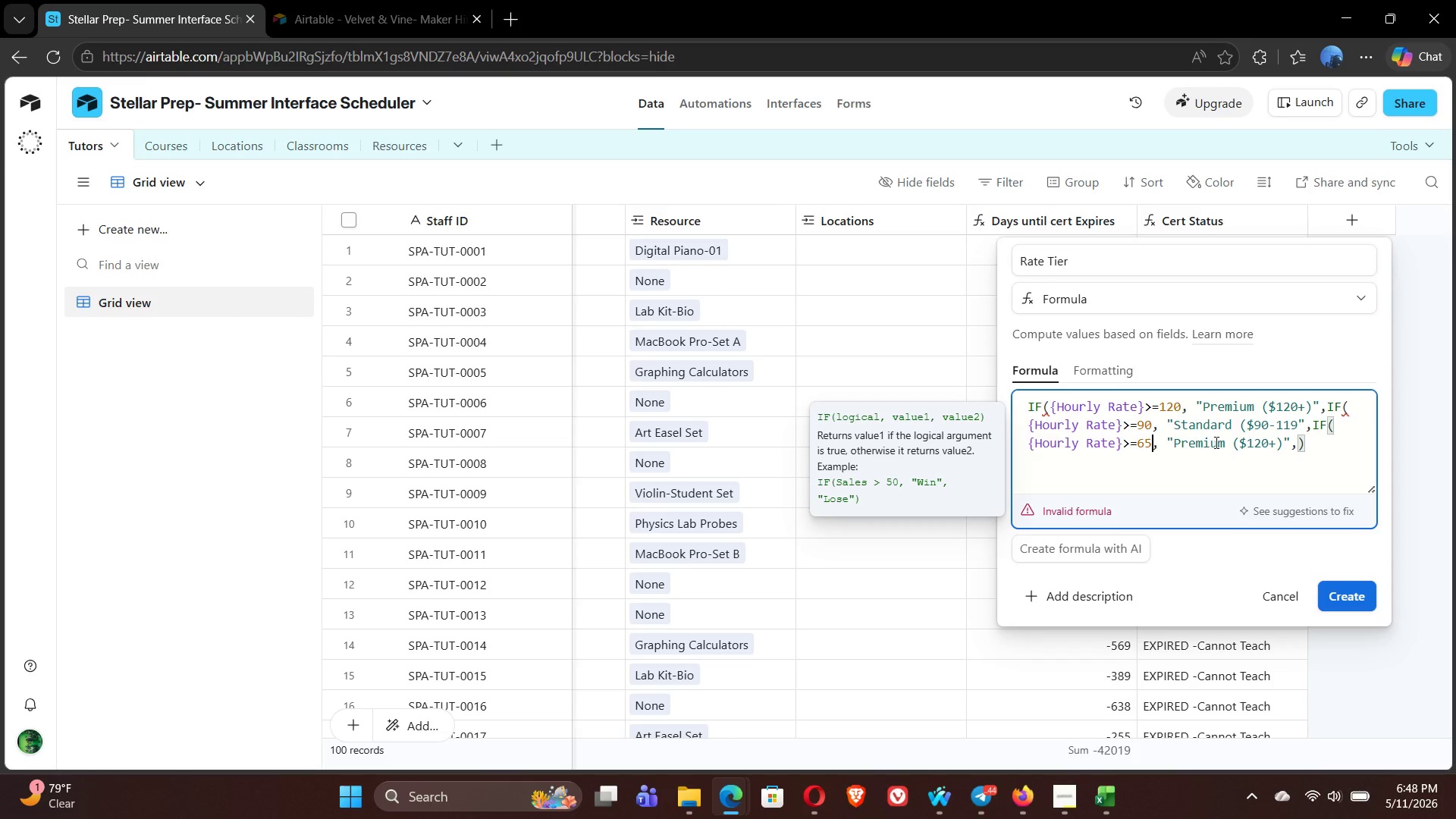 
double_click([1220, 443])
 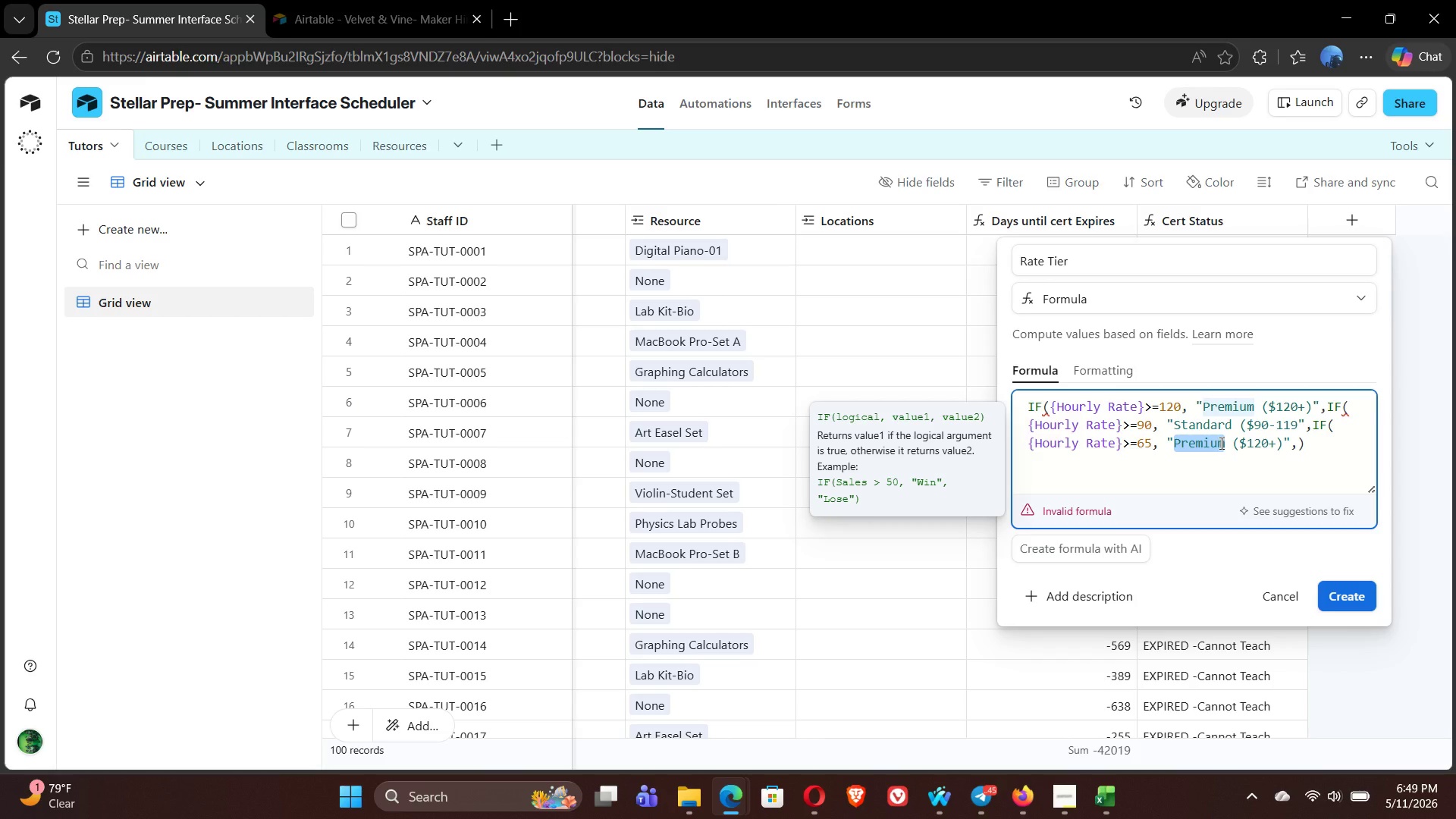 
wait(44.77)
 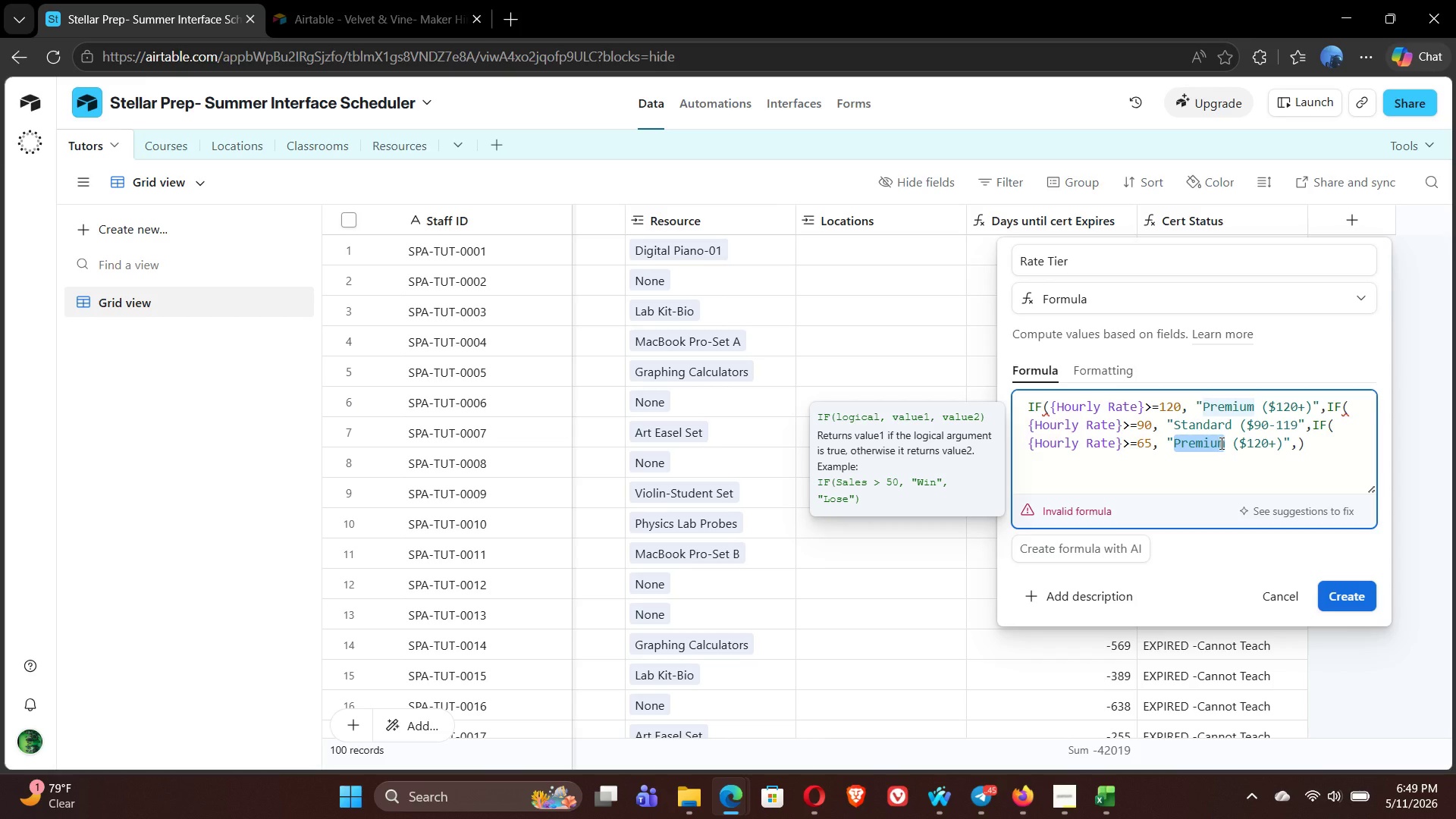 
type(Economy)
 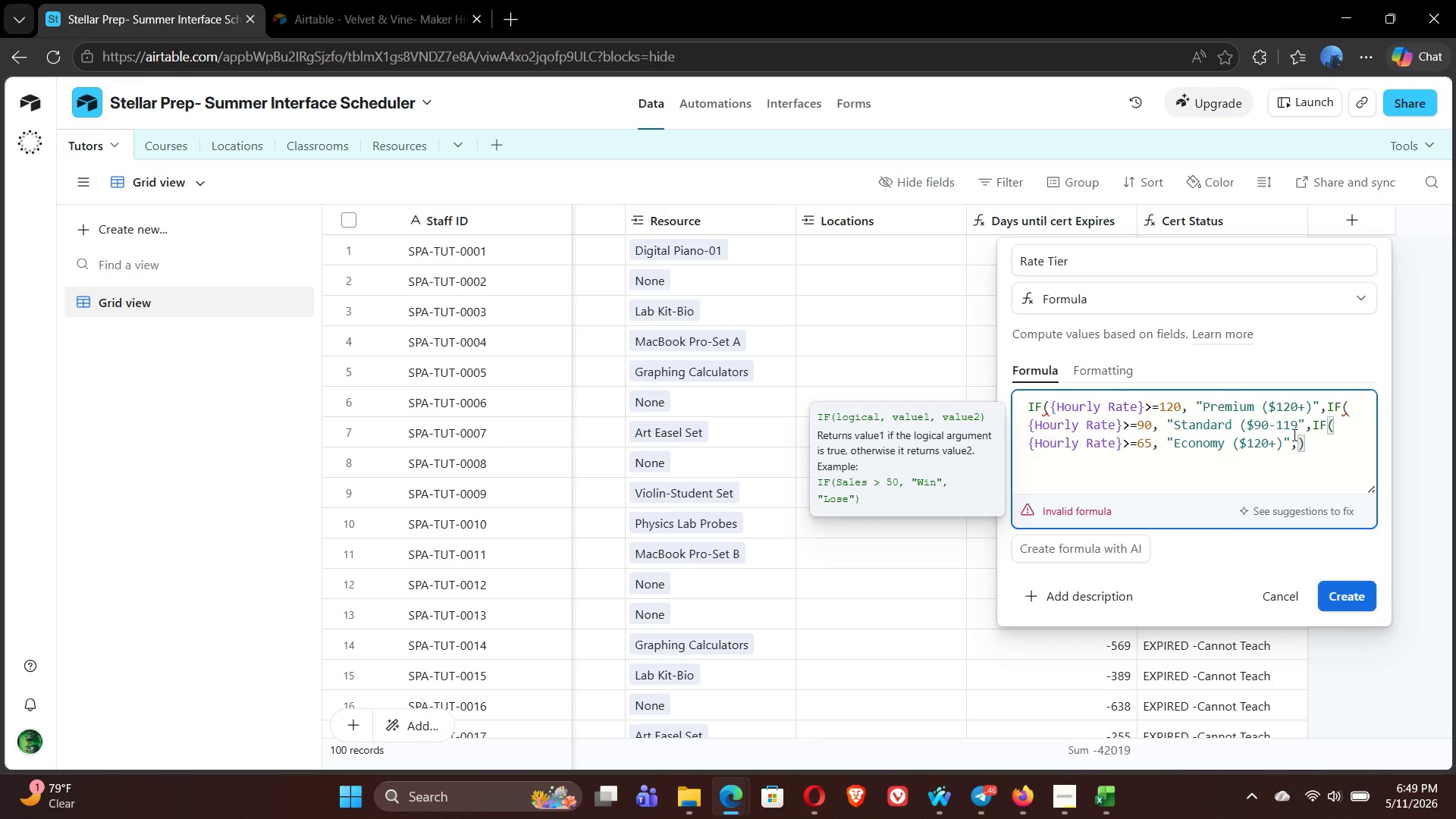 
wait(5.31)
 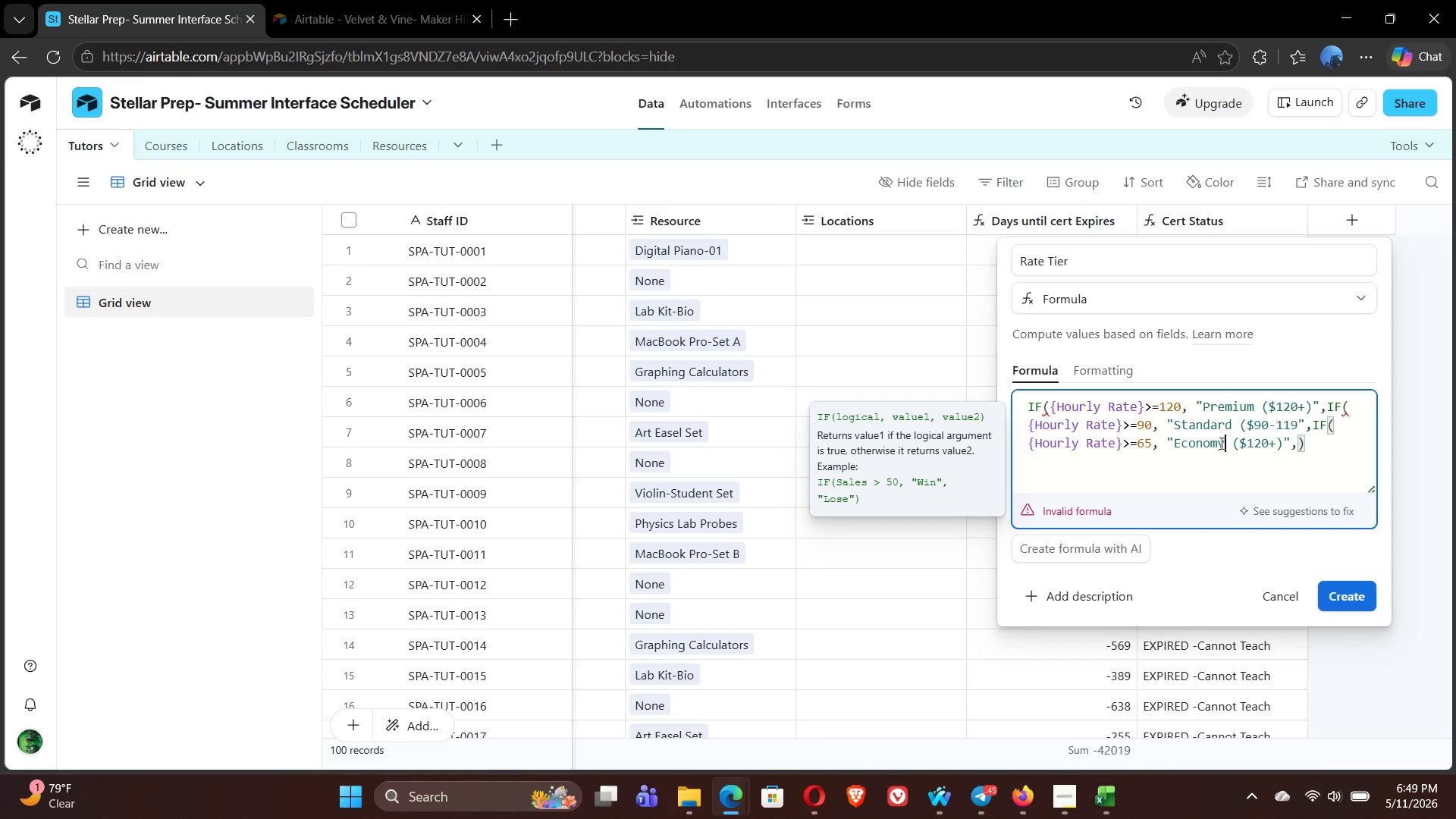 
left_click([1282, 444])
 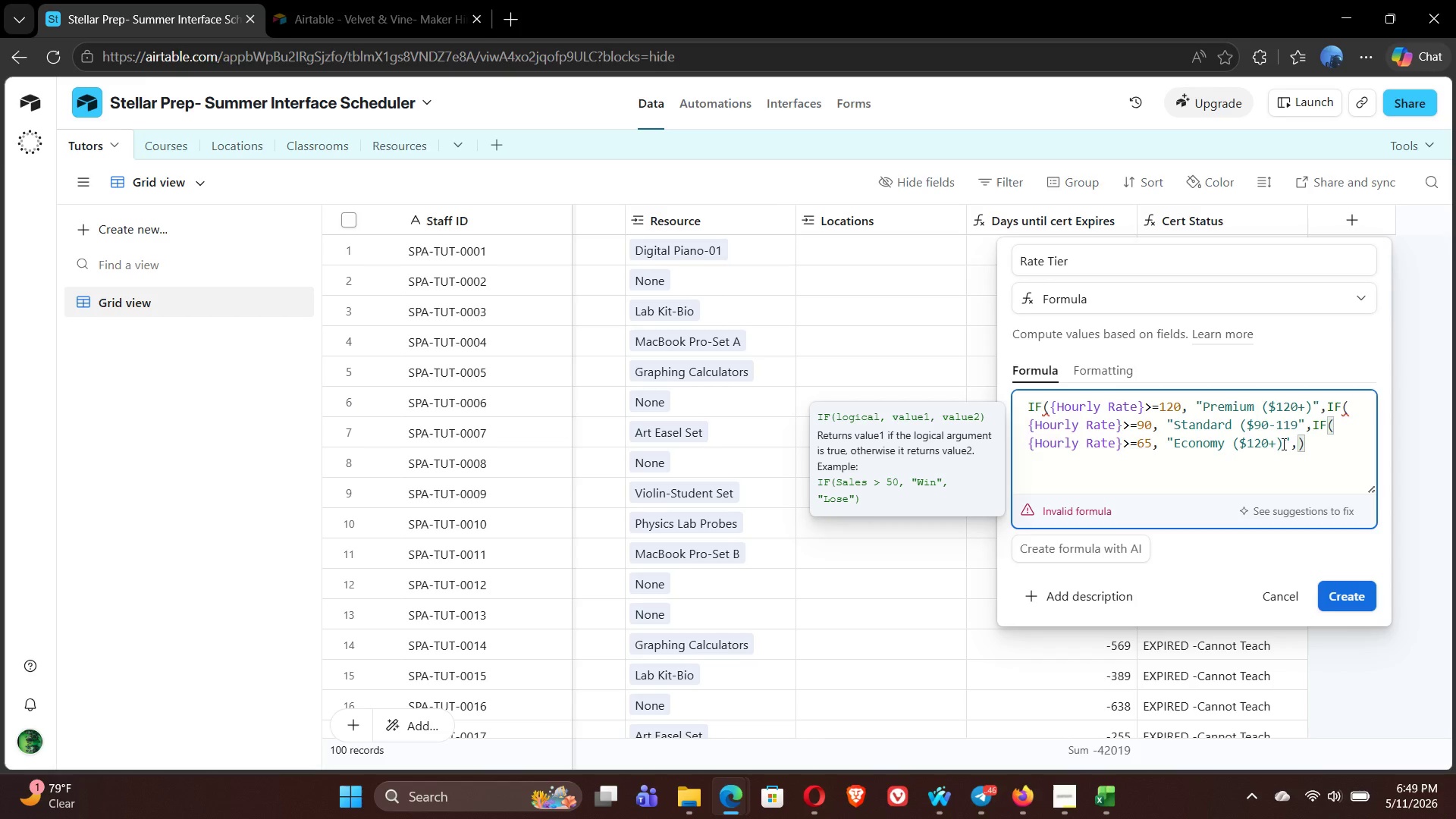 
key(Backspace)
key(Backspace)
key(Backspace)
key(Backspace)
key(Backspace)
type(65-89)
 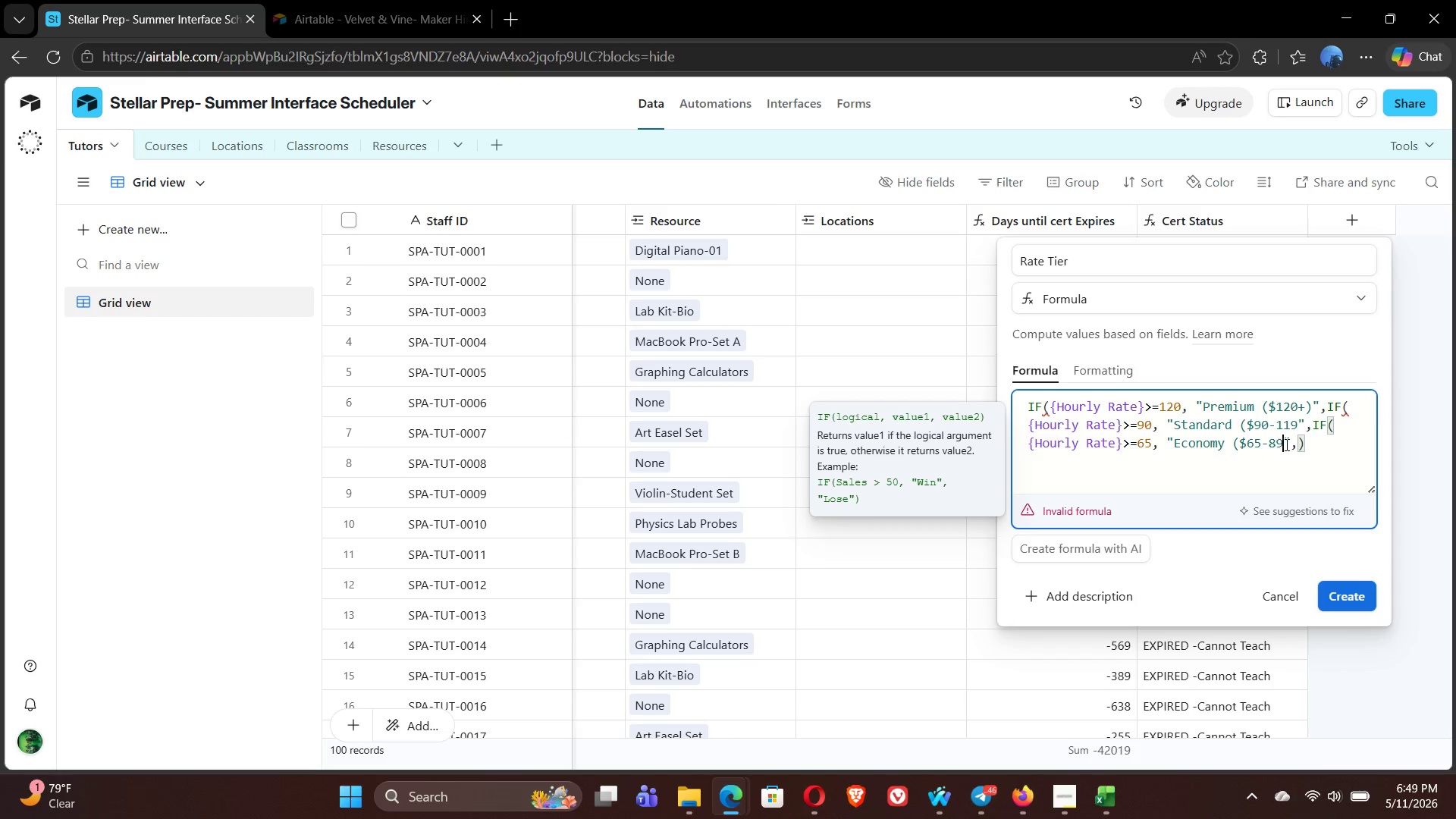 
key(ArrowRight)
 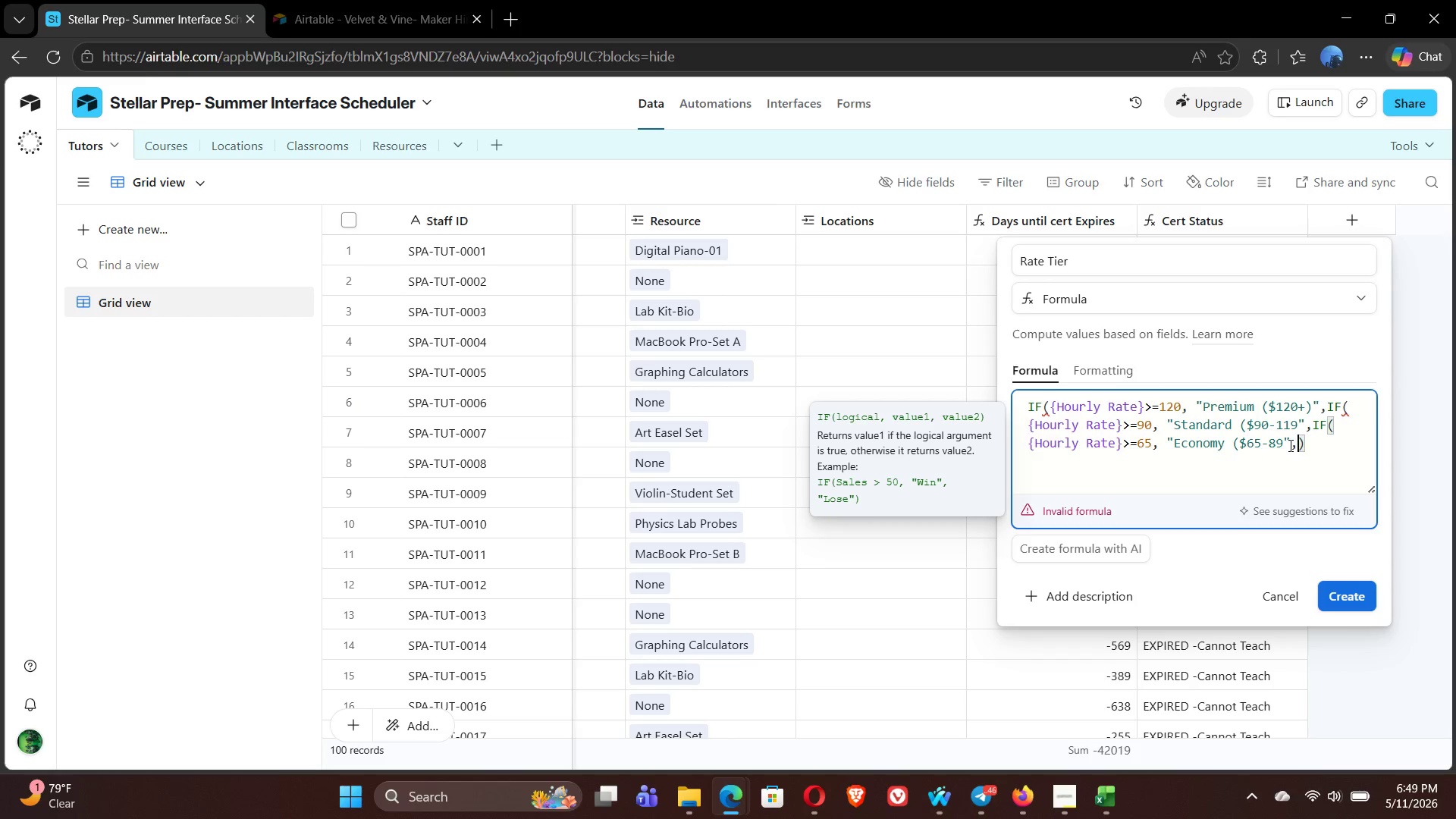 
key(ArrowRight)
 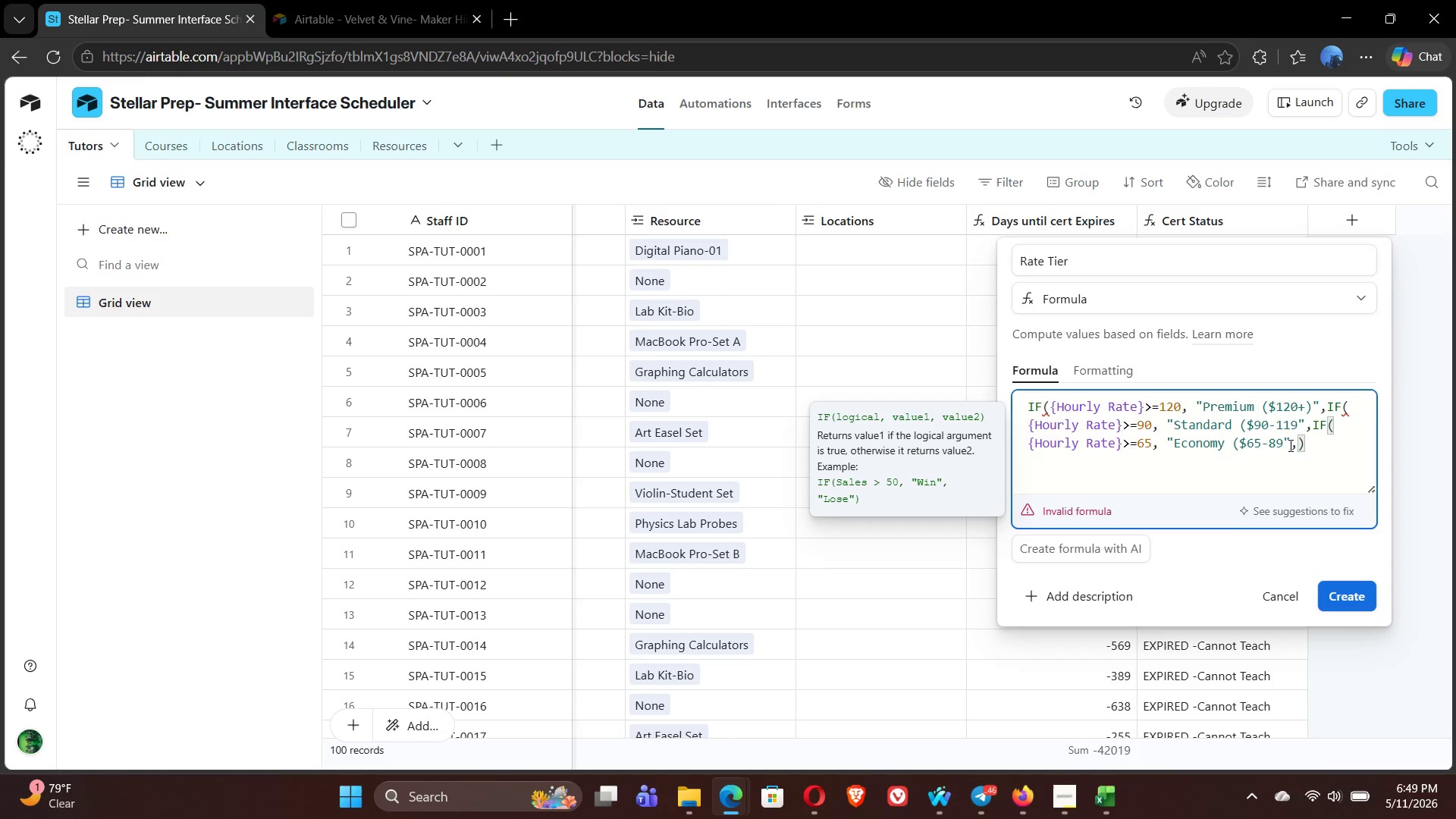 
key(Control+V)
 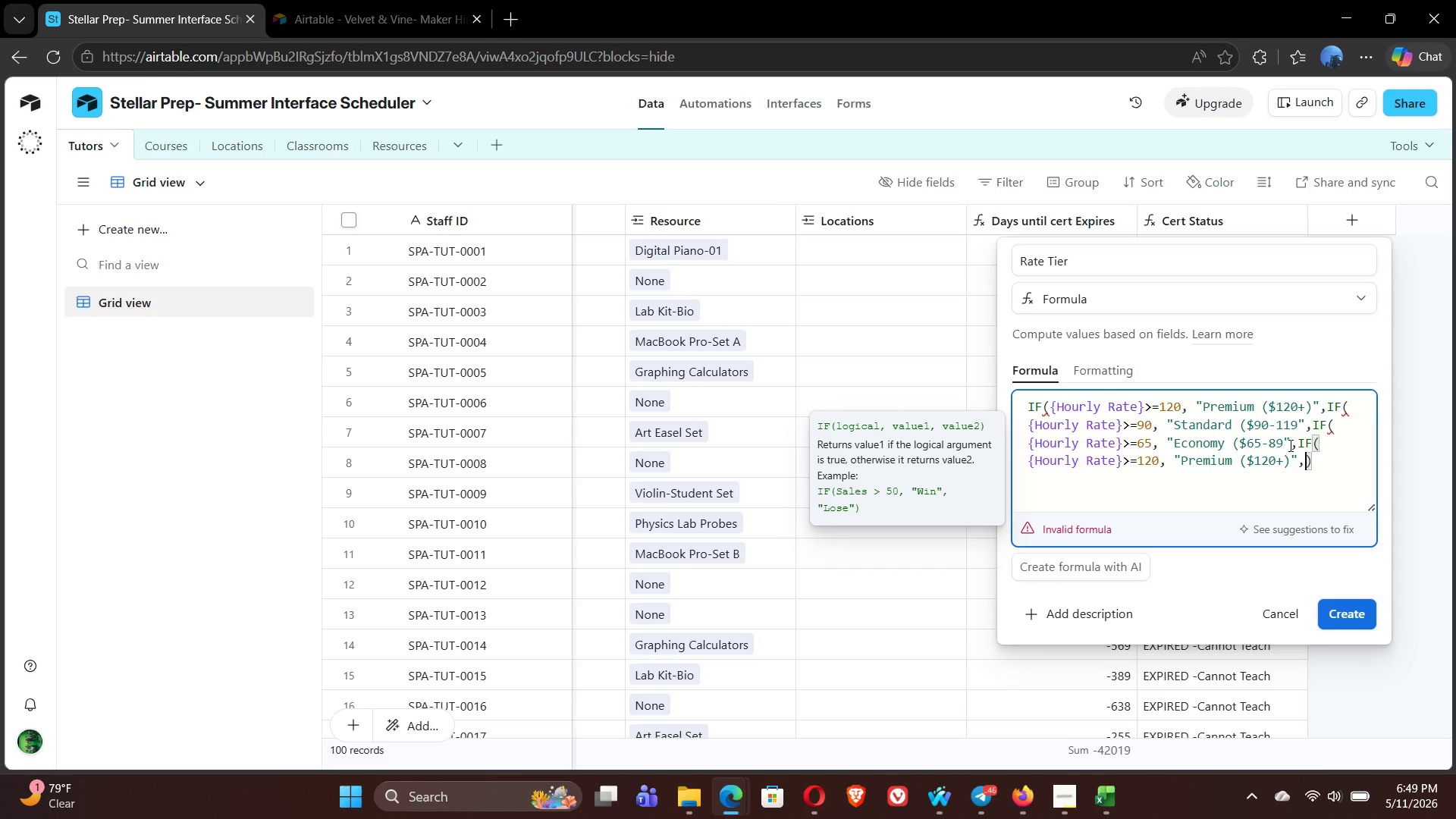 
key(Control+Z)
 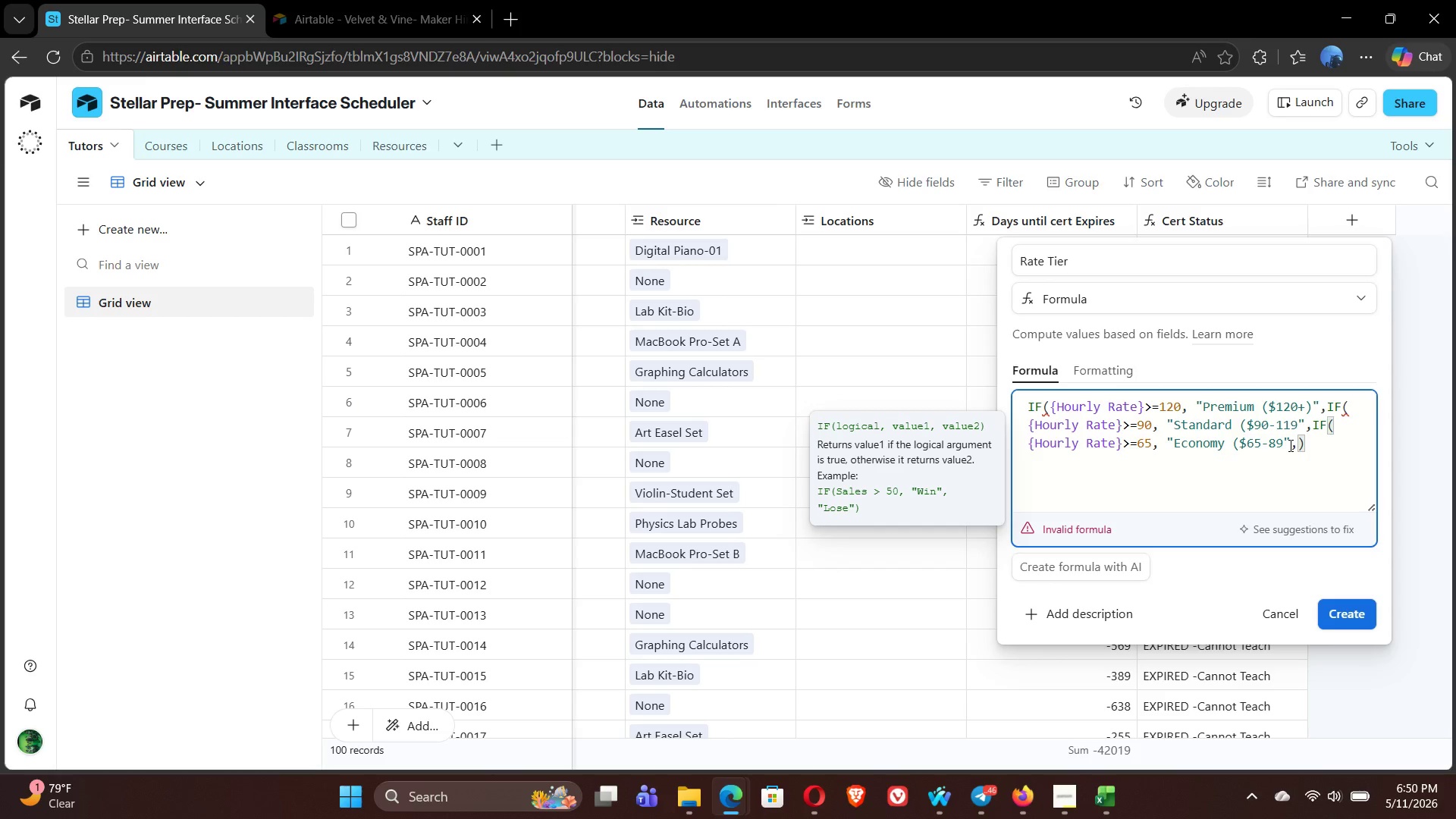 
wait(38.55)
 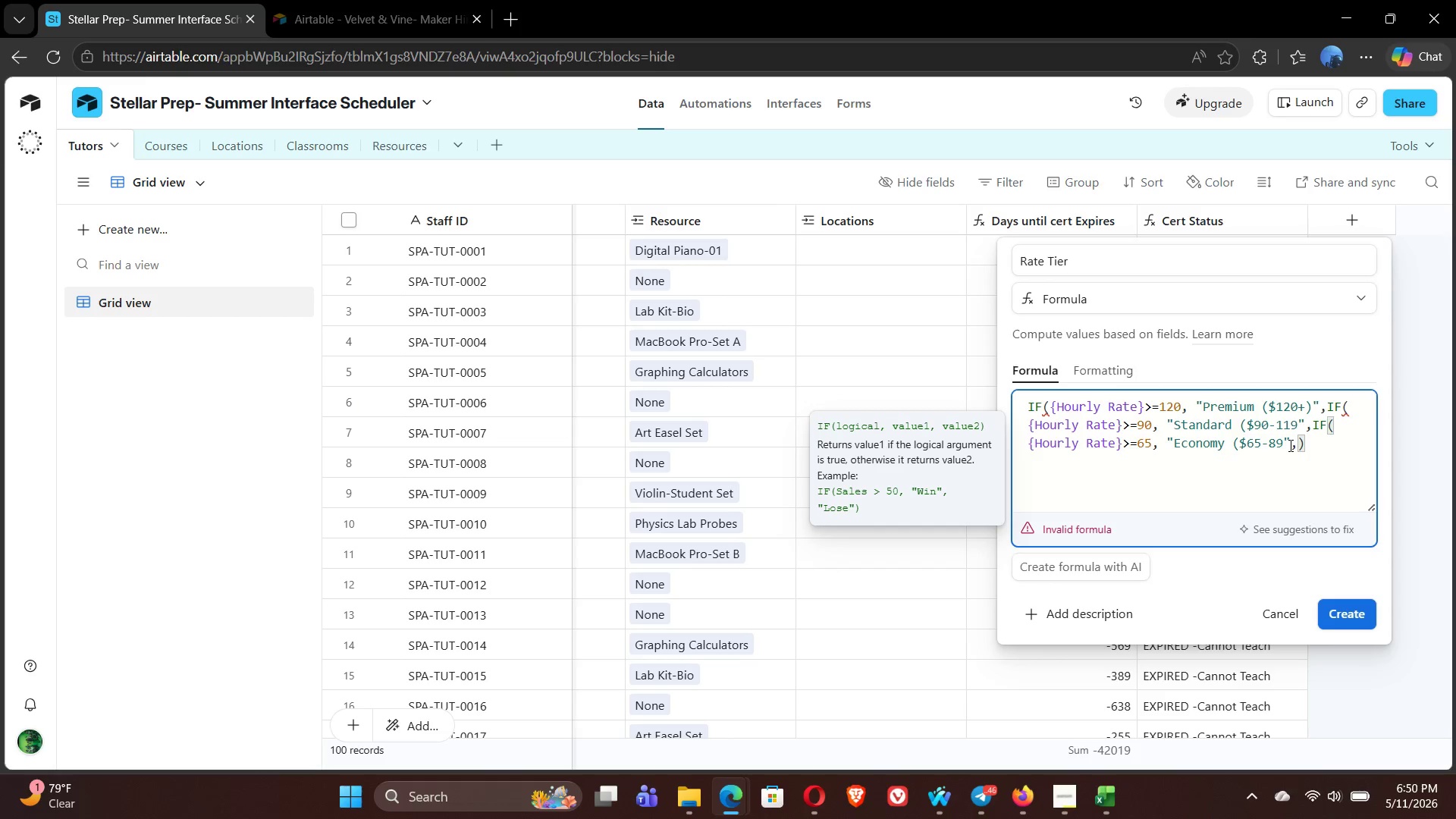 
type("e)
key(Backspace)
type(Entry 90)
 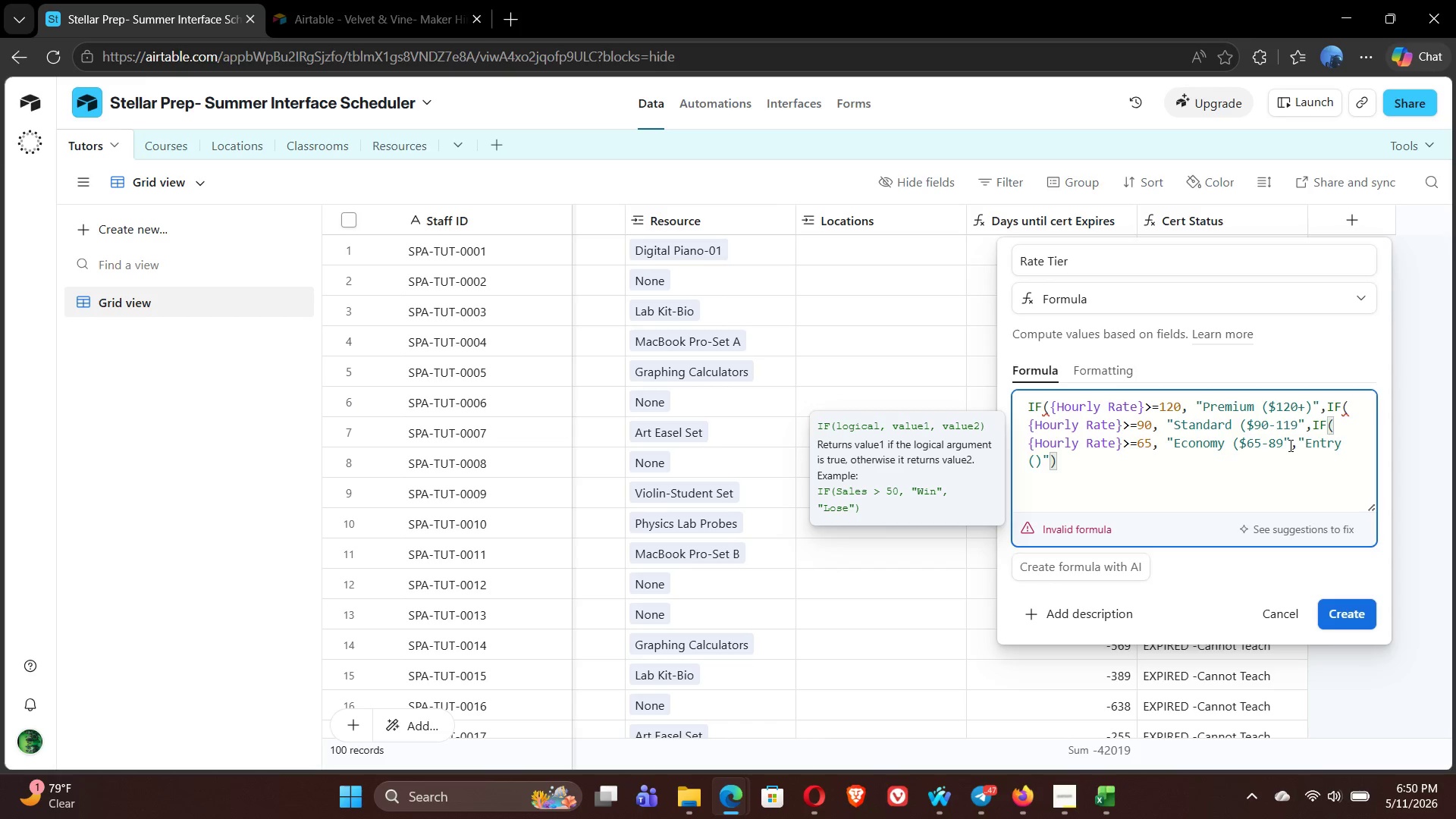 
key(ArrowLeft)
 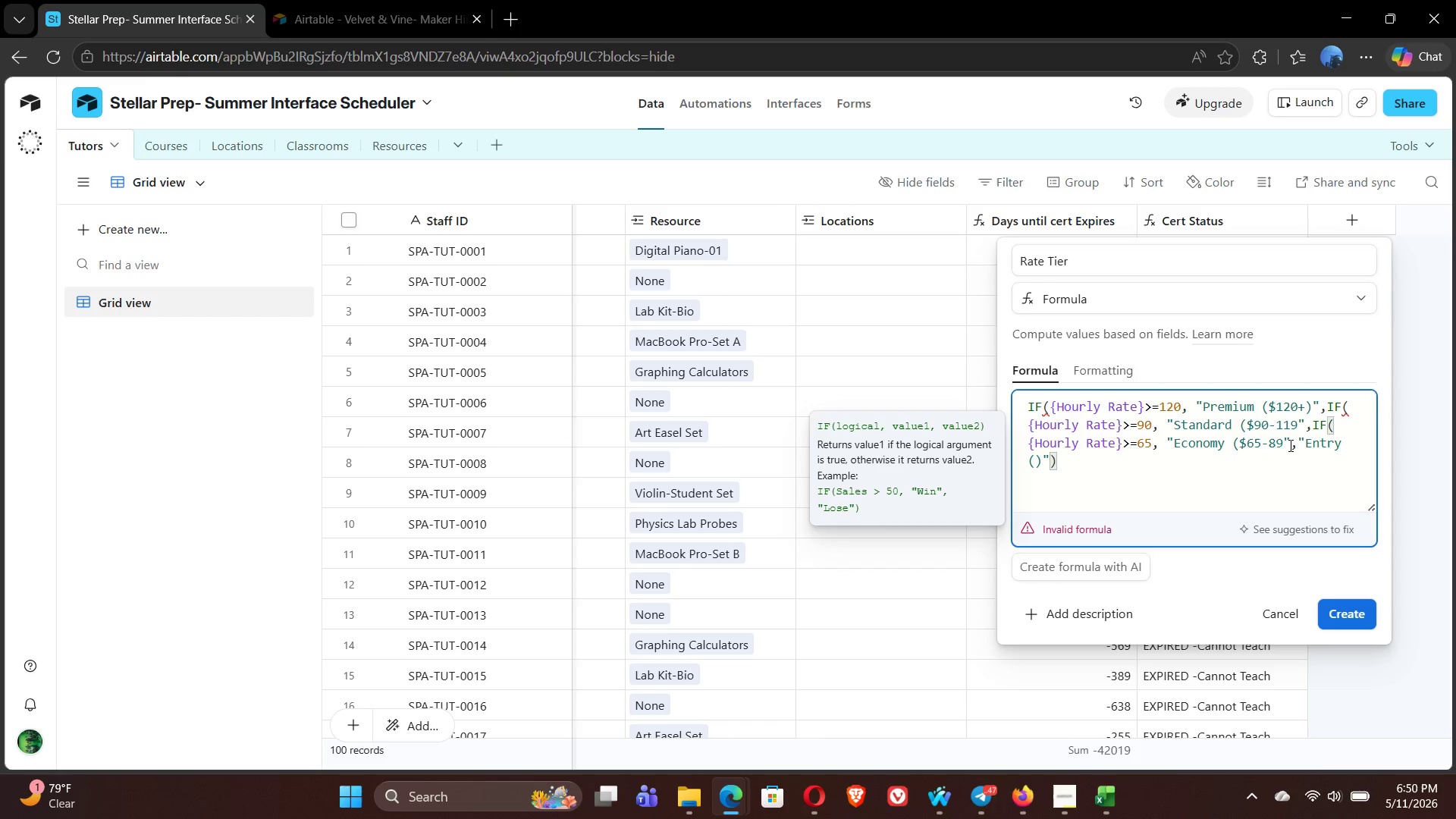 
type(Under )
 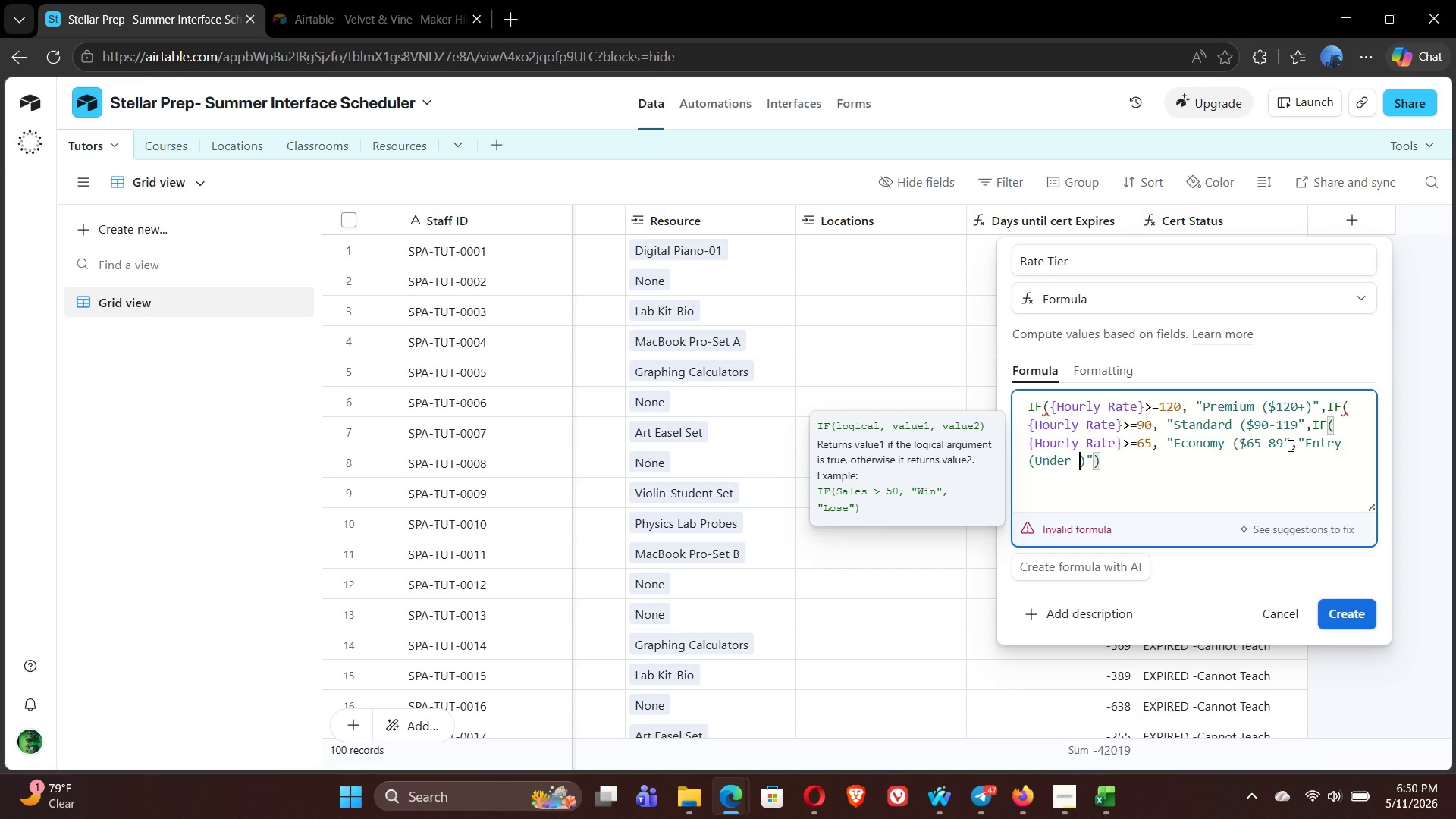 
type($65)
 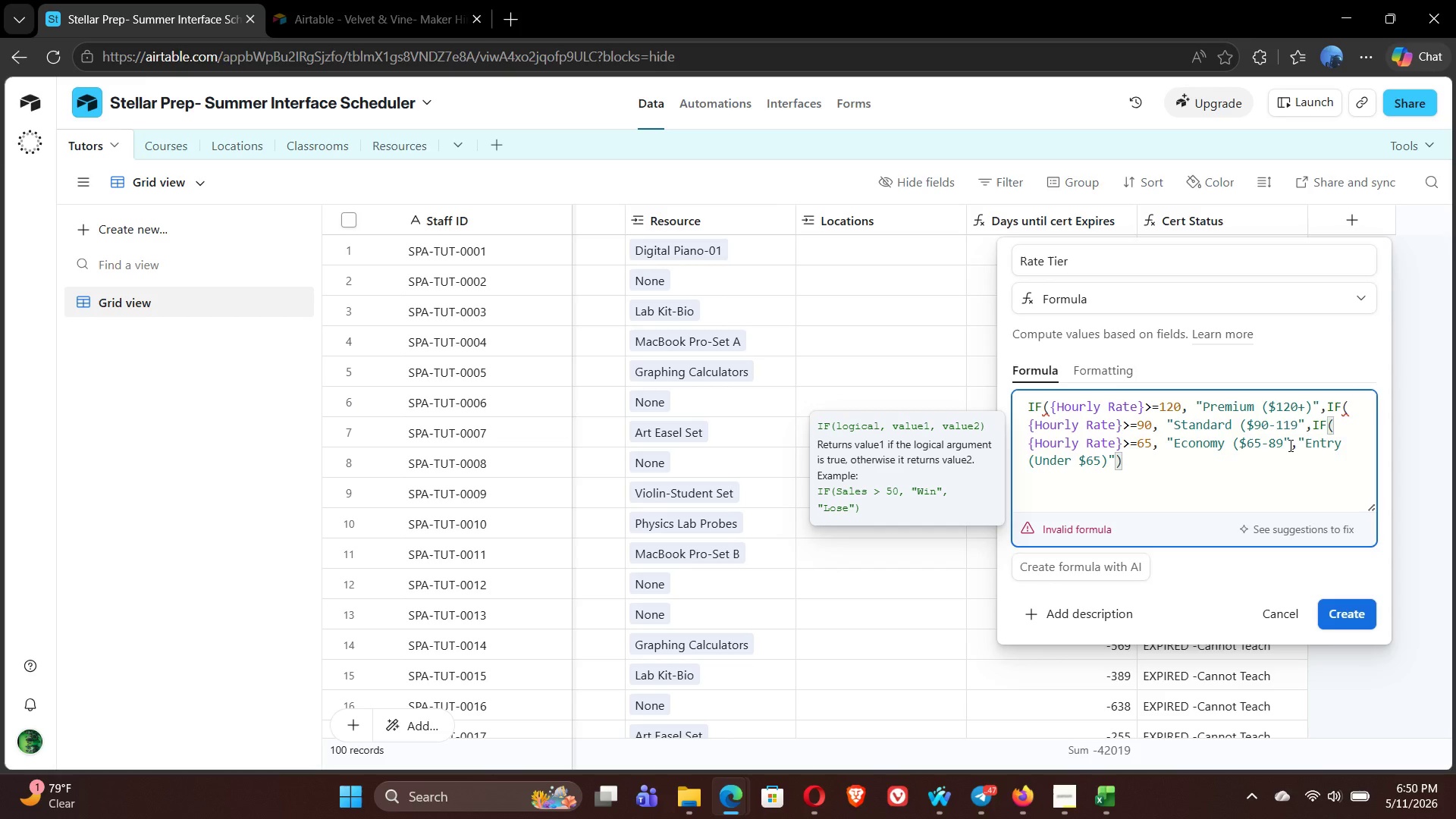 
key(ArrowRight)
 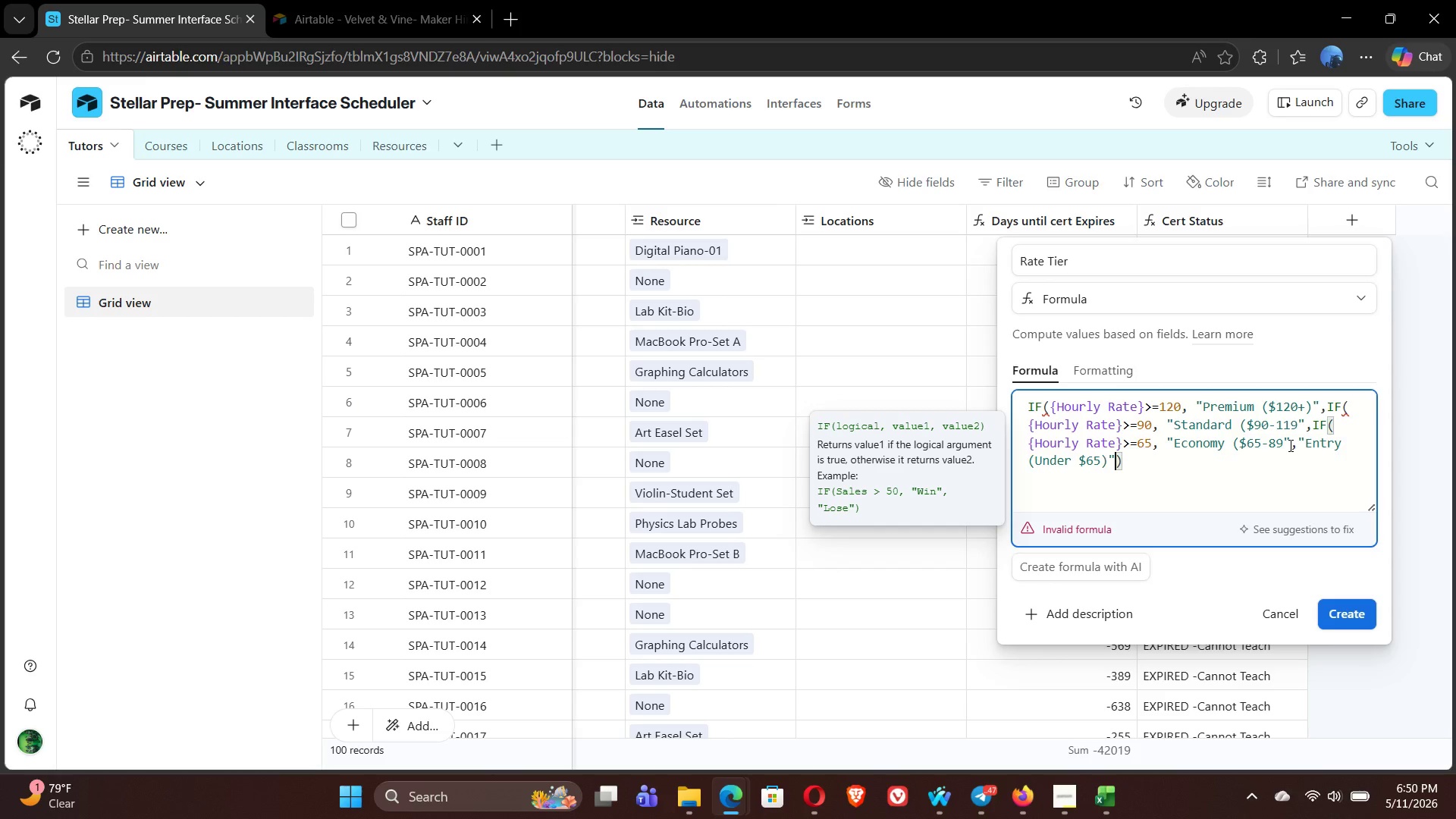 
key(ArrowRight)
 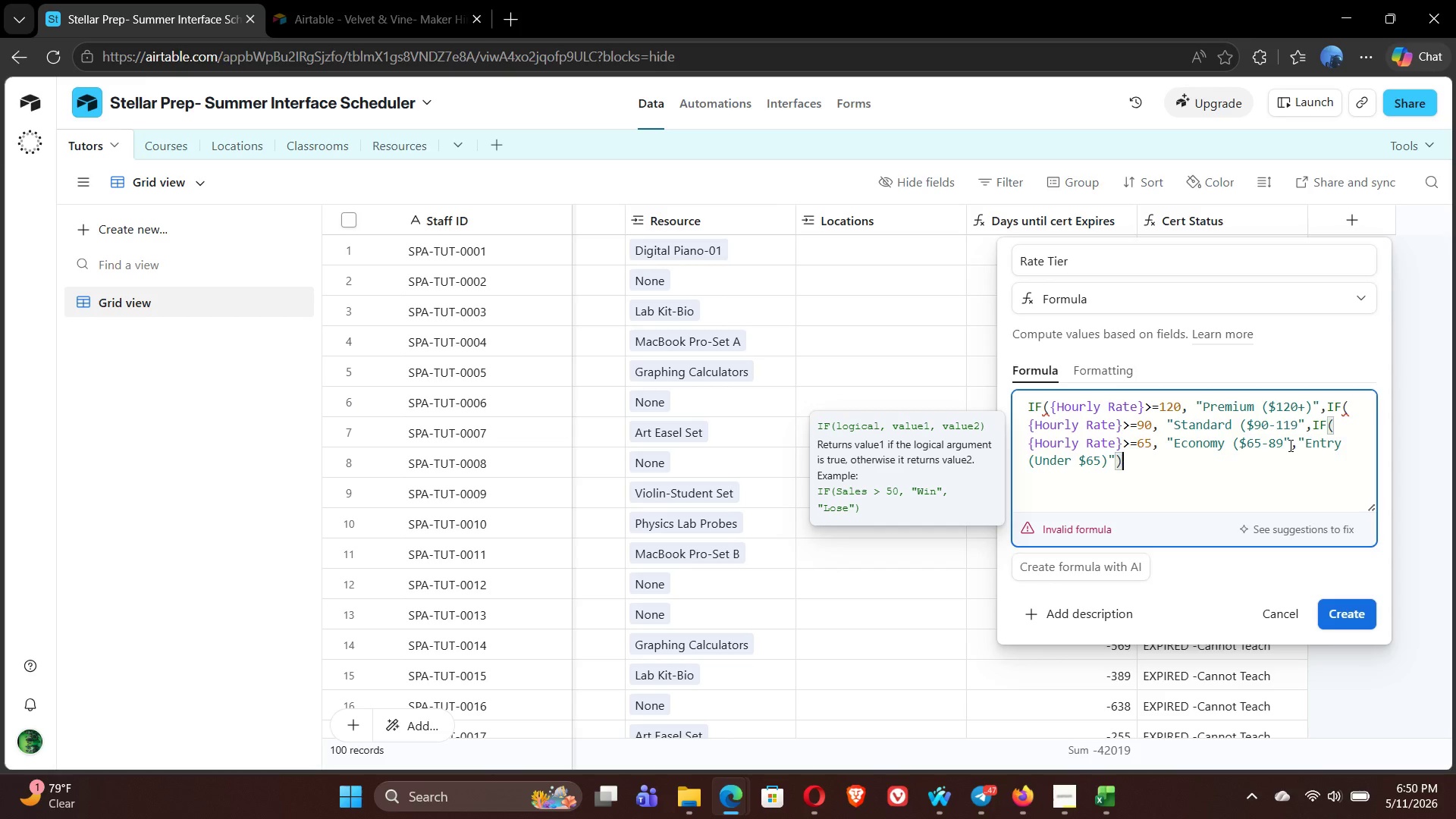 
key(ArrowRight)
 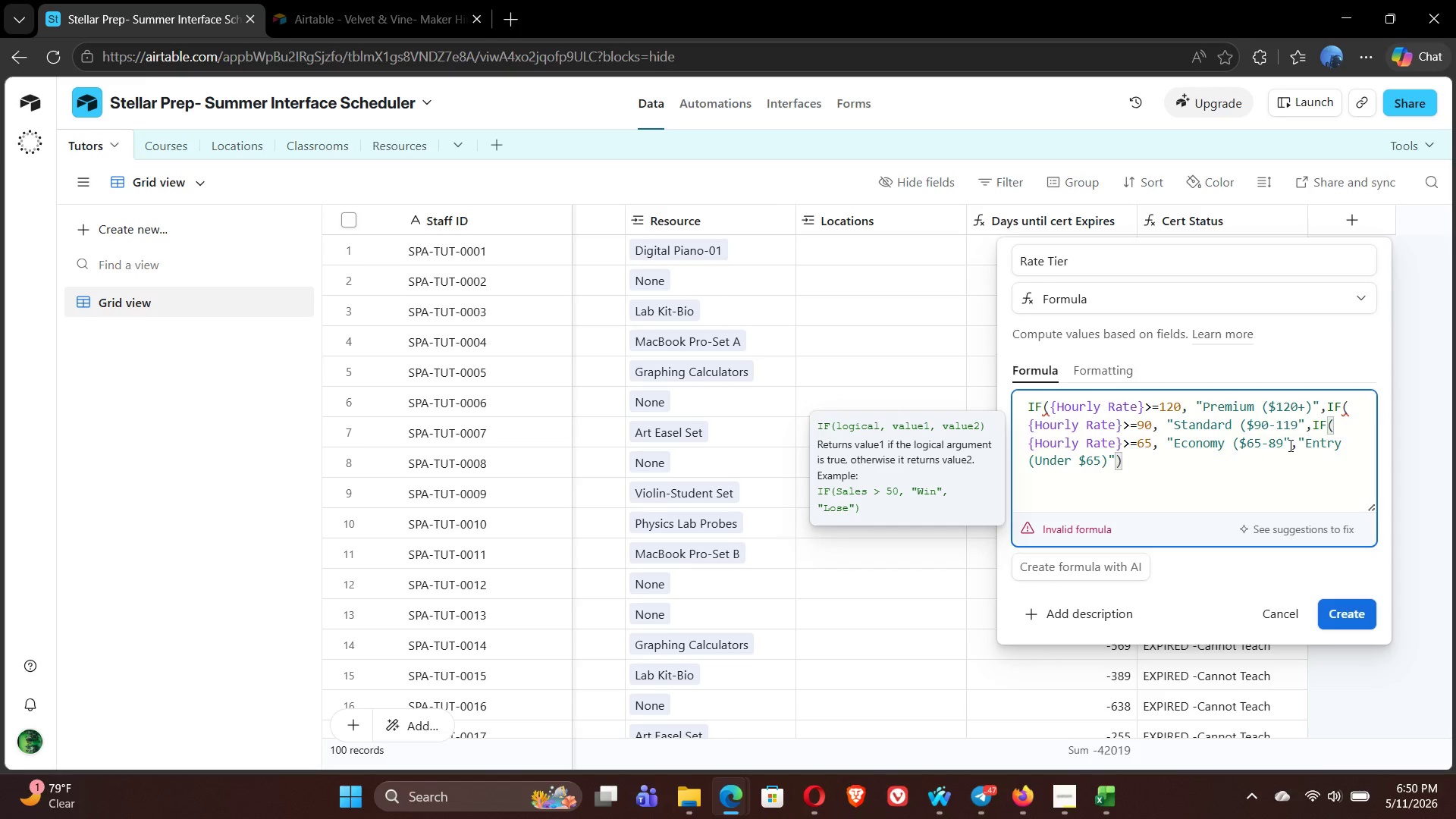 
type()))
 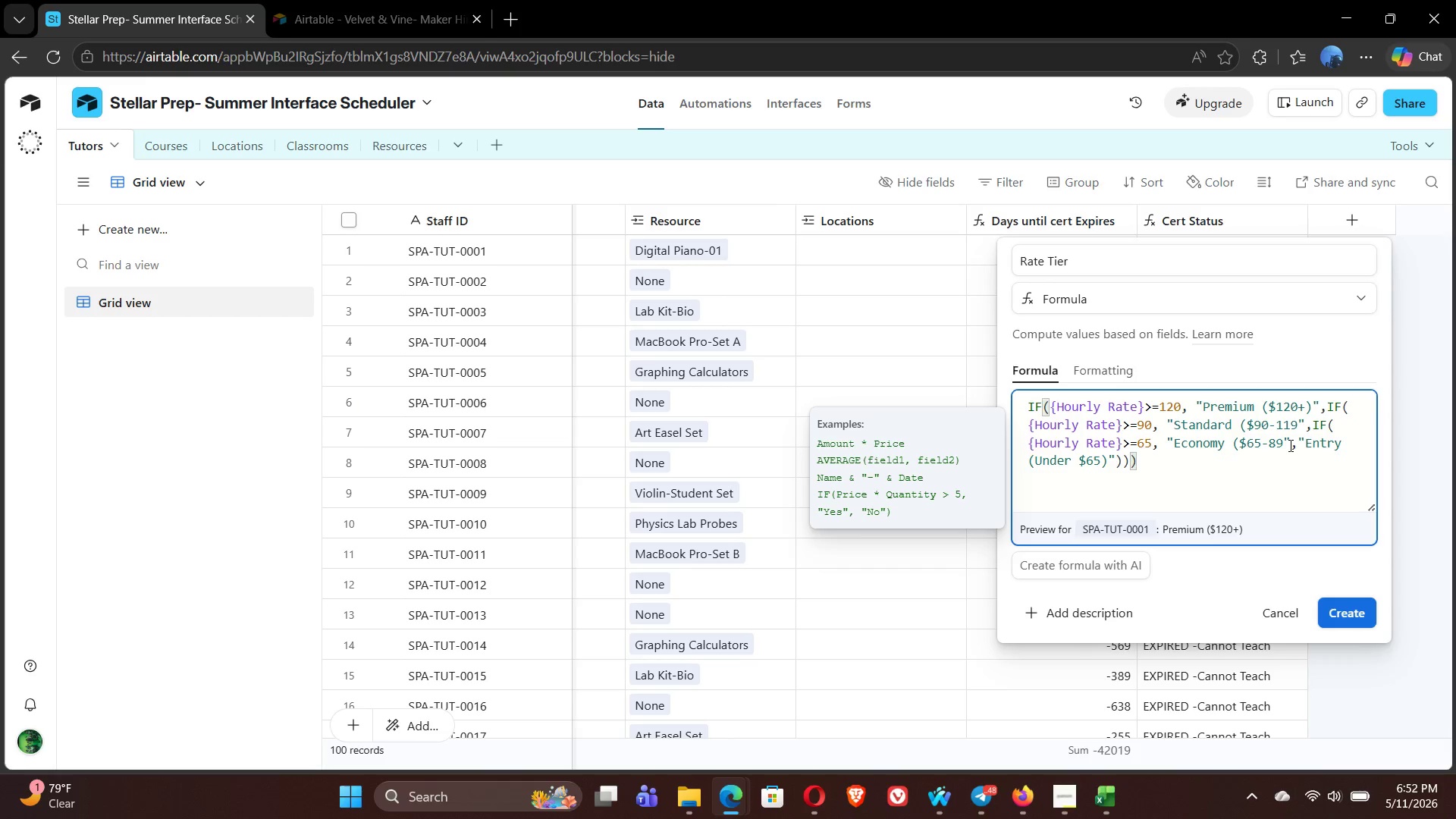 
wait(88.69)
 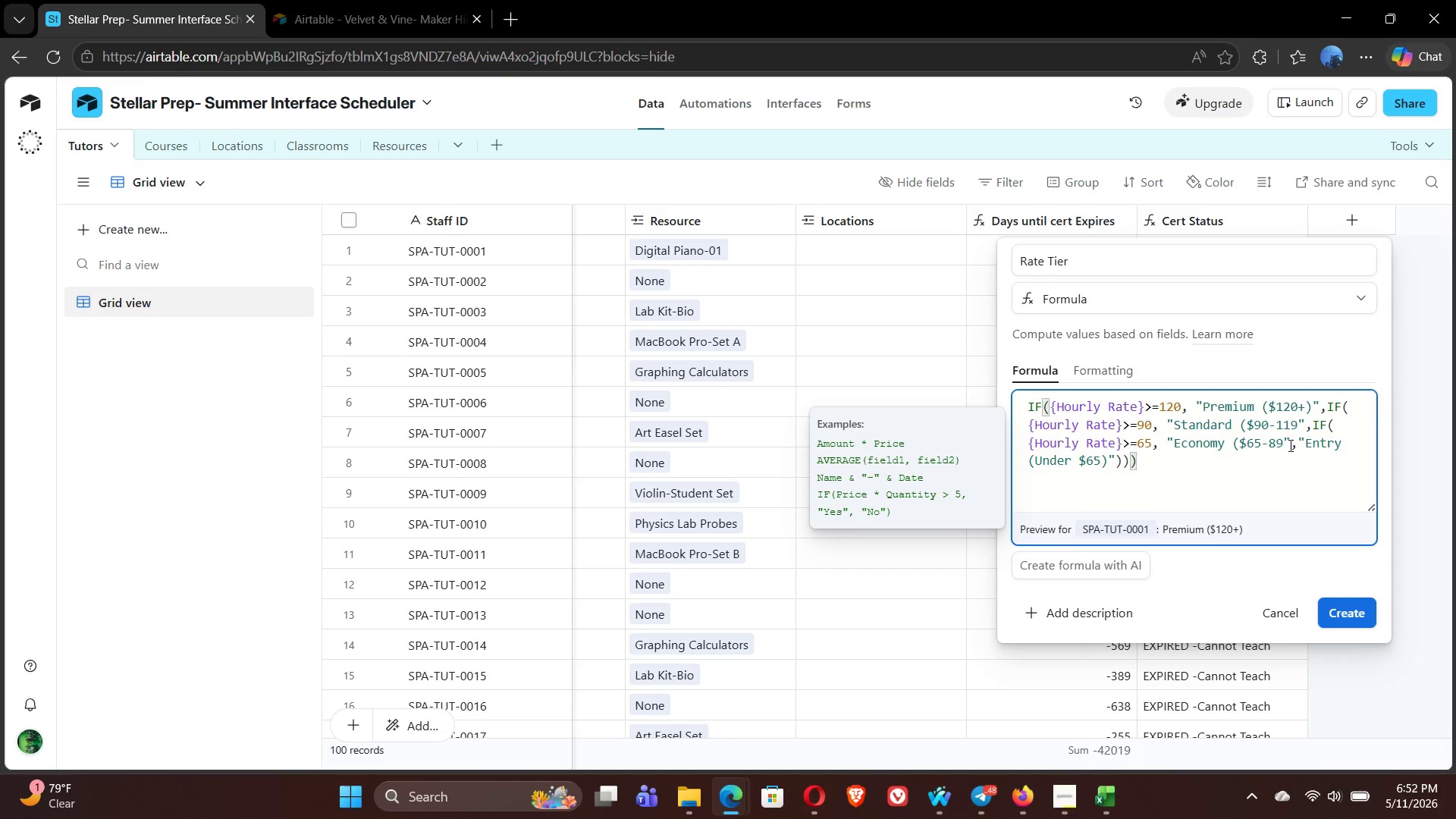 
left_click([1346, 617])
 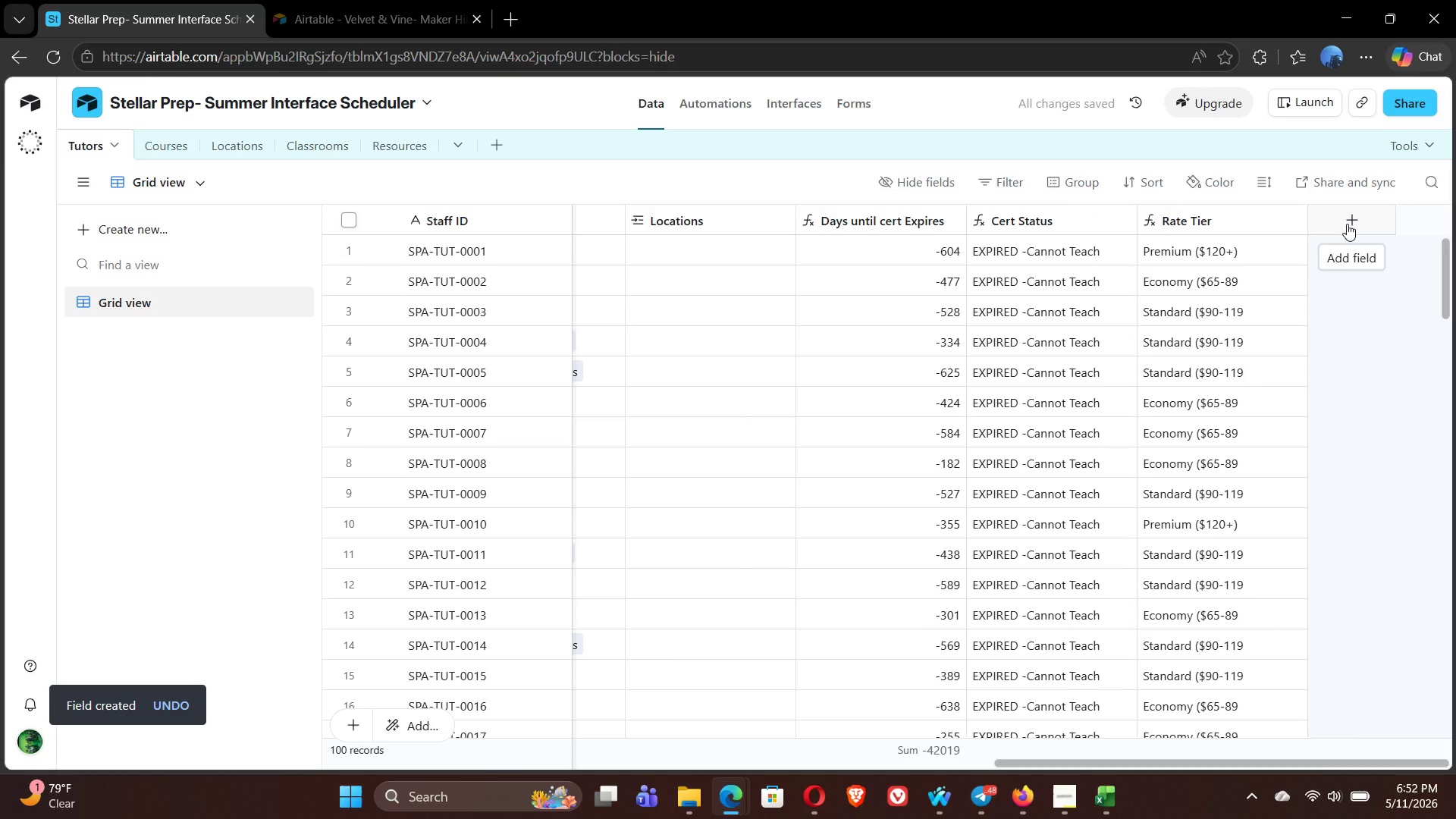 
wait(7.26)
 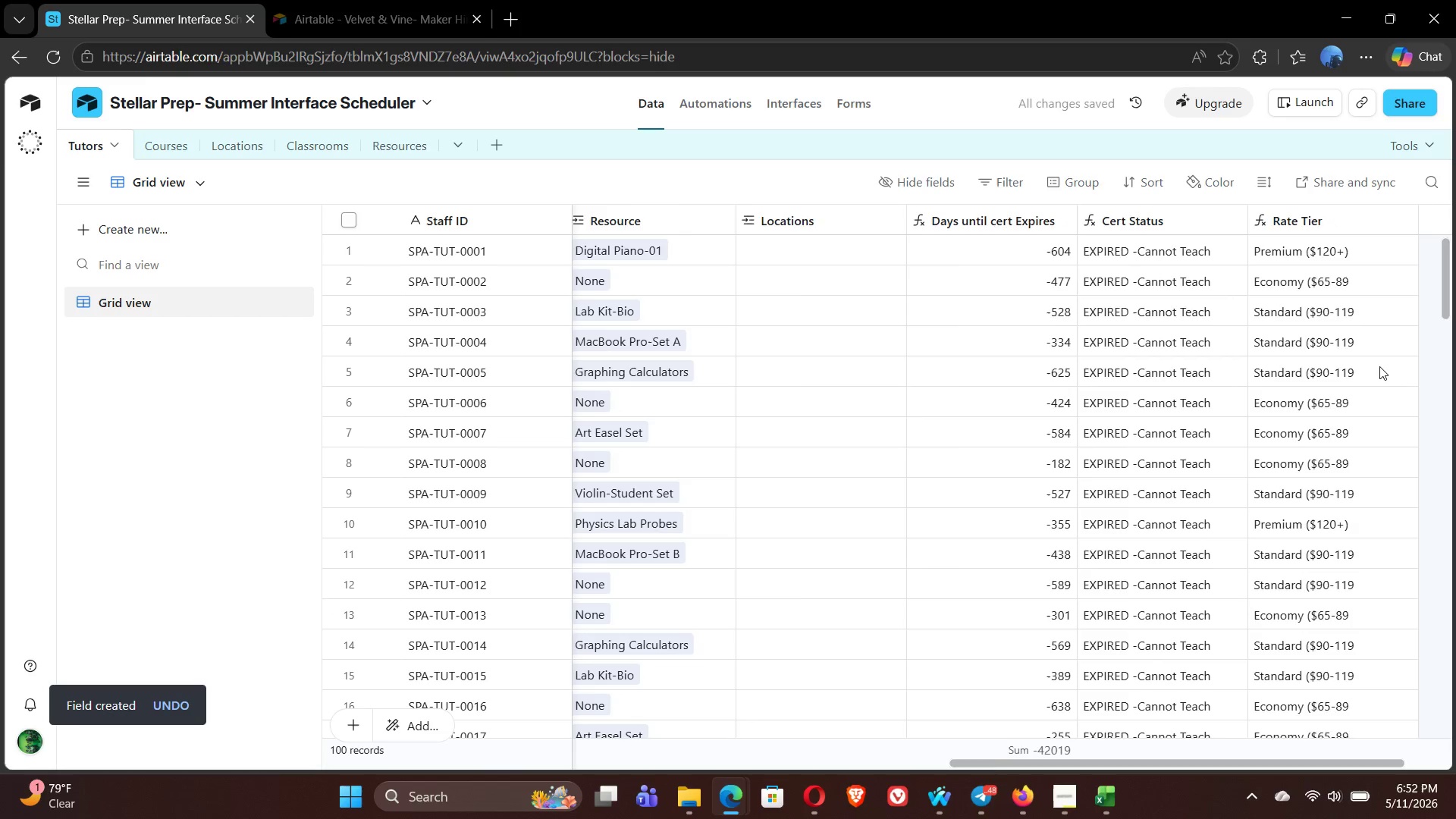 
left_click([1347, 224])
 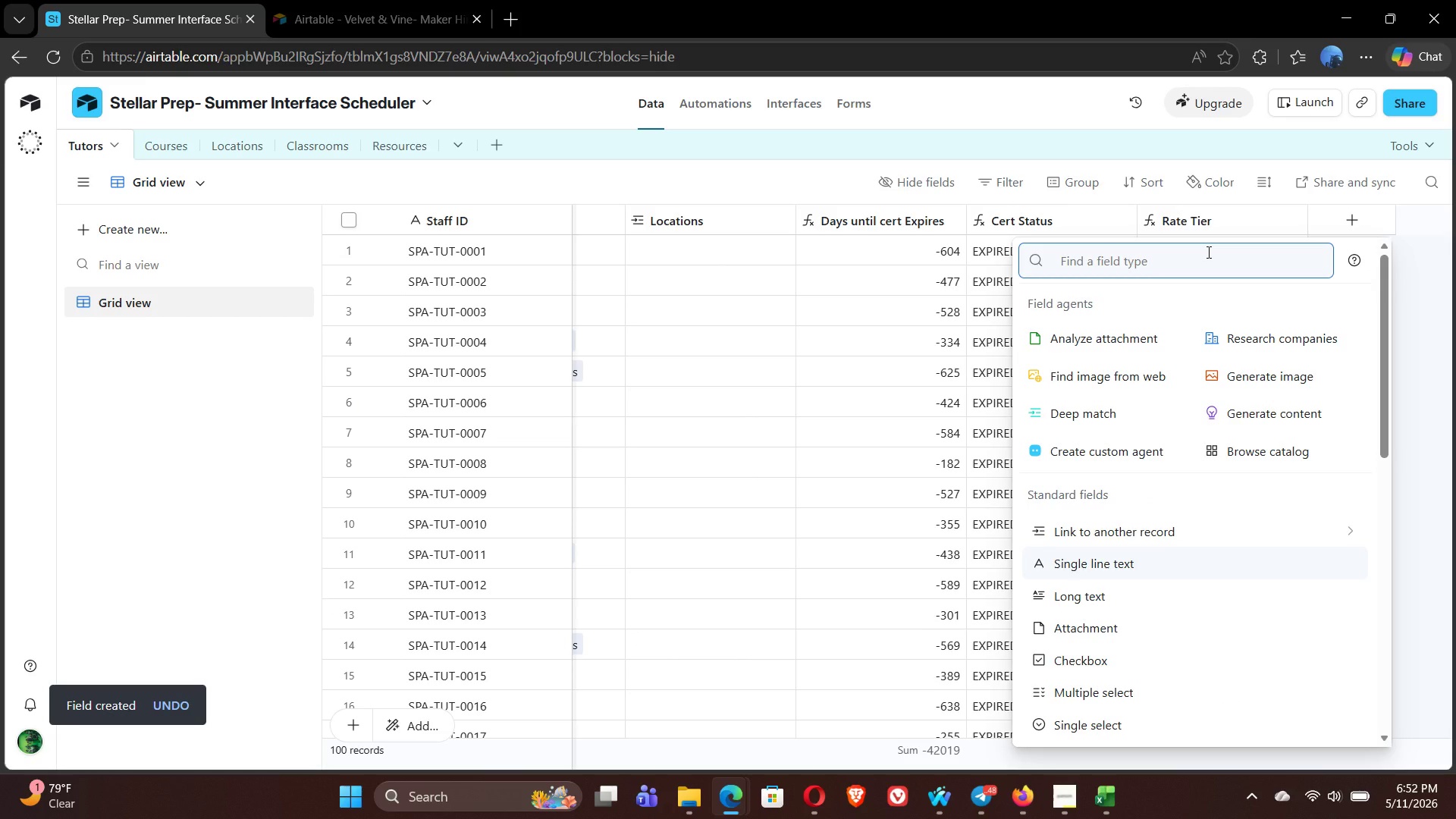 
type(for)
 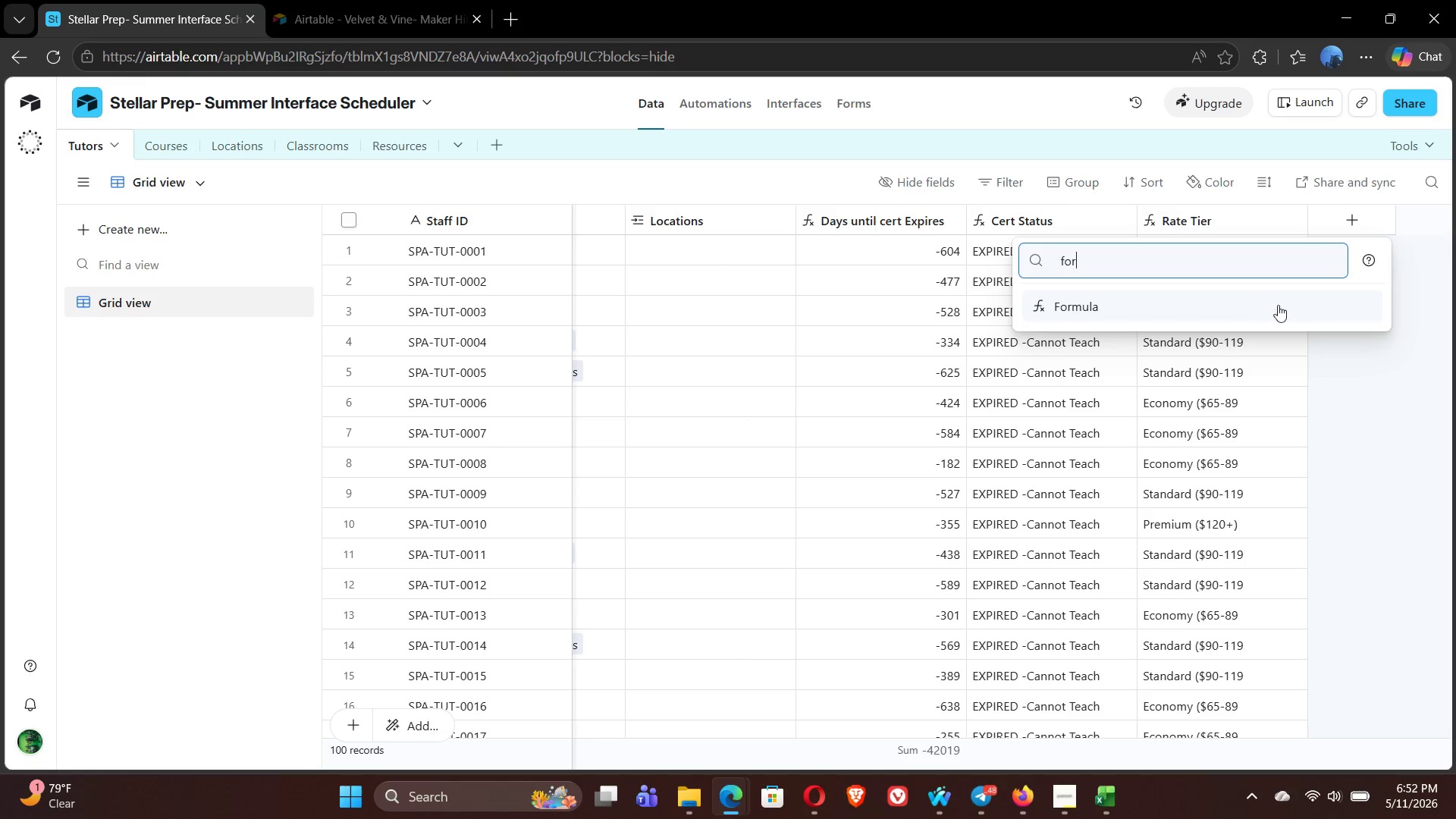 
left_click([1283, 306])
 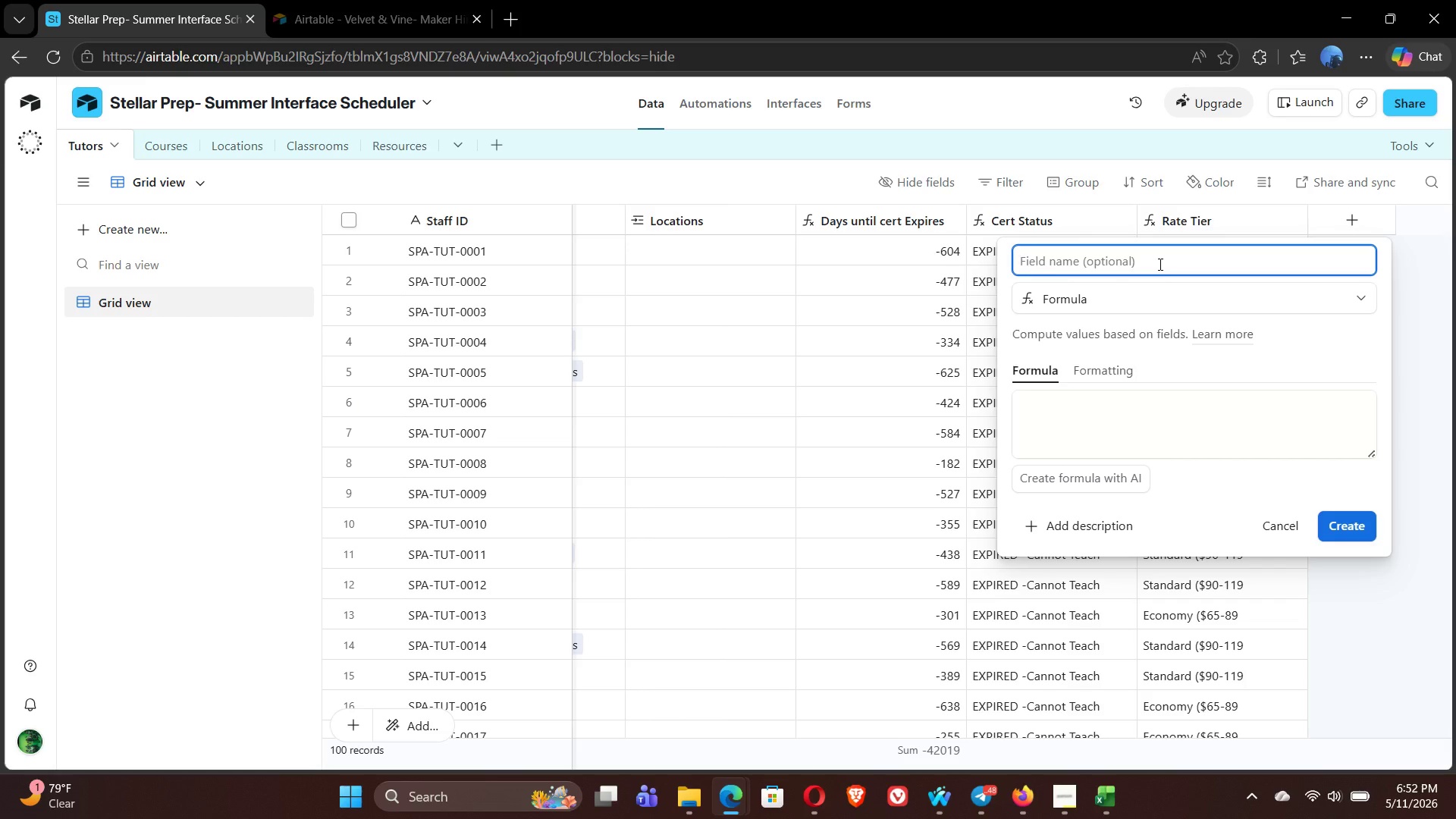 
wait(17.45)
 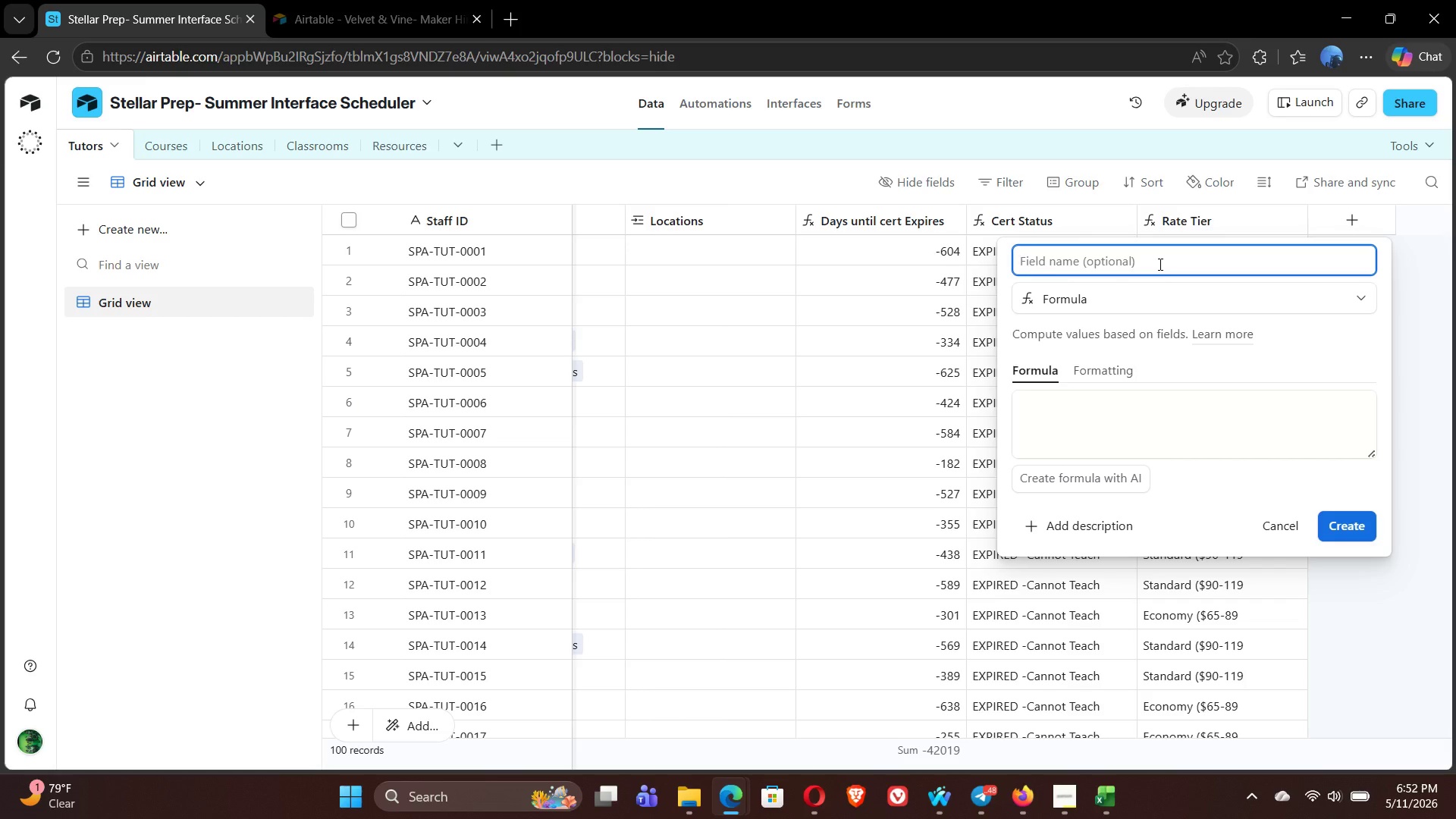 
type(4-Week Cost Estimate)
 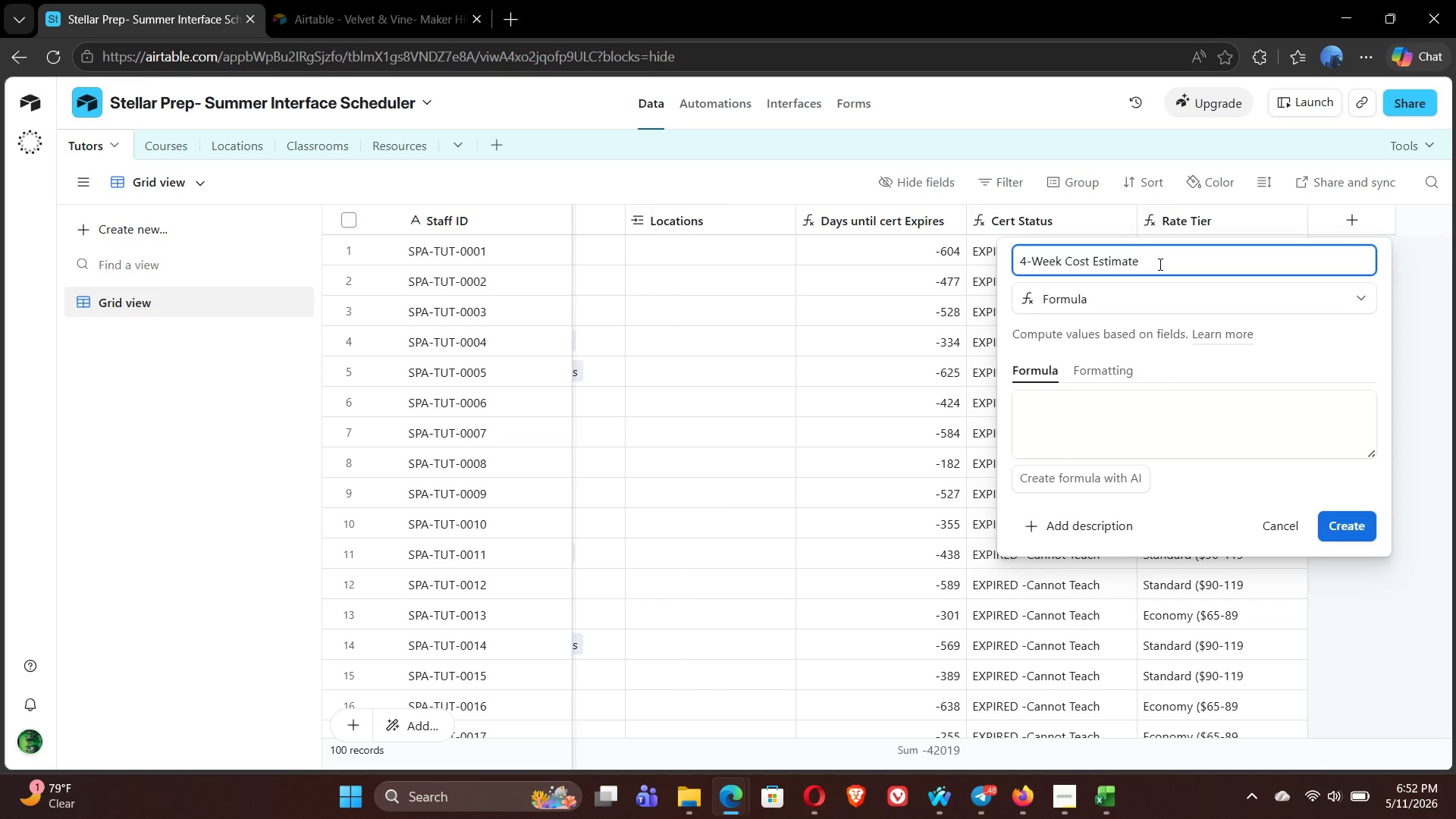 
left_click([1057, 413])
 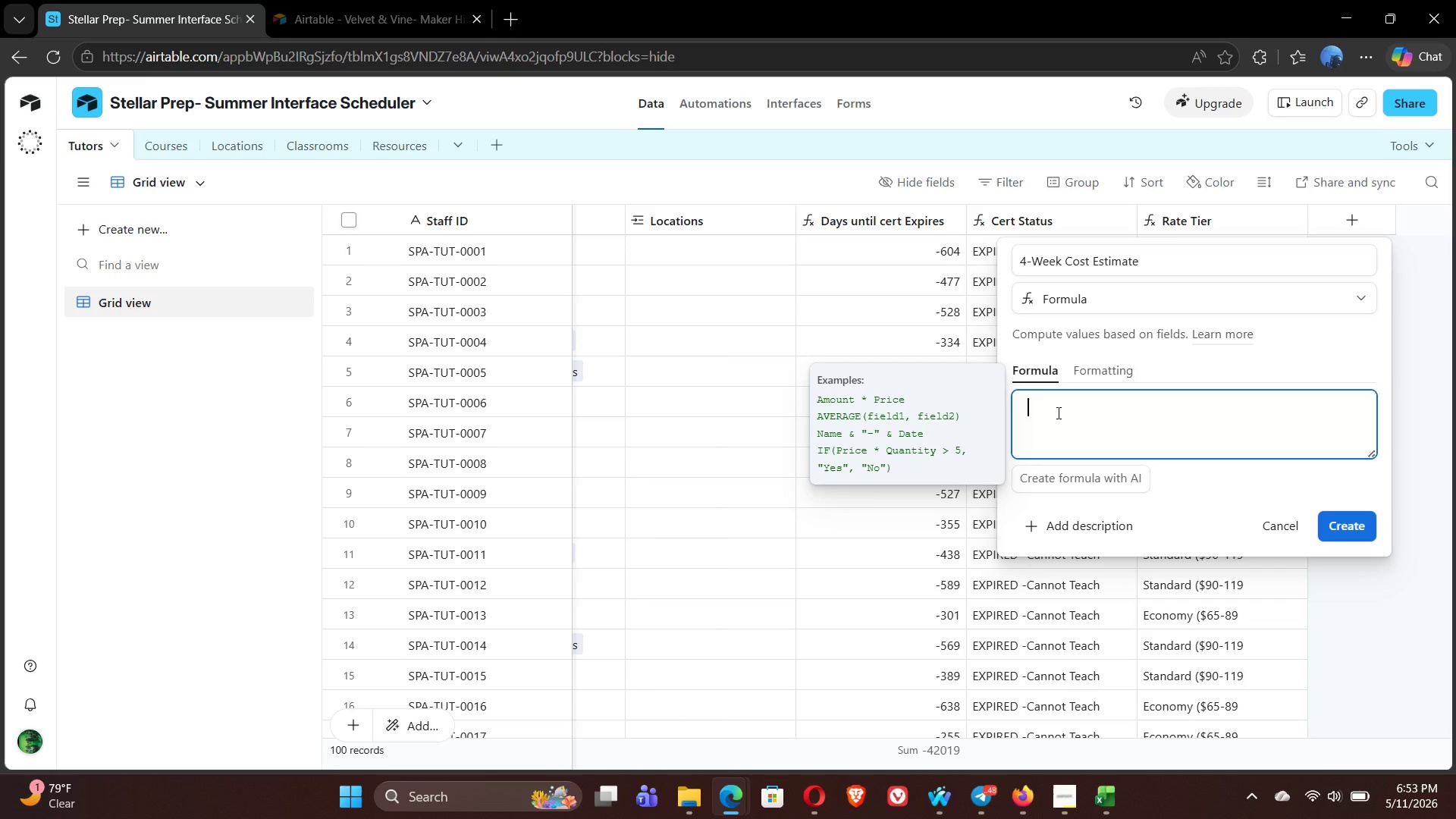 
type(round)
 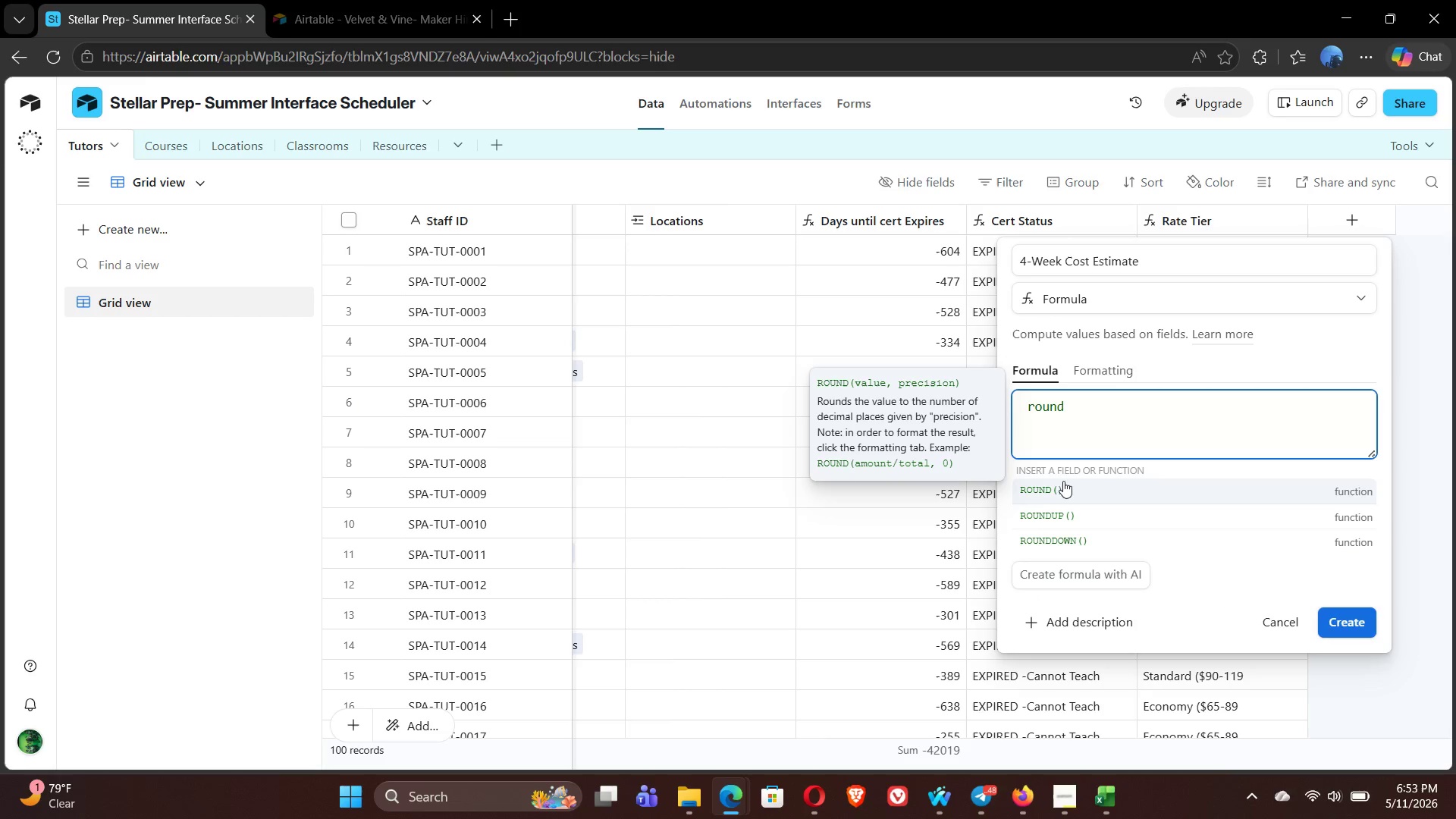 
left_click([1068, 493])
 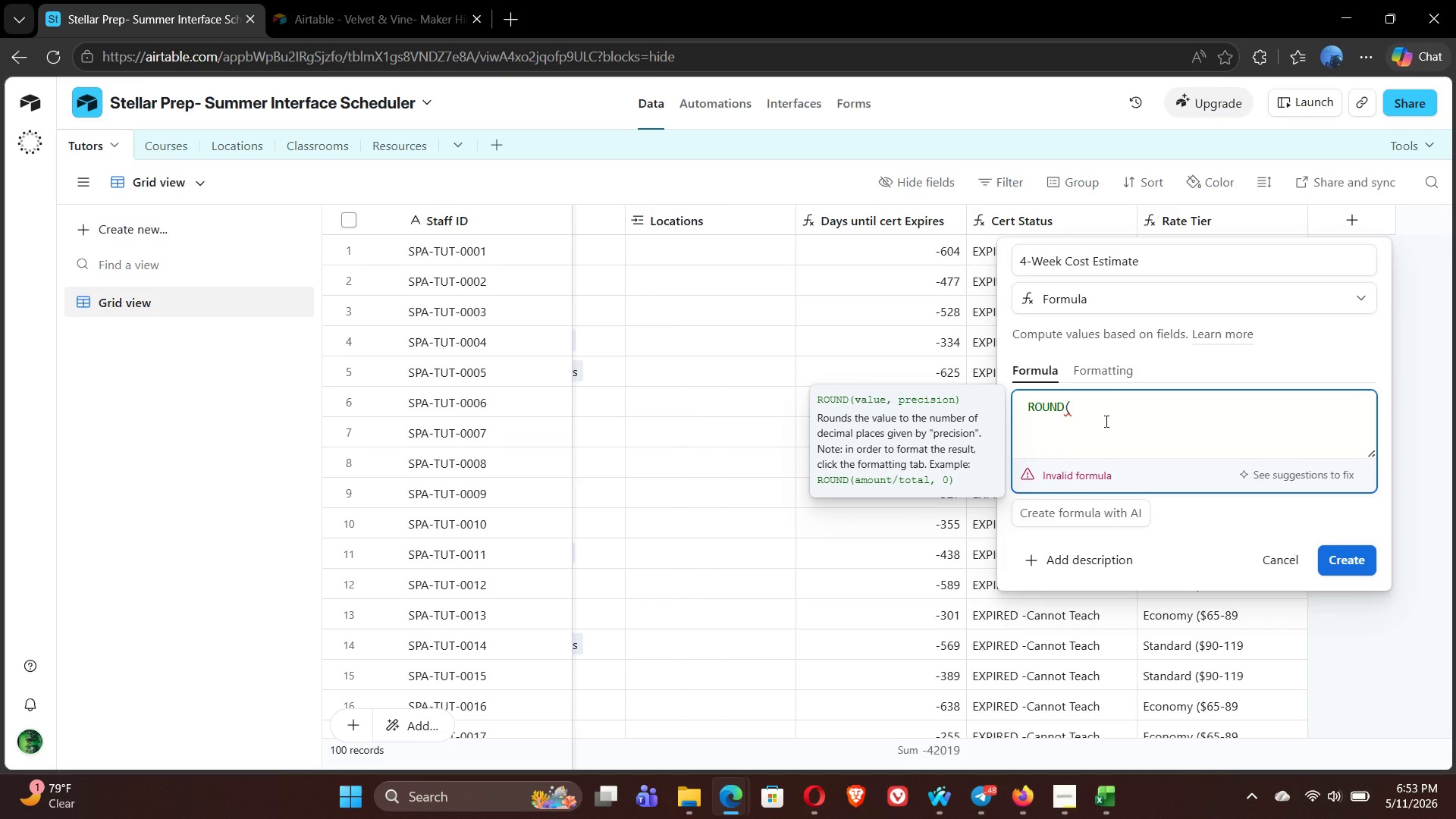 
key(Shift+BracketLeft)
 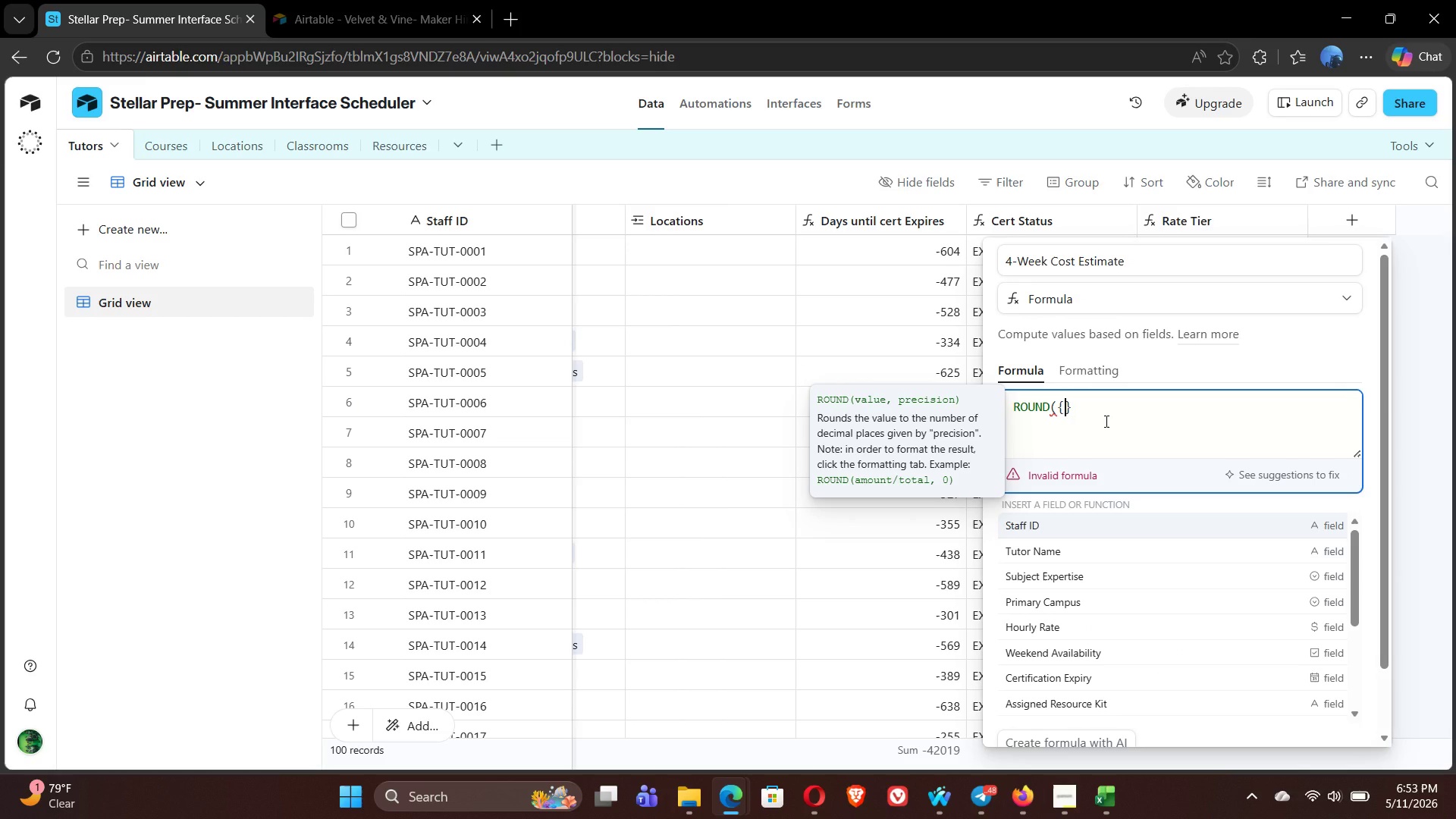 
type(hou)
 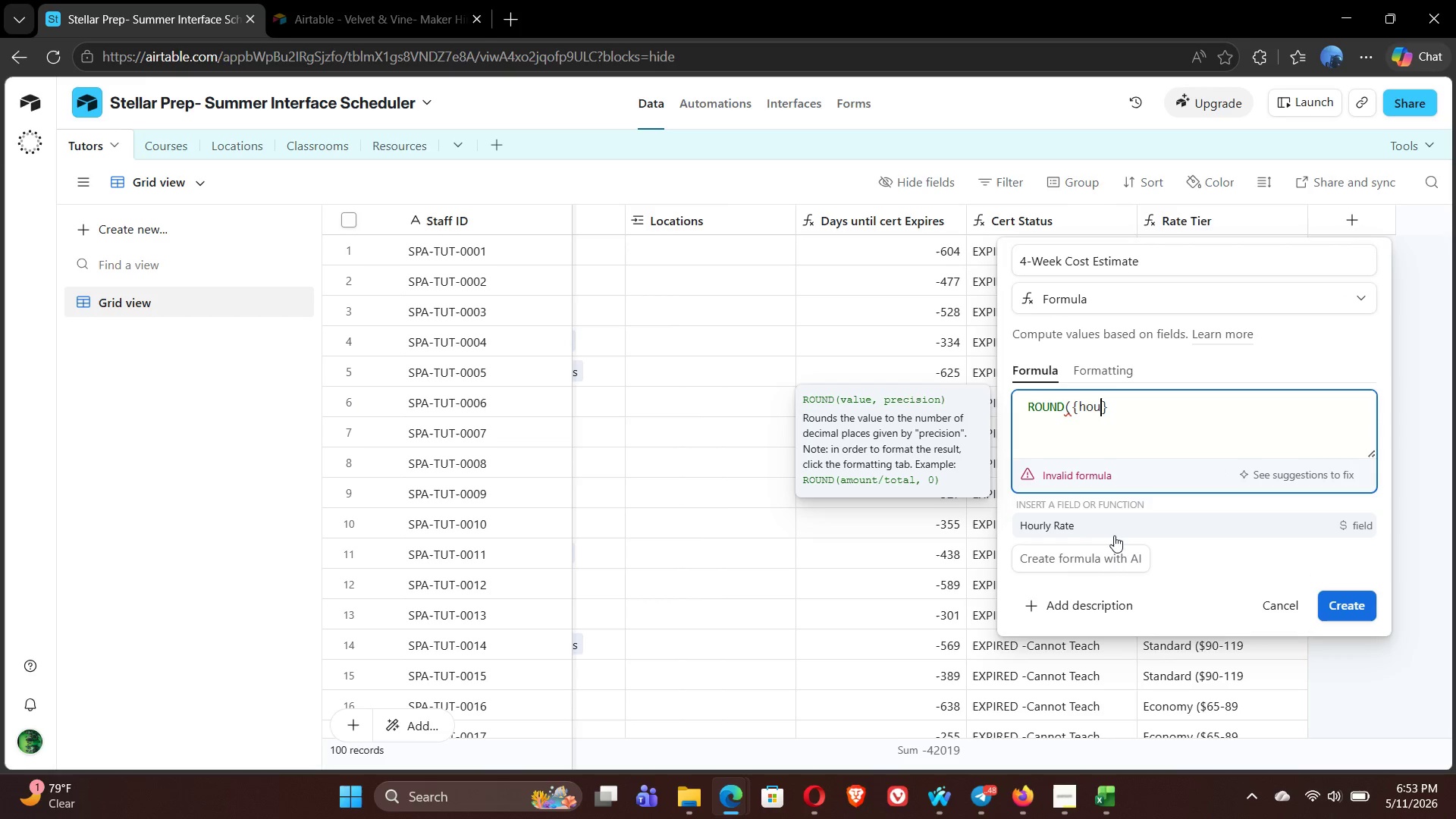 
left_click([1114, 529])
 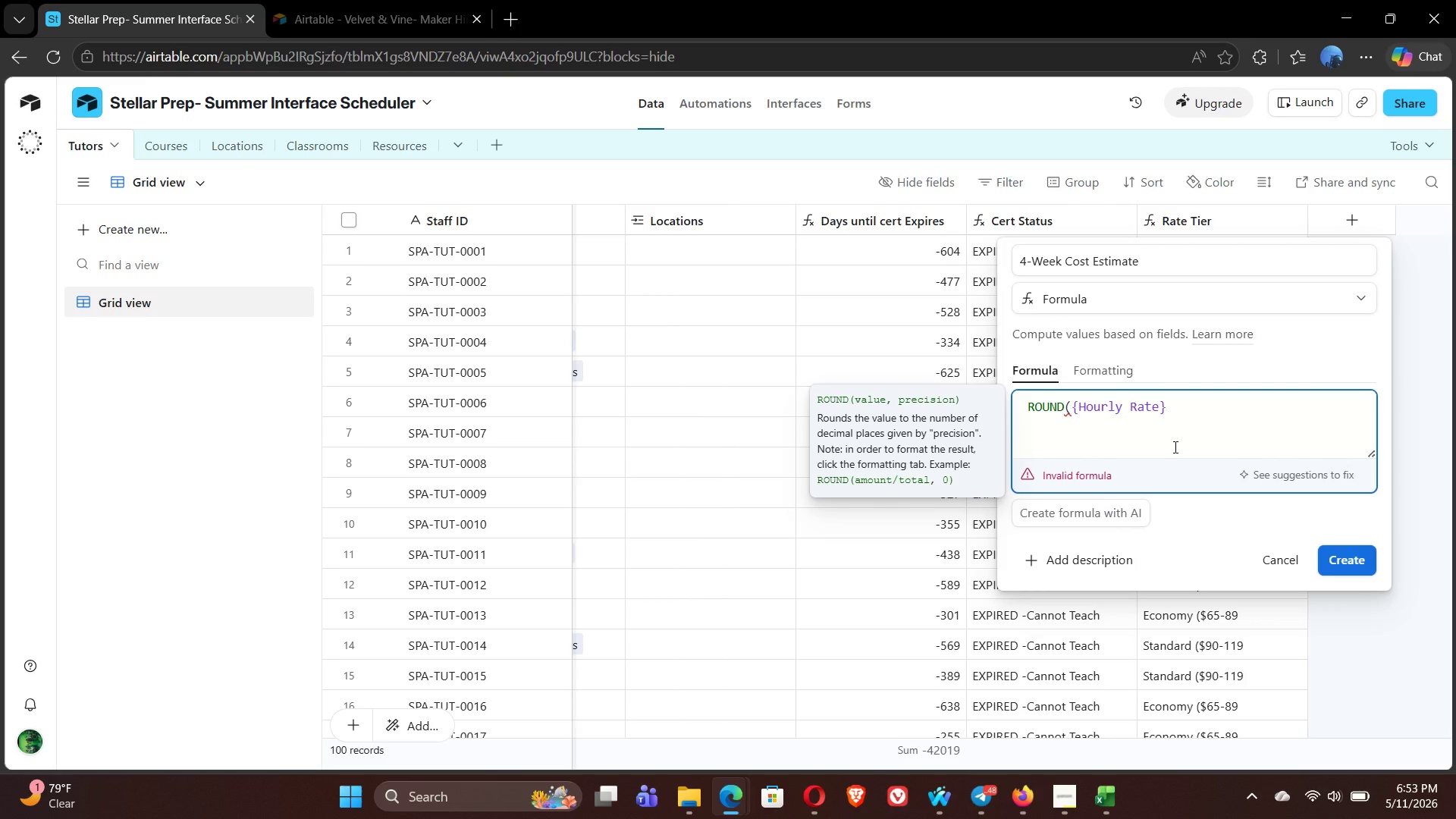 
key(Shift+8)
 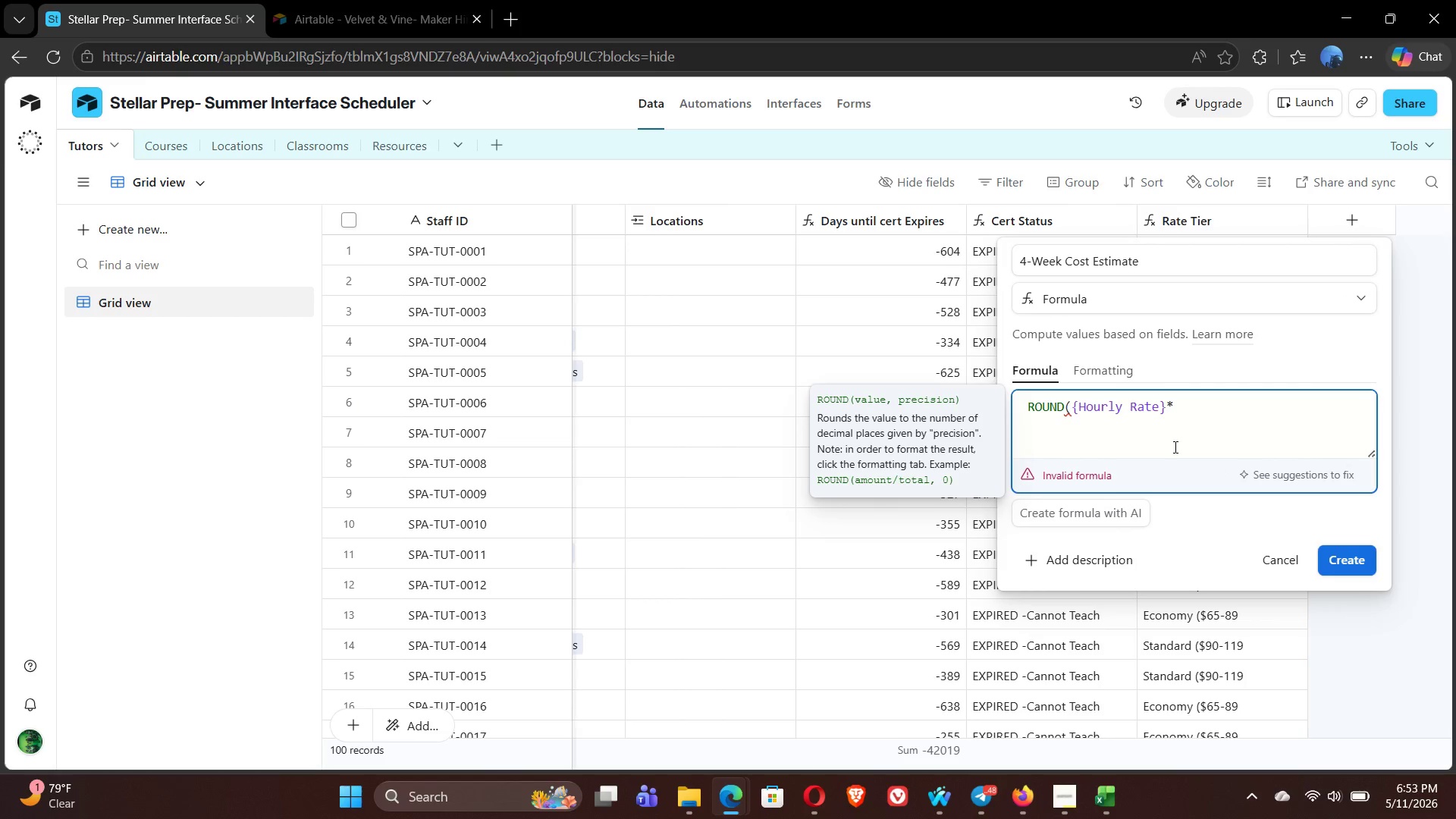 
key(Space)
 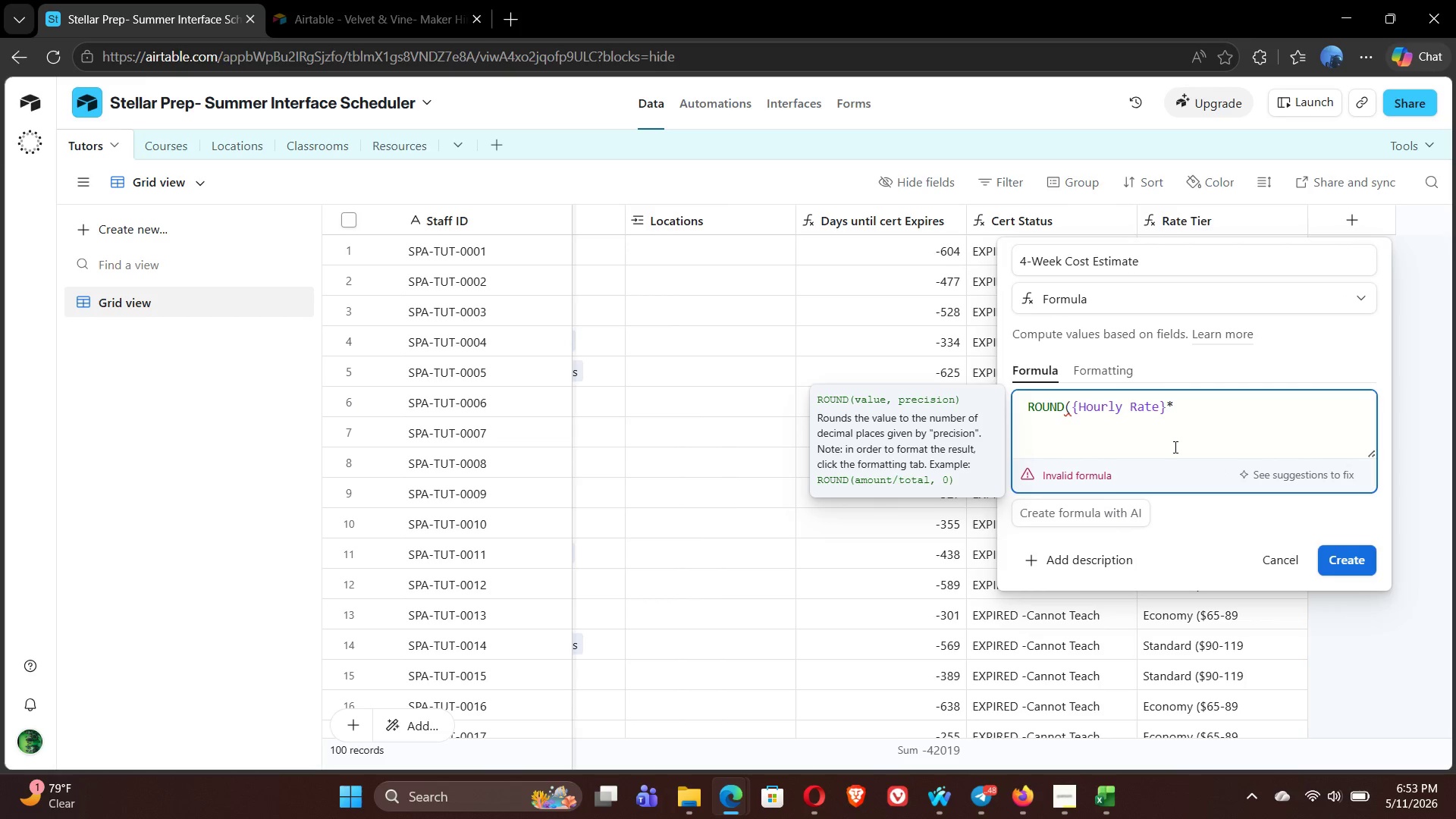 
key(Shift+4)
 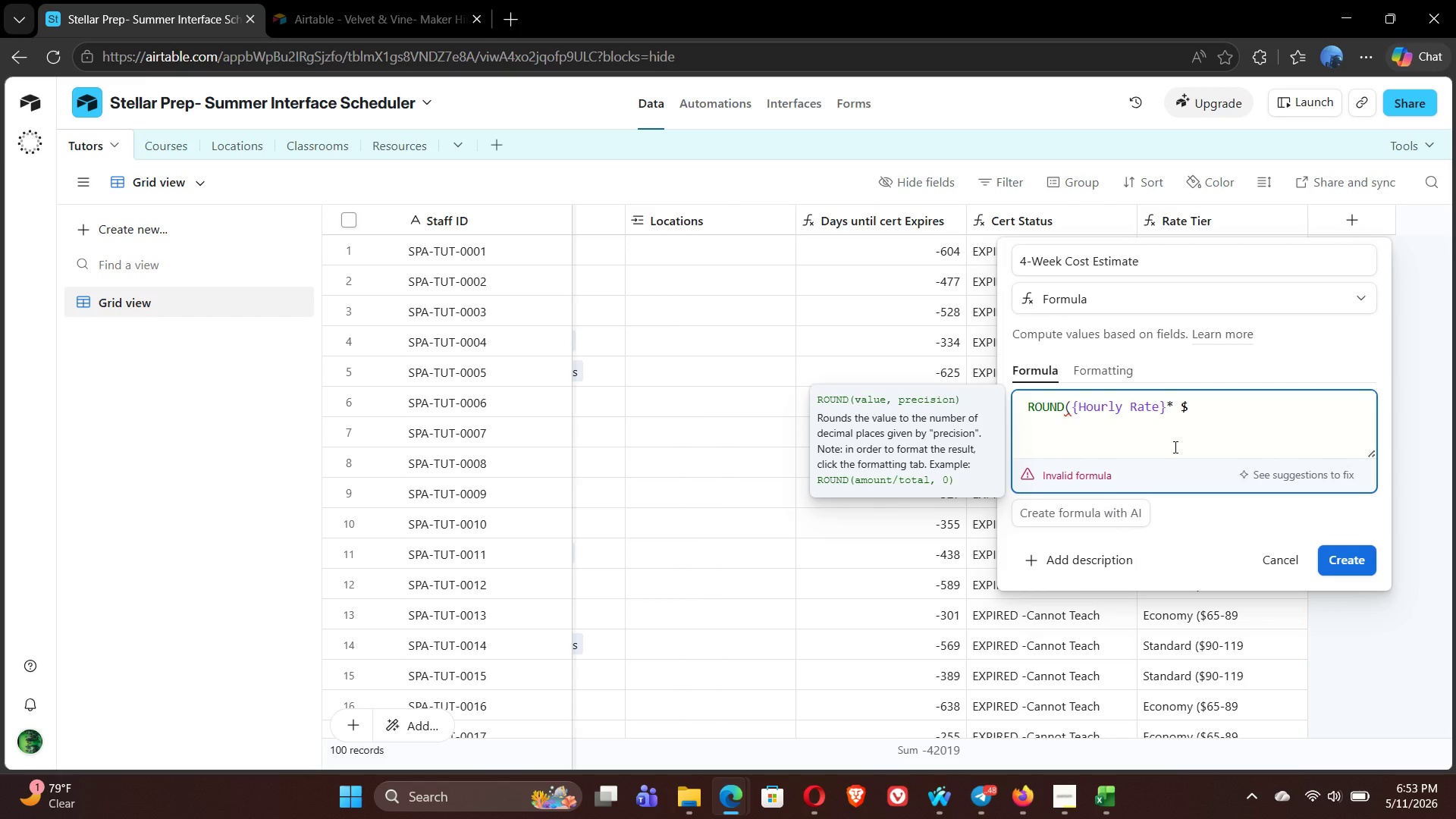 
key(Backspace)
 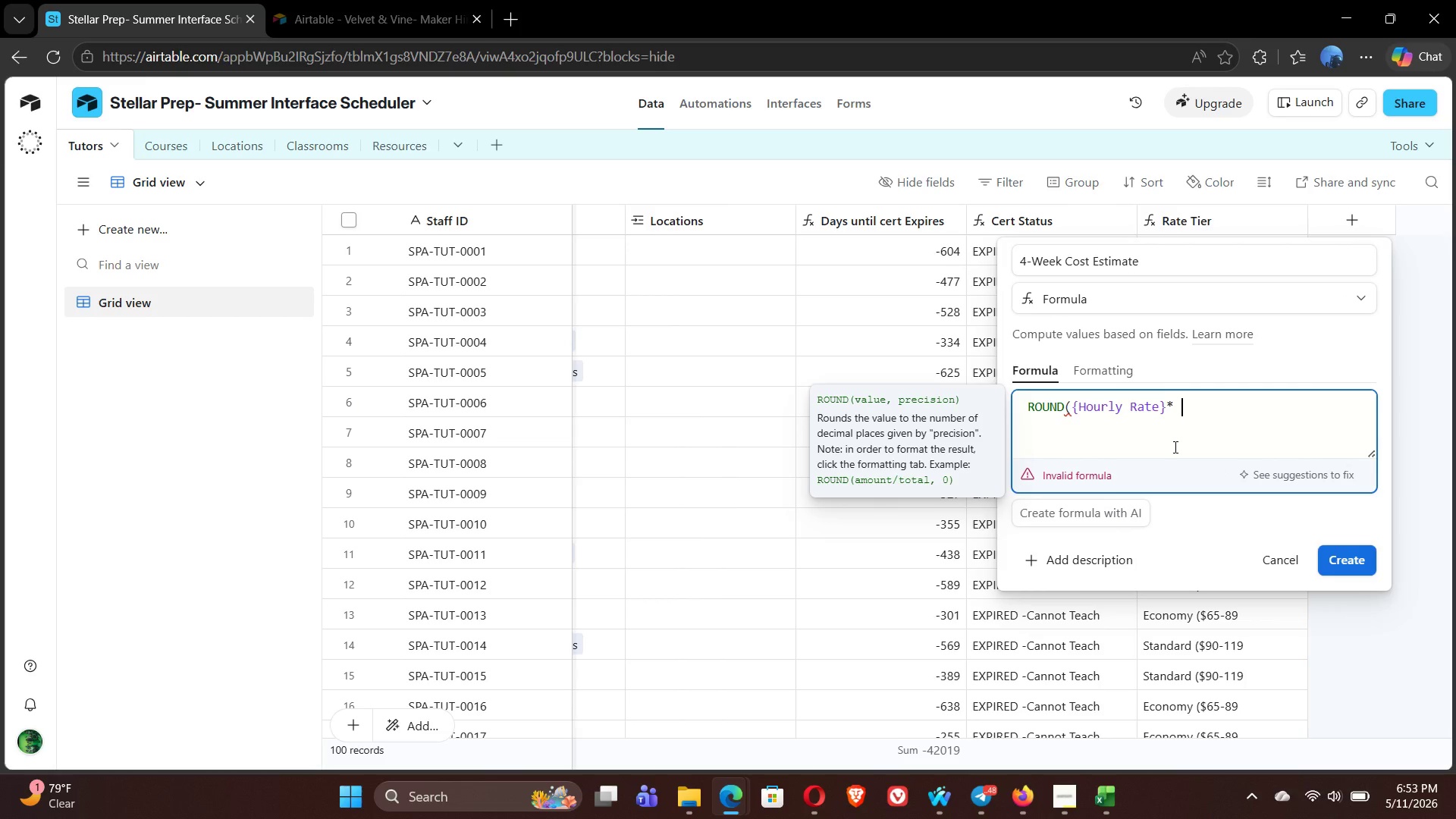 
key(4)
 